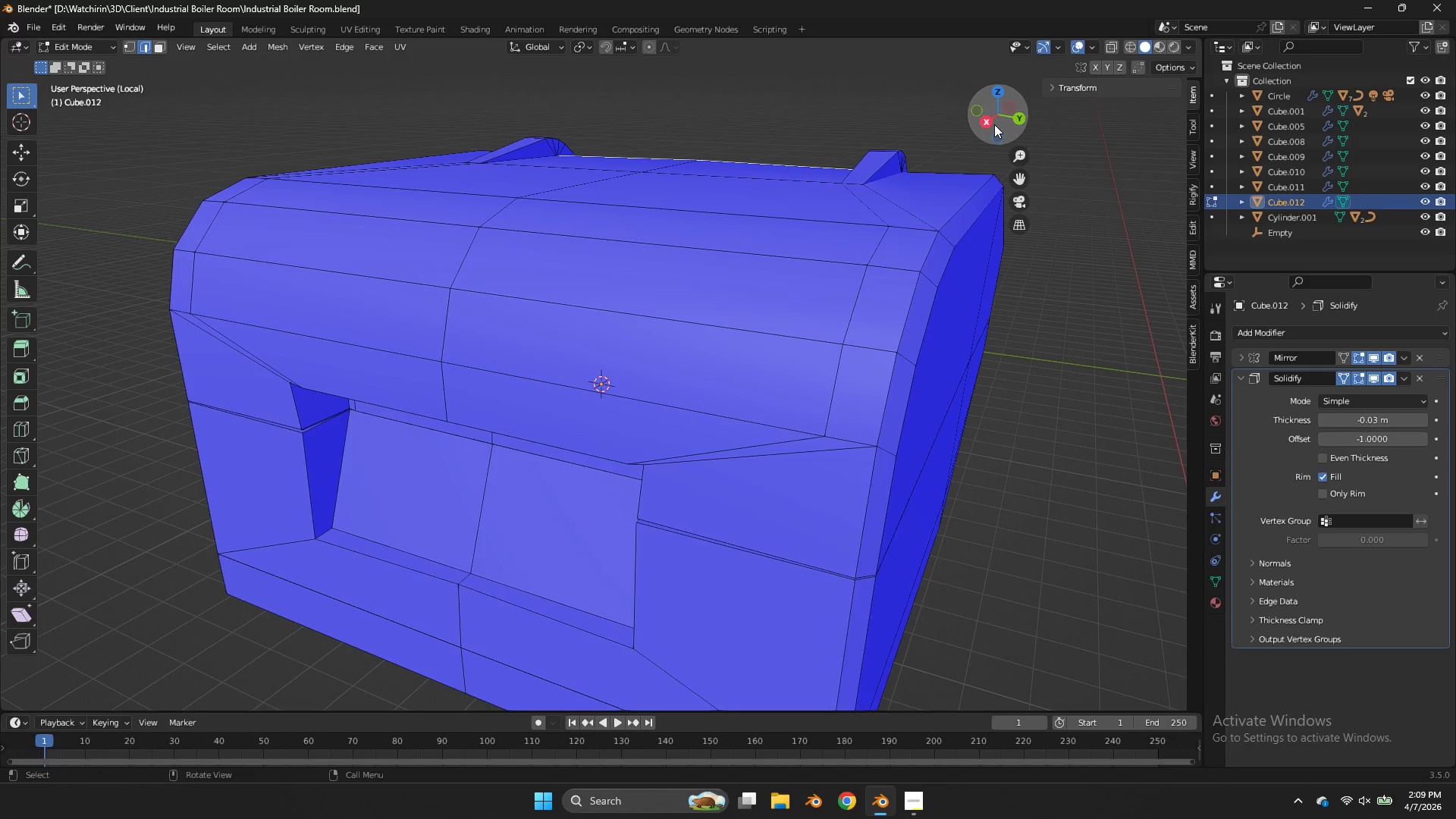 
left_click_drag(start_coordinate=[994, 124], to_coordinate=[734, 133])
 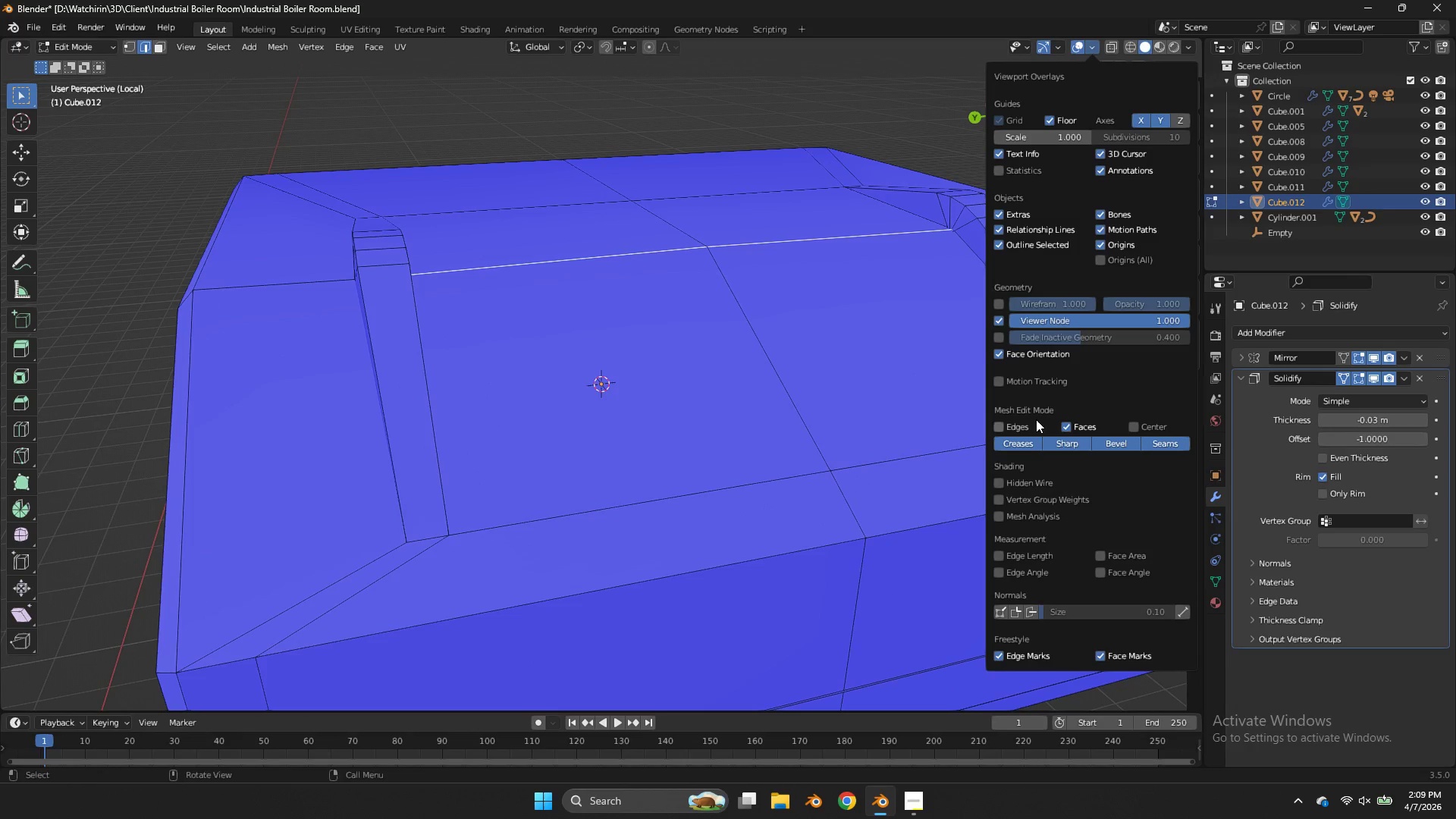 
left_click([1002, 352])
 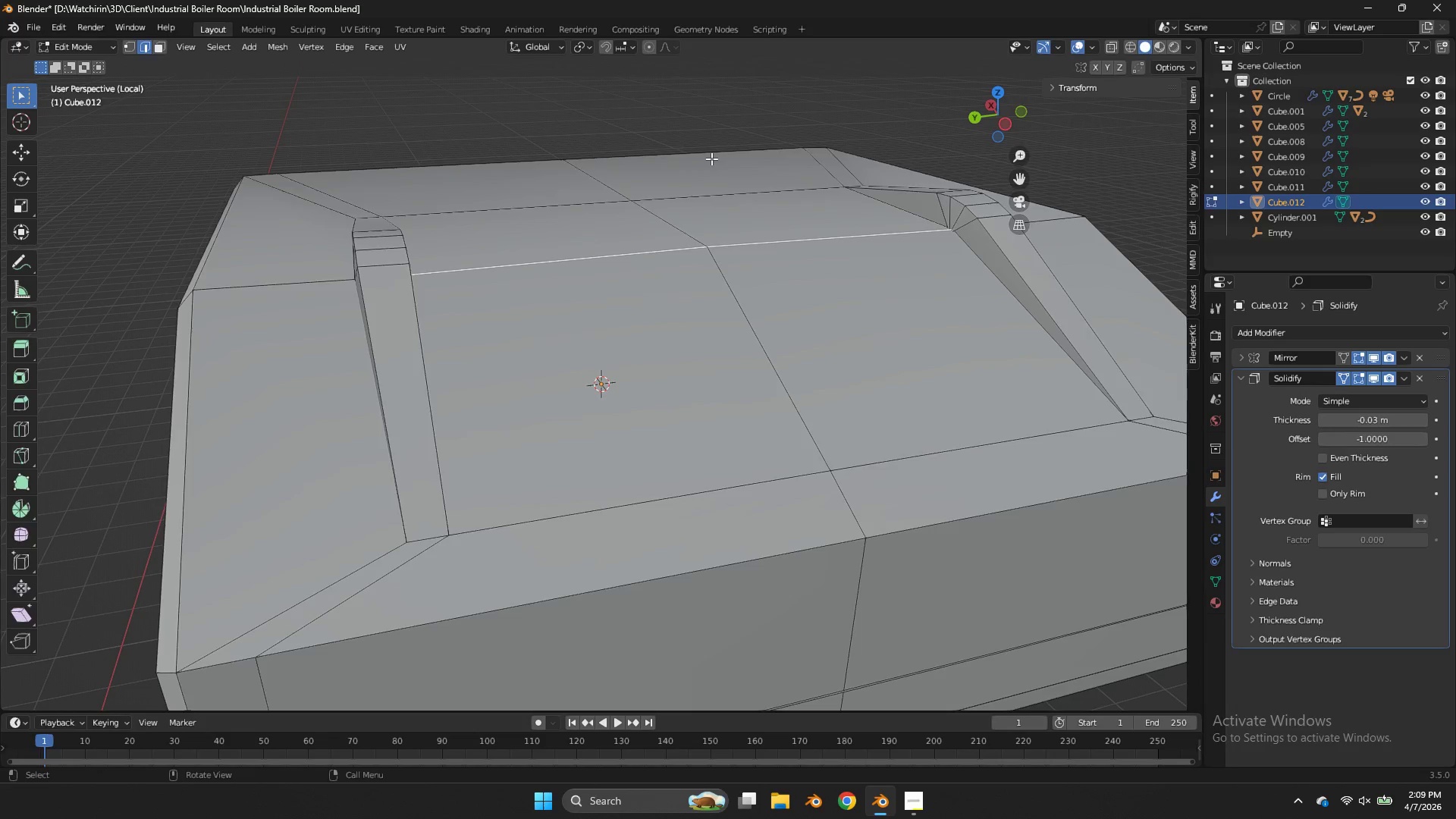 
key(Tab)
 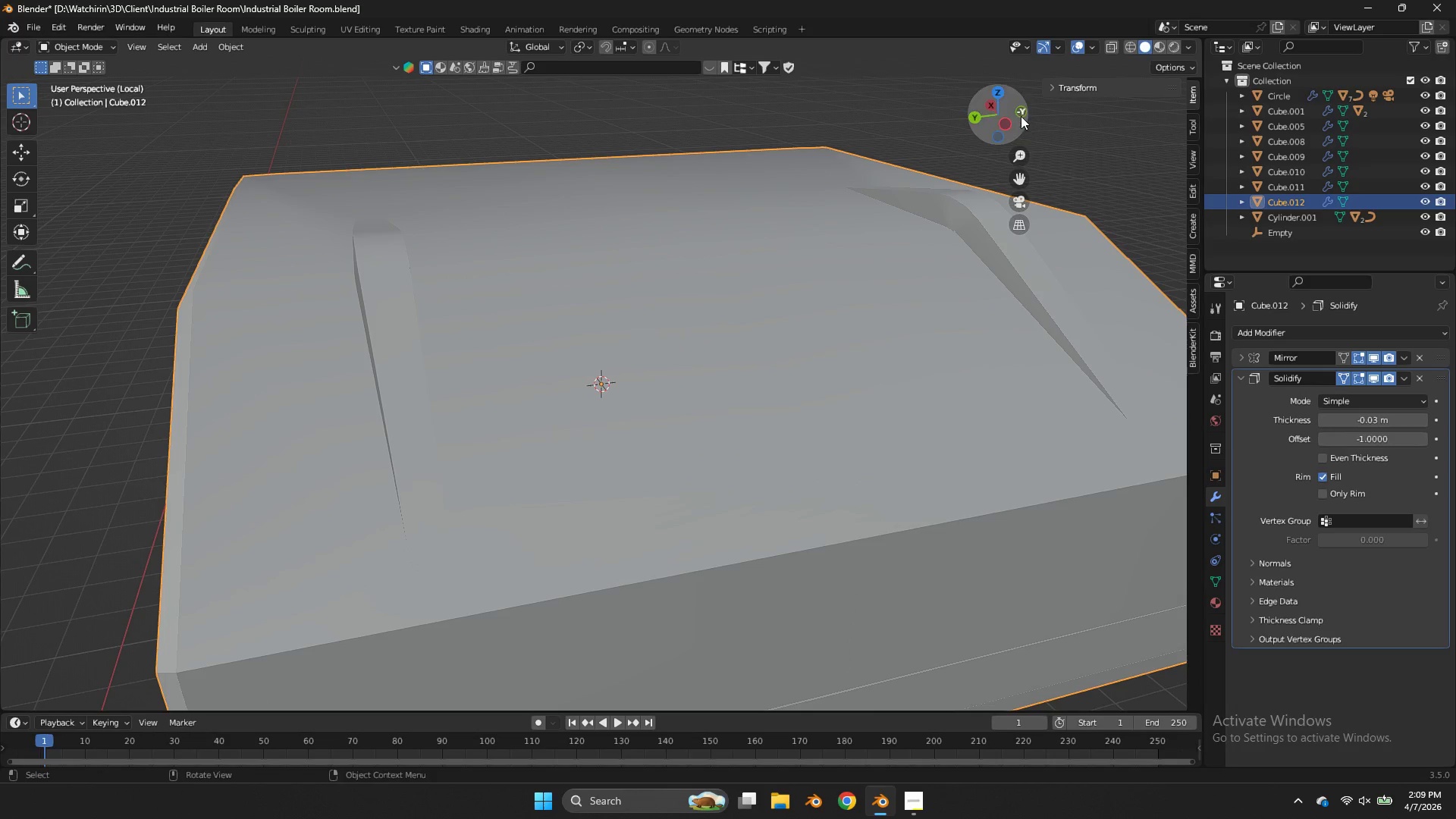 
left_click_drag(start_coordinate=[1015, 115], to_coordinate=[1107, 93])
 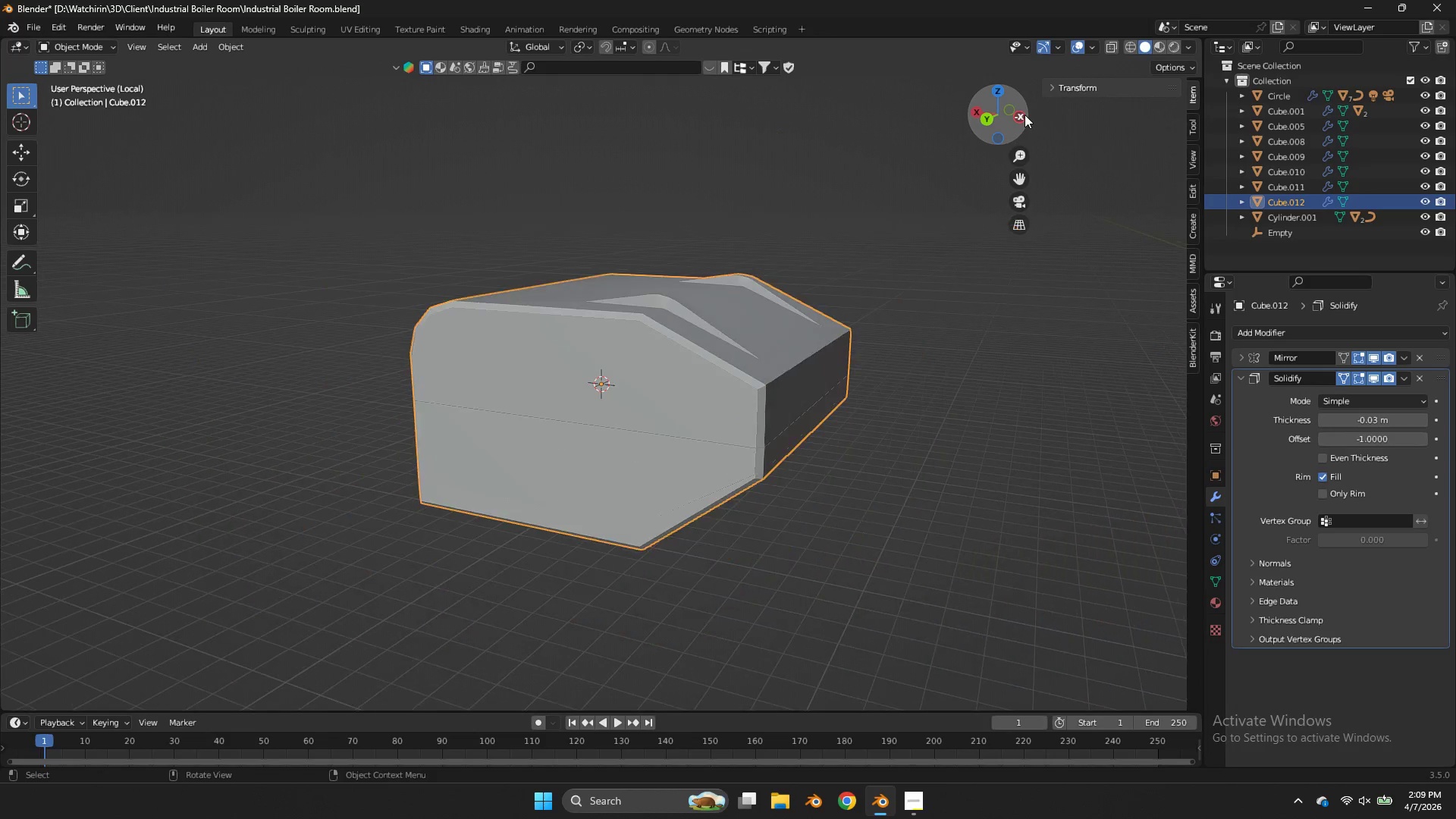 
left_click_drag(start_coordinate=[1021, 111], to_coordinate=[987, 115])
 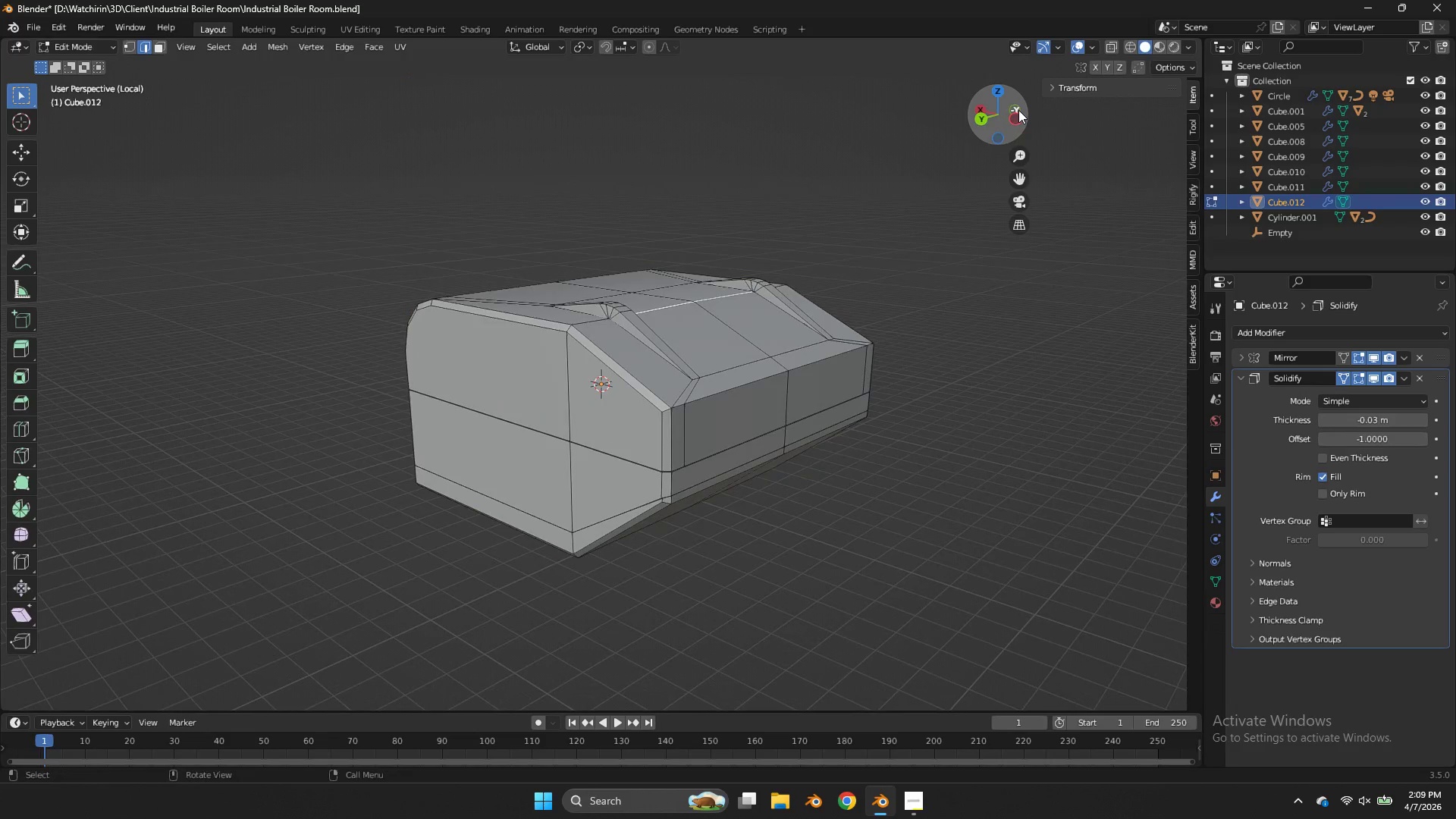 
scroll: coordinate [1025, 115], scroll_direction: down, amount: 4.0
 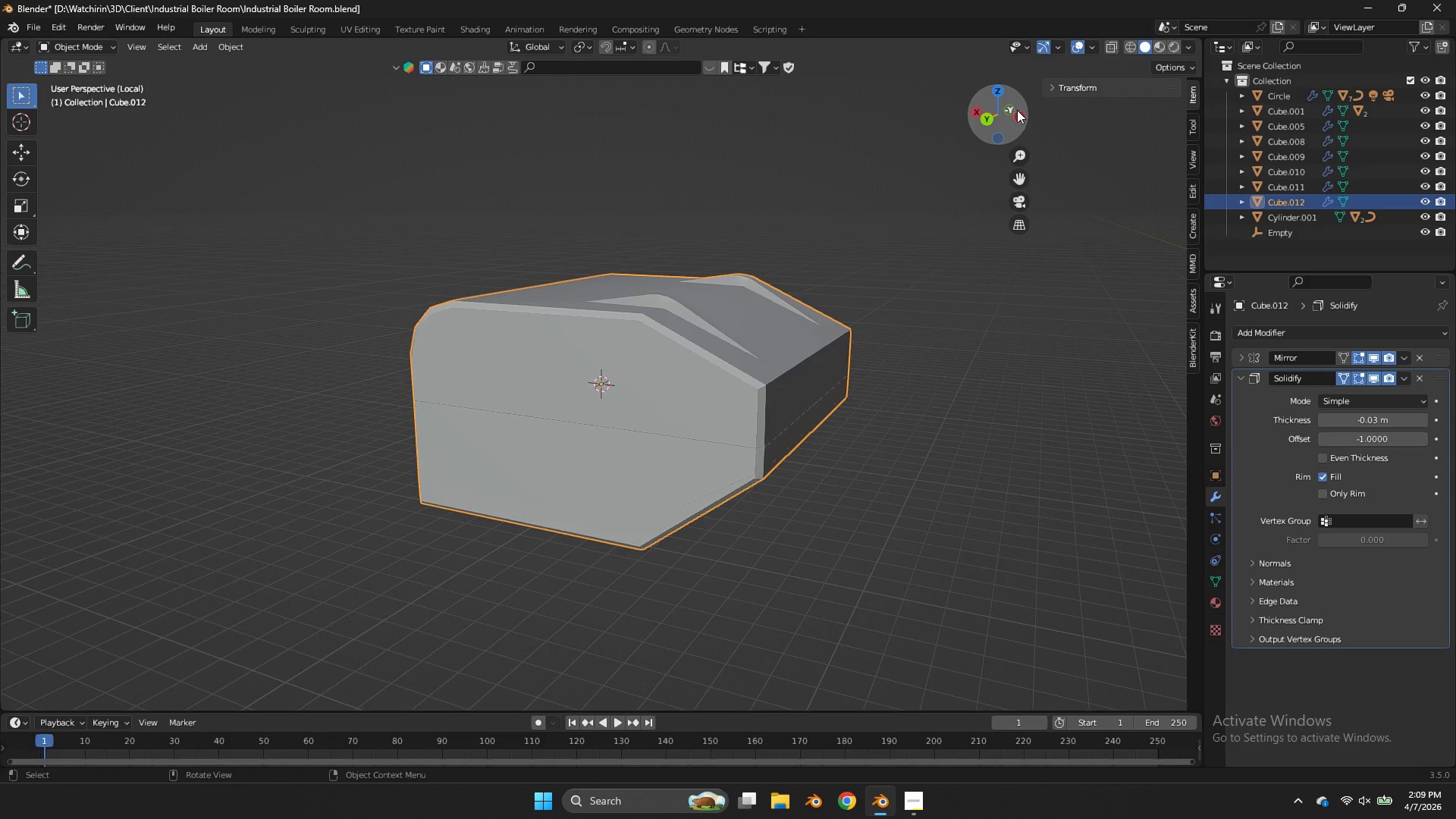 
key(Tab)
 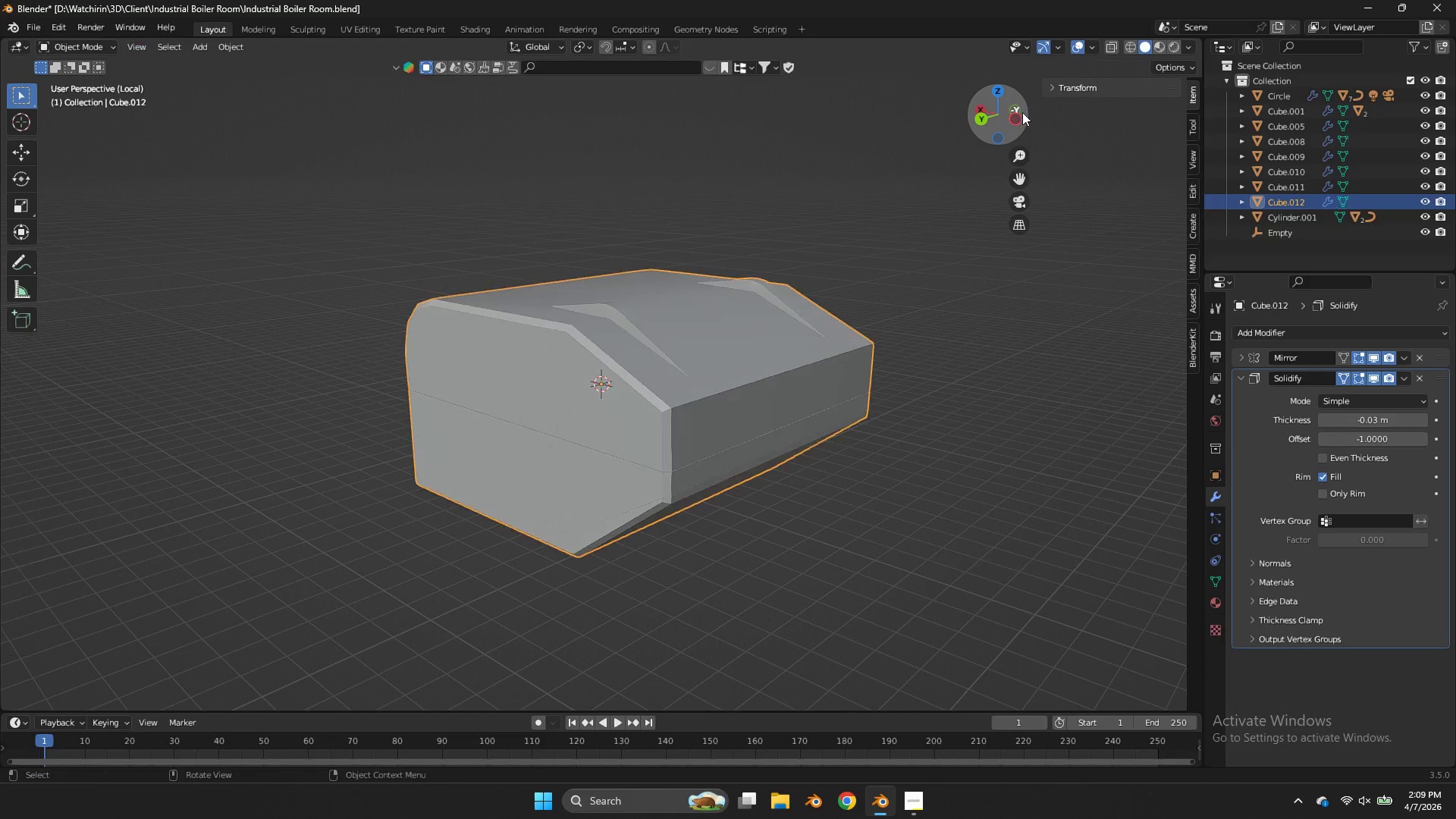 
left_click_drag(start_coordinate=[1018, 110], to_coordinate=[1040, 115])
 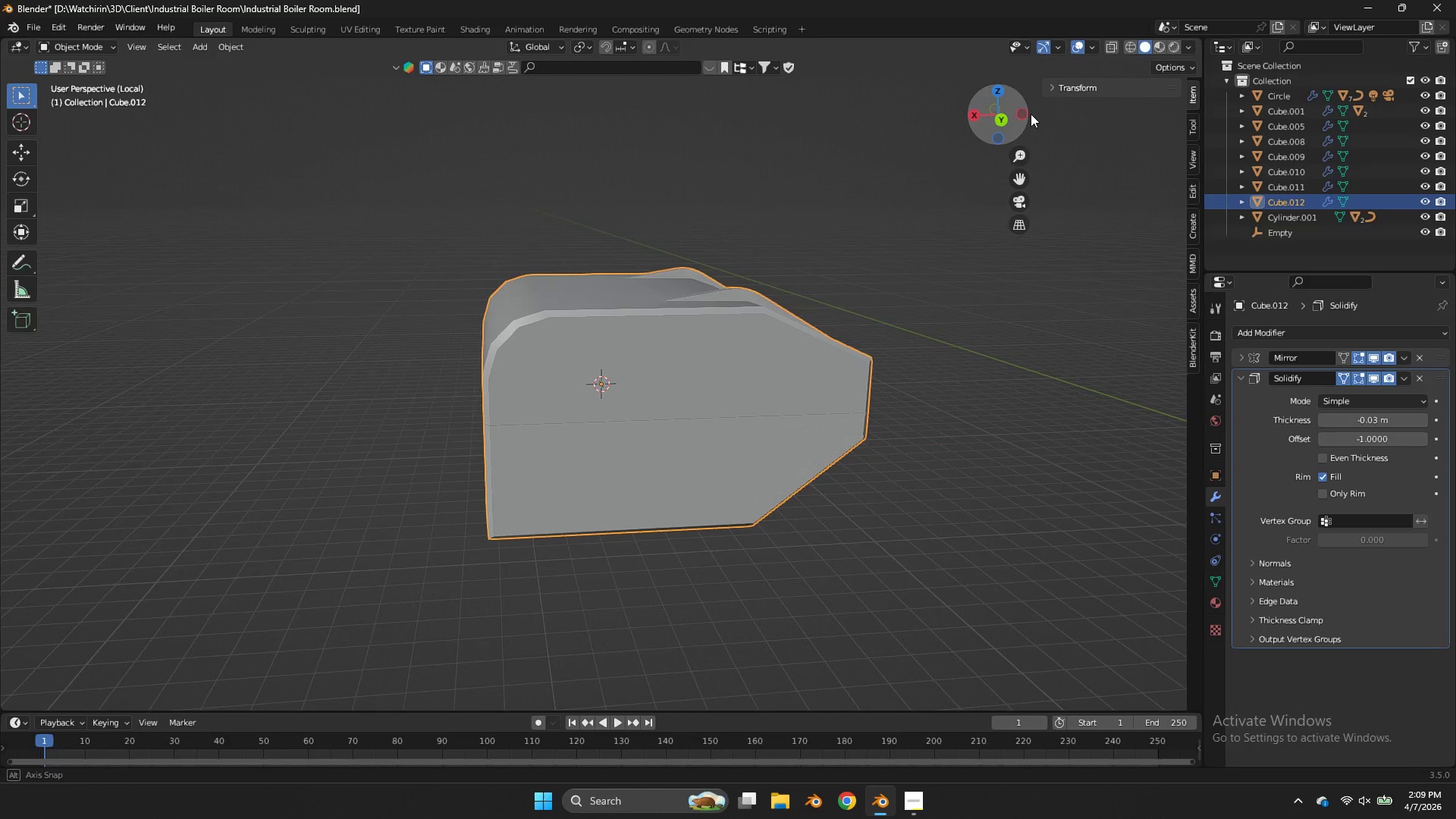 
key(Tab)
 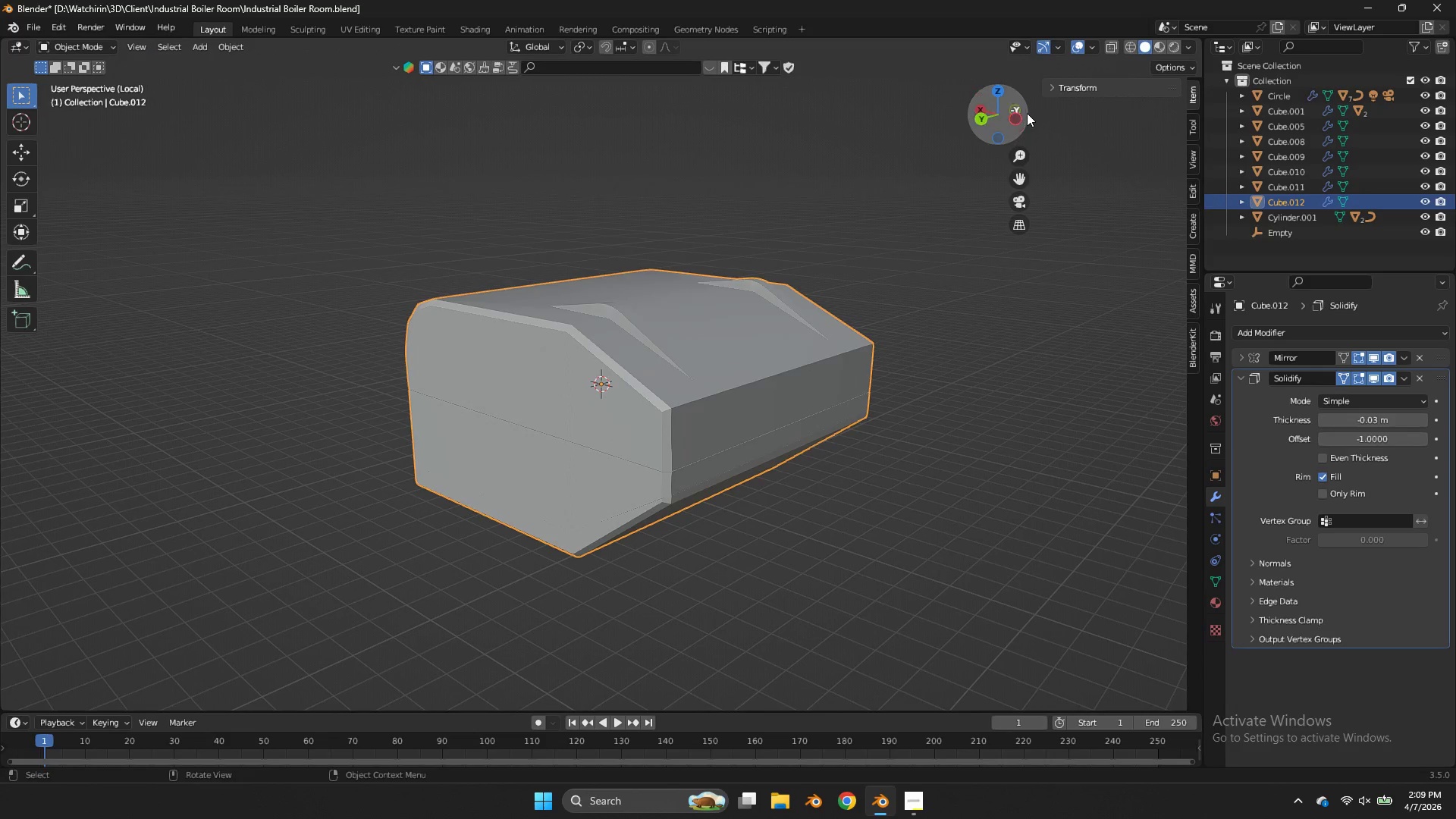 
left_click_drag(start_coordinate=[1027, 113], to_coordinate=[1128, 110])
 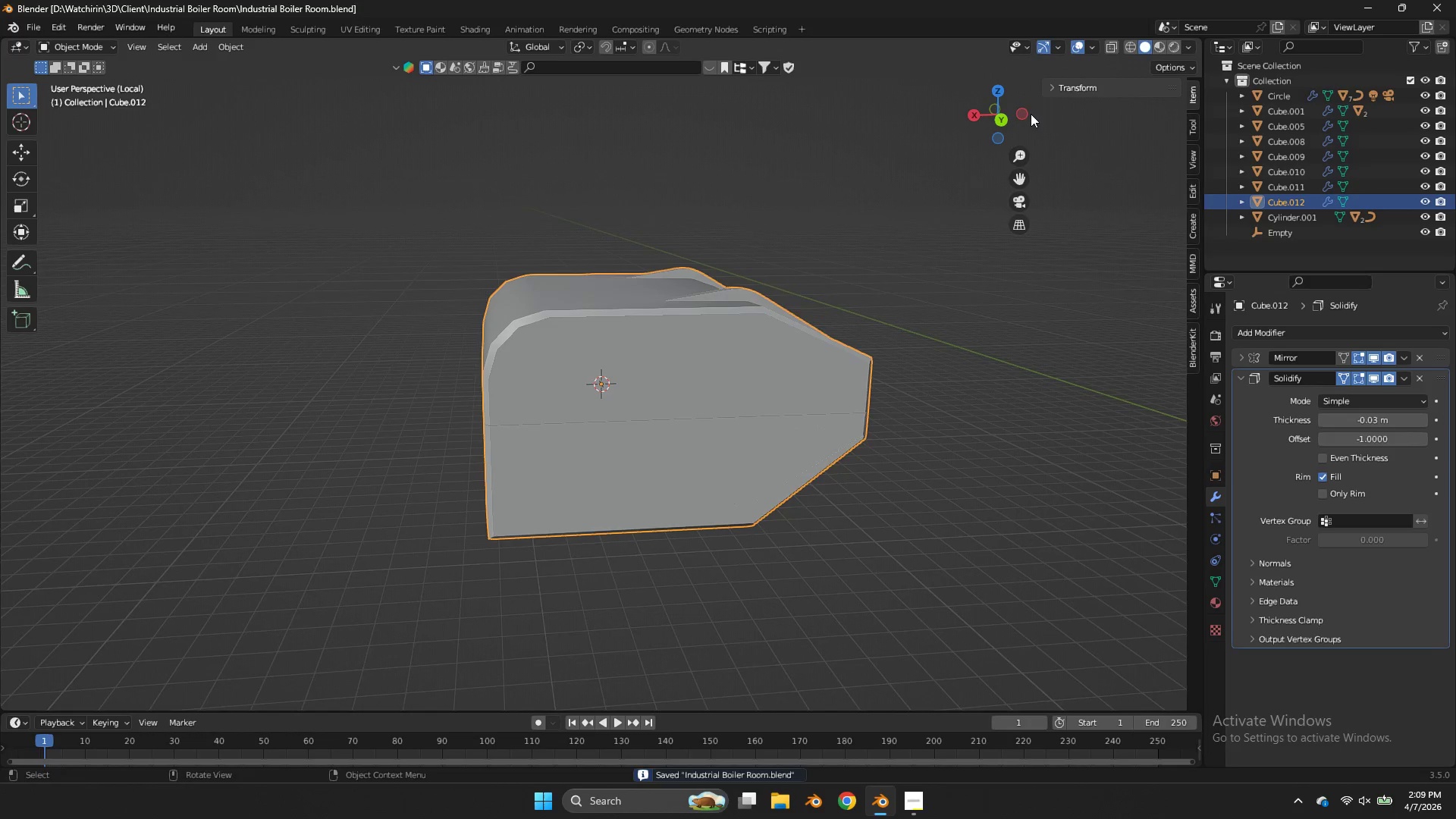 
key(Control+ControlLeft)
 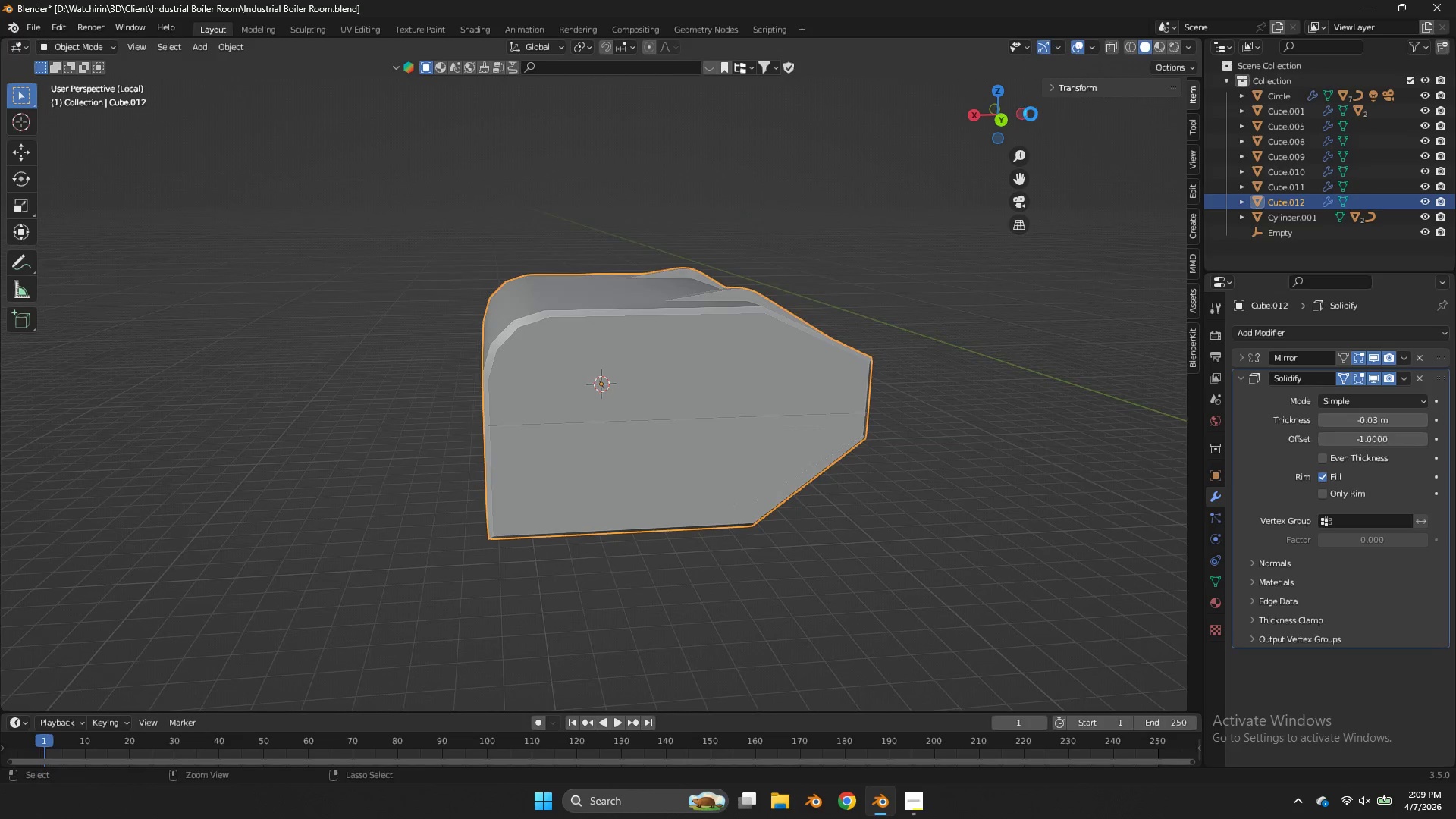 
key(Control+S)
 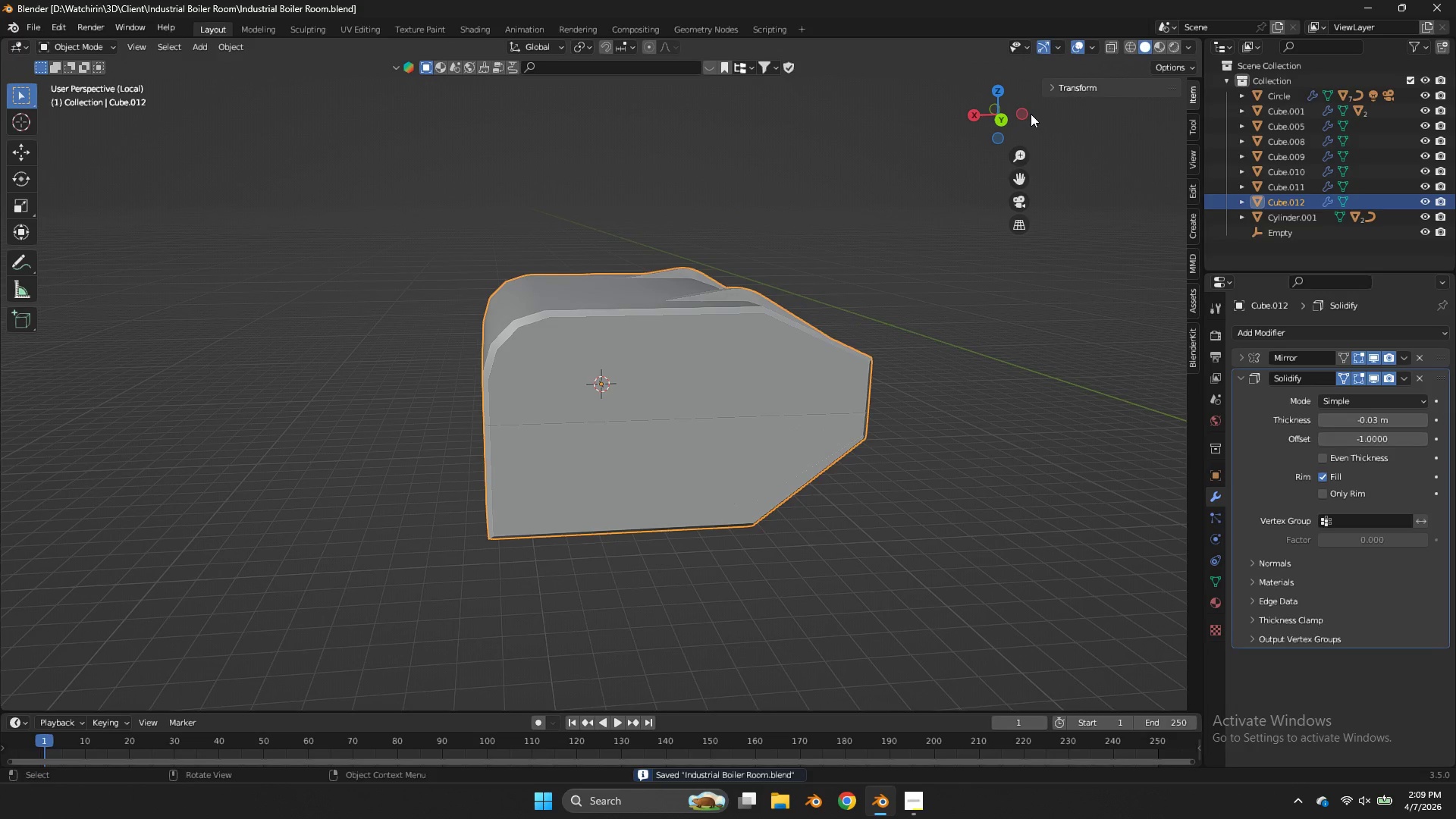 
scroll: coordinate [1031, 114], scroll_direction: up, amount: 3.0
 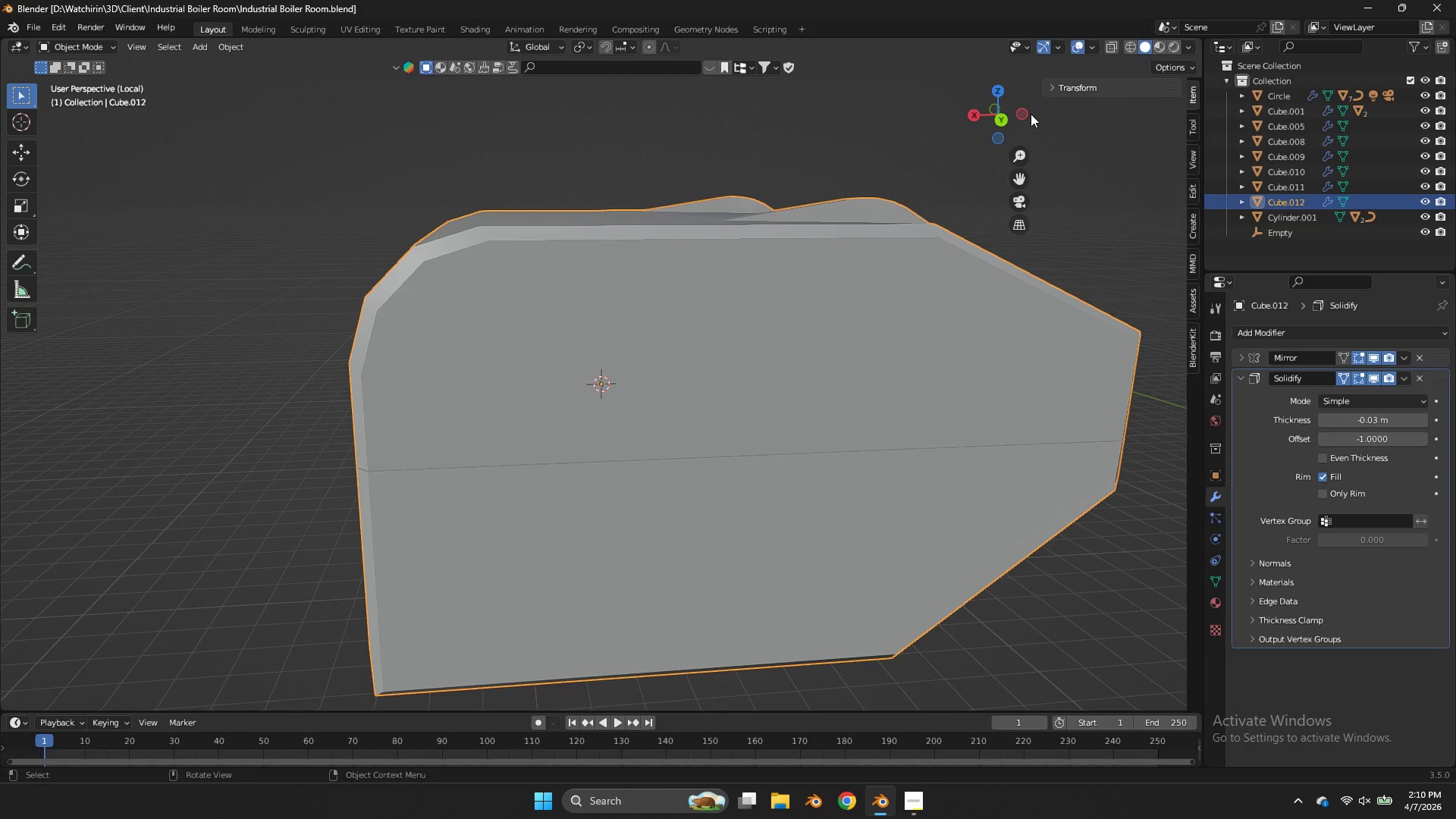 
wait(17.99)
 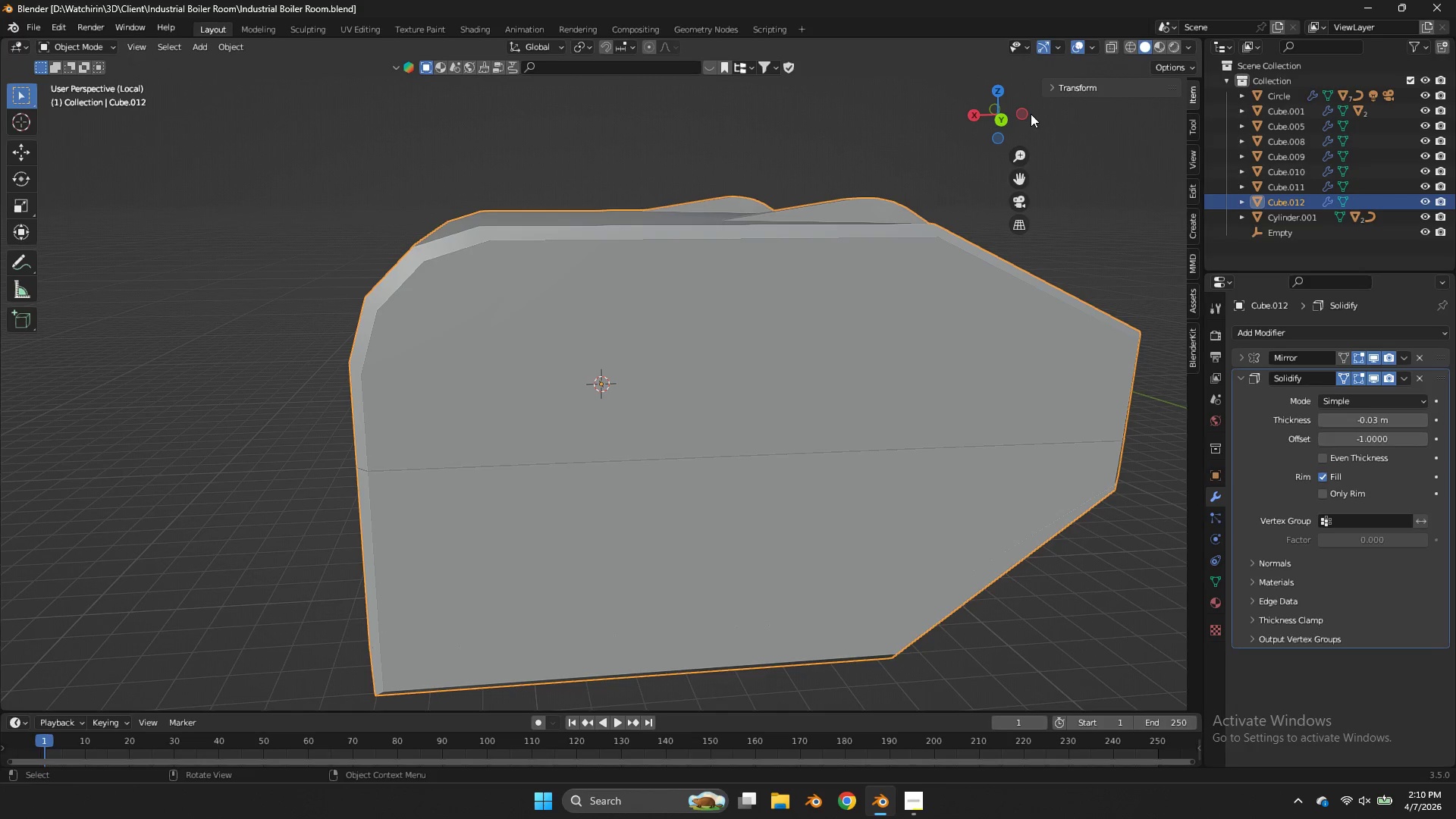 
key(Tab)
 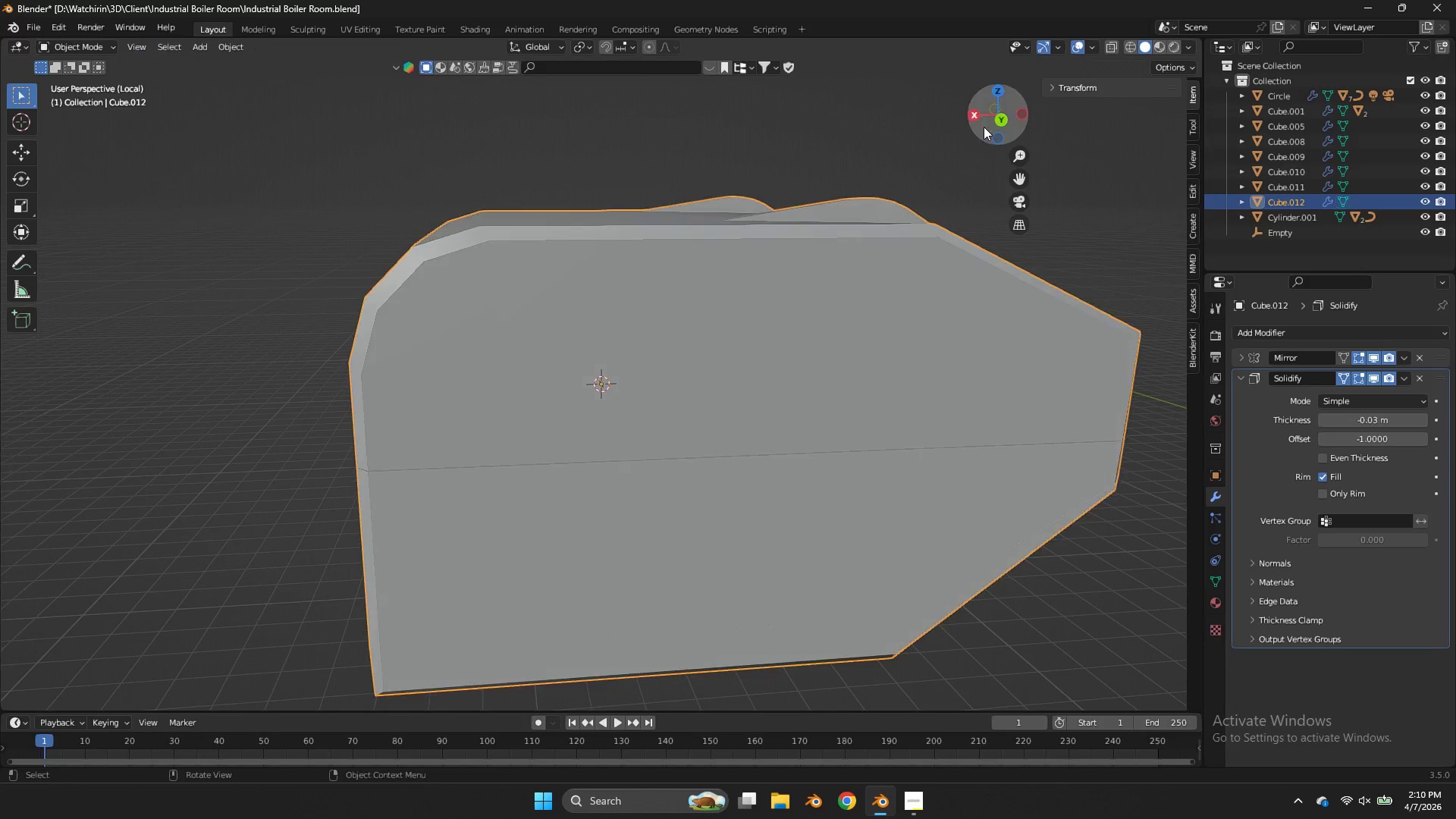 
key(Tab)
 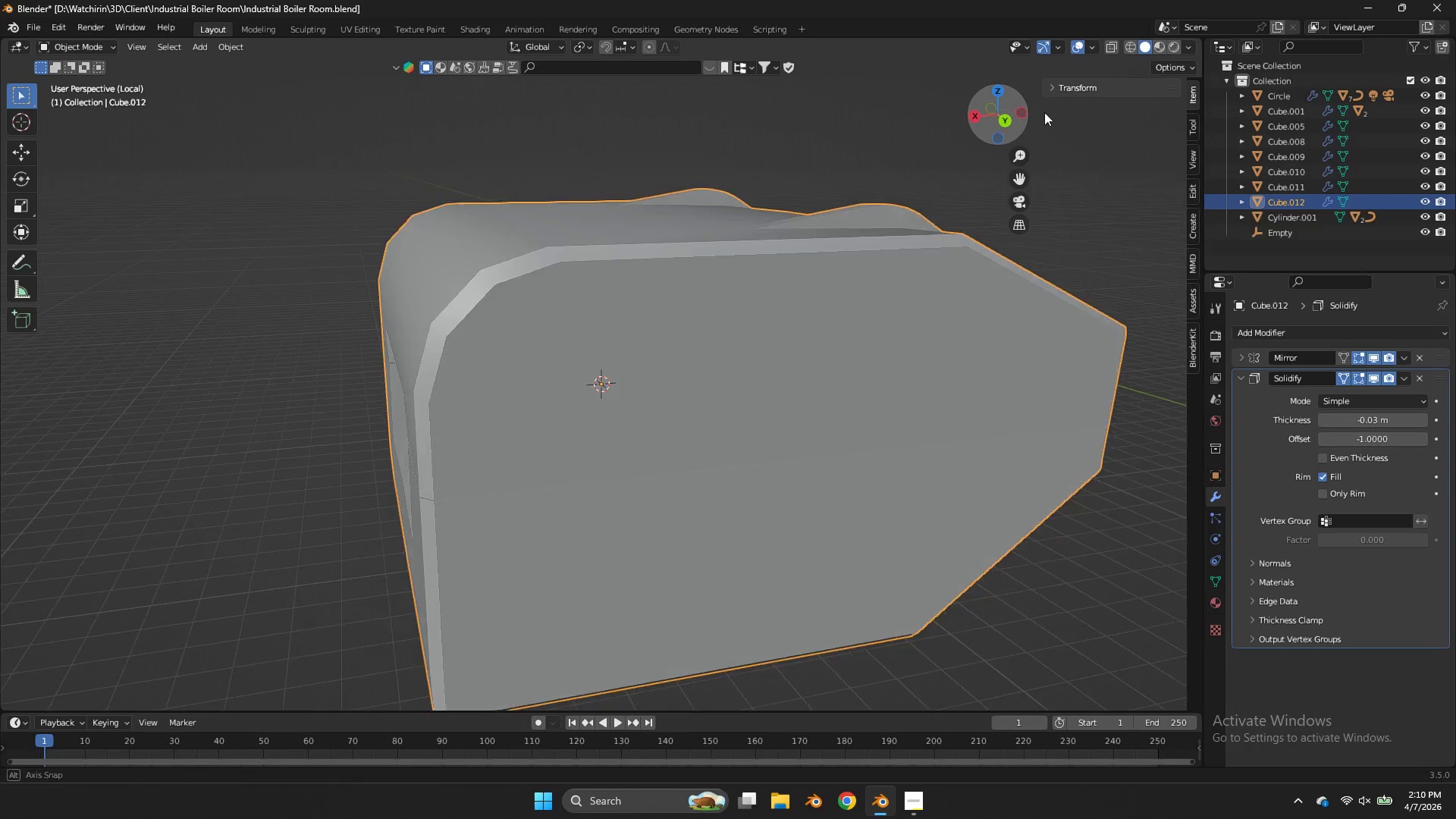 
left_click_drag(start_coordinate=[1006, 101], to_coordinate=[1157, 117])
 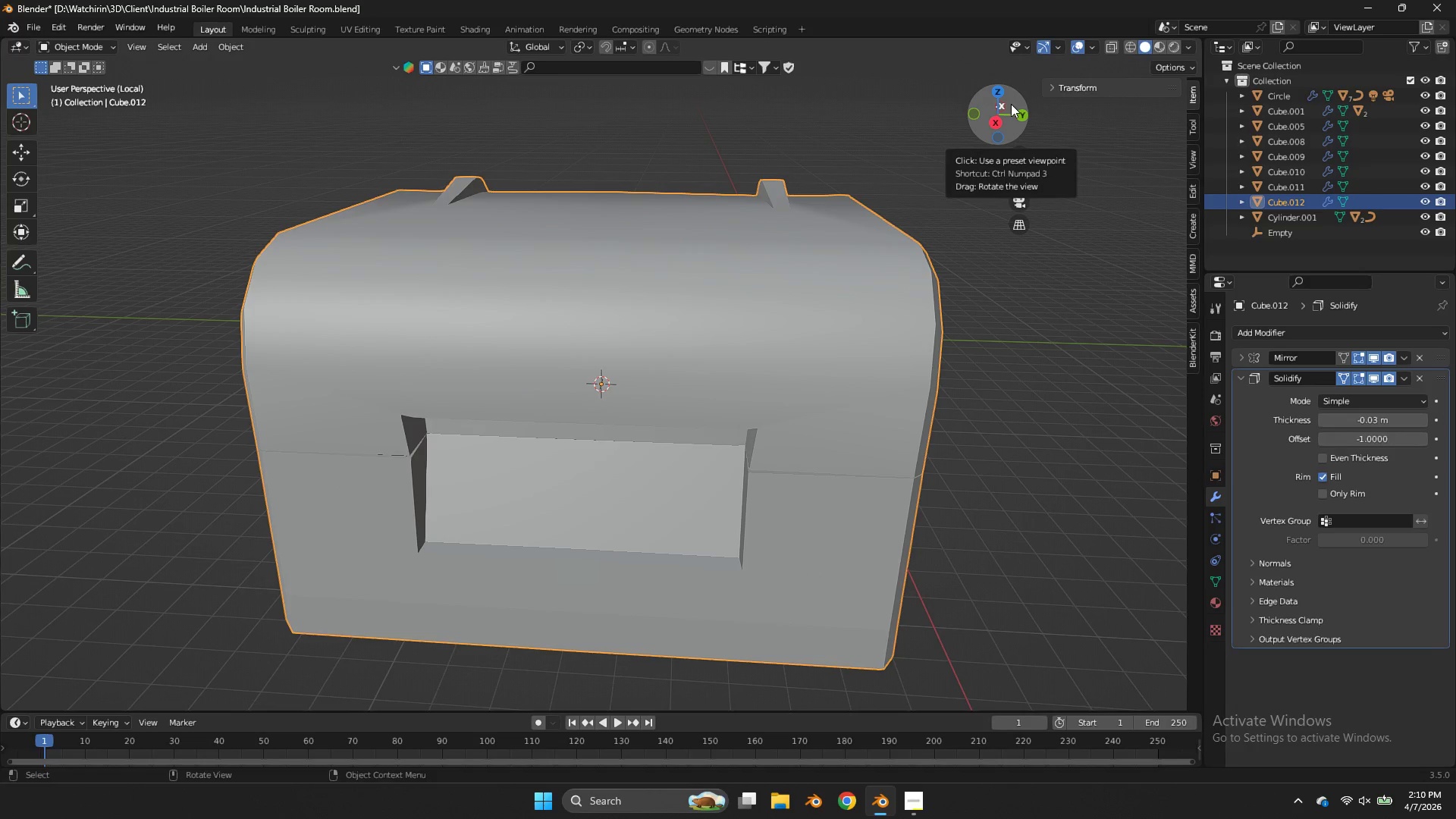 
left_click_drag(start_coordinate=[1011, 104], to_coordinate=[1176, 59])
 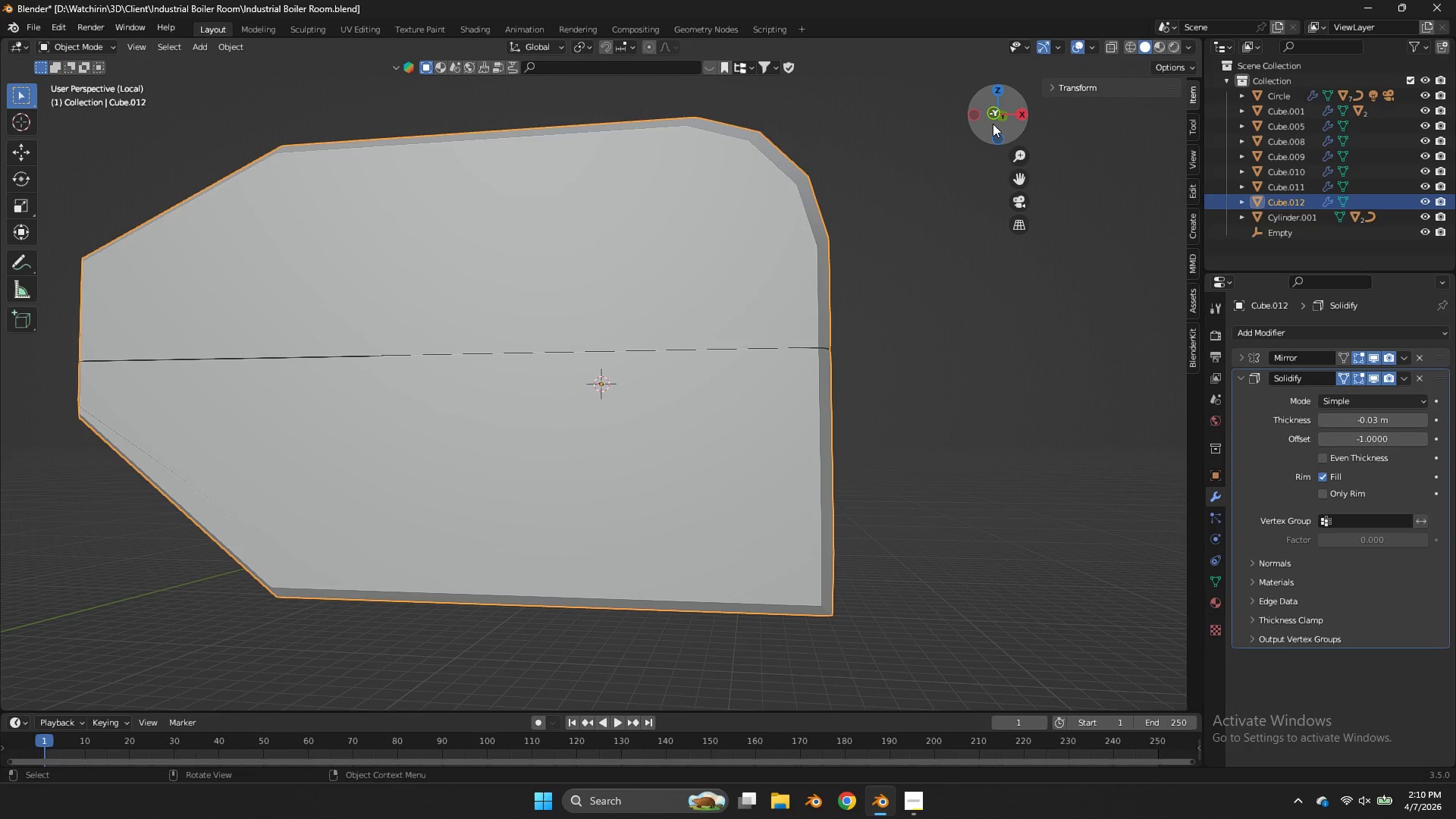 
left_click([993, 124])
 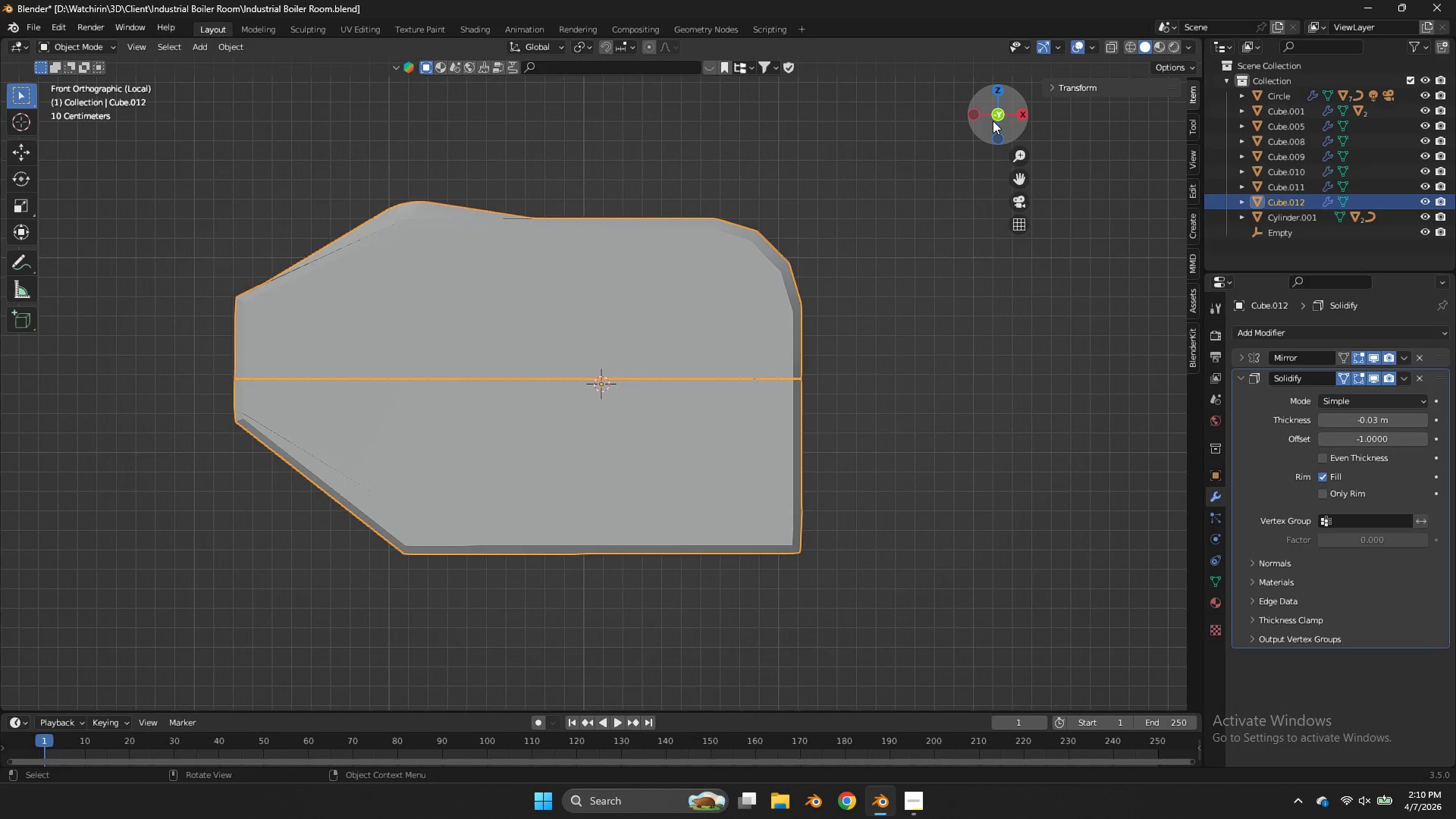 
key(Tab)
 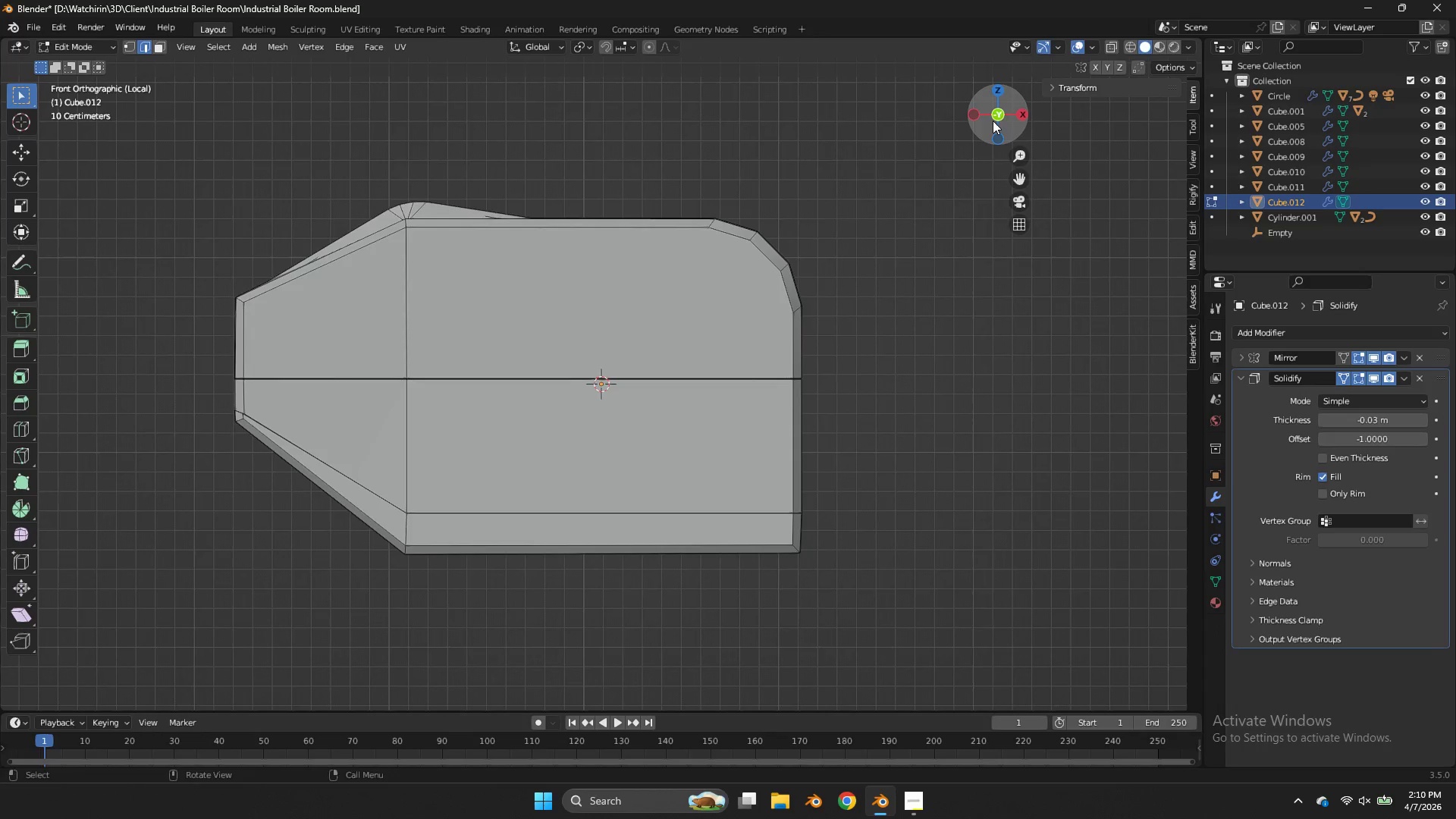 
left_click_drag(start_coordinate=[993, 121], to_coordinate=[984, 695])
 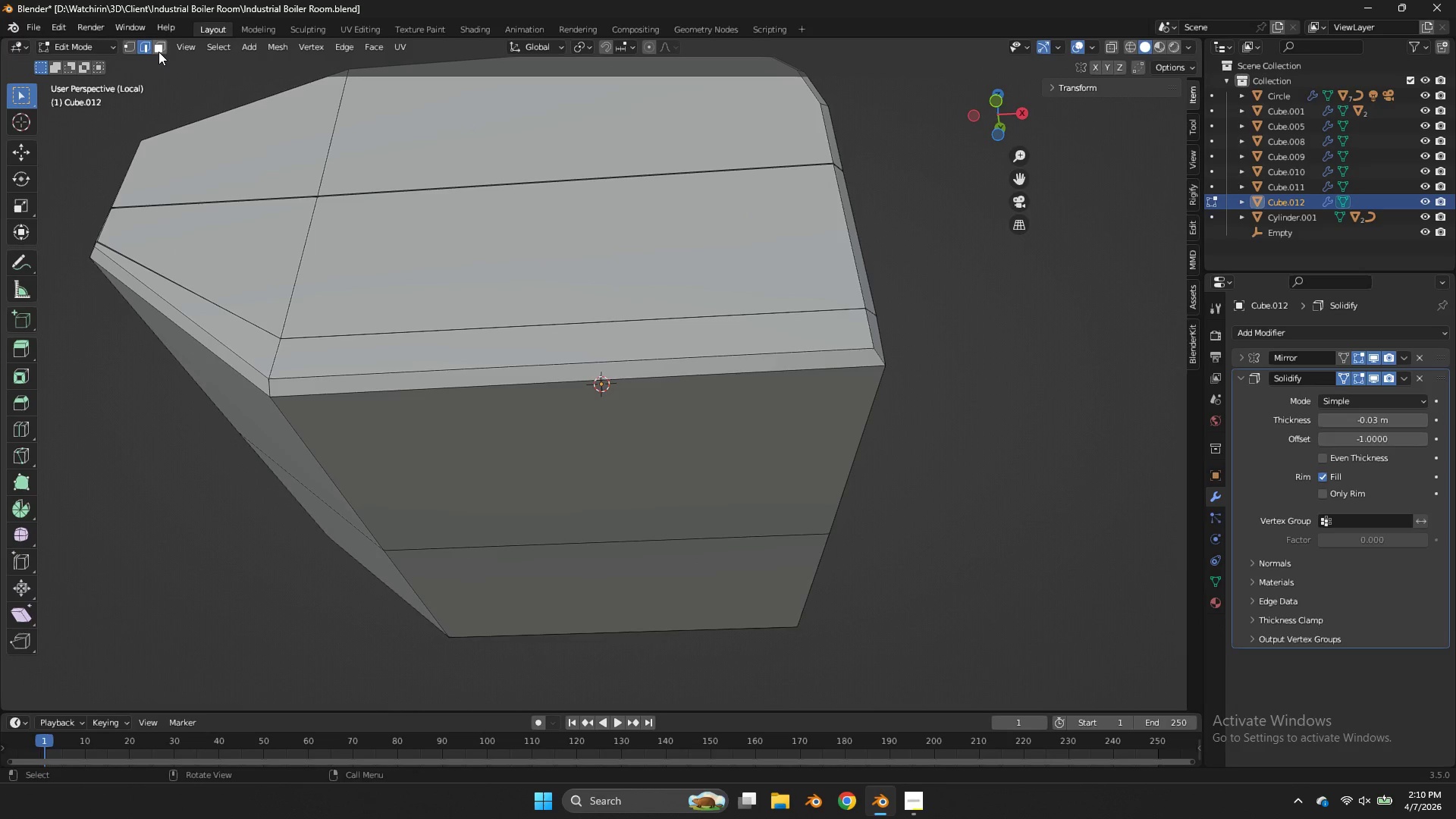 
left_click([159, 47])
 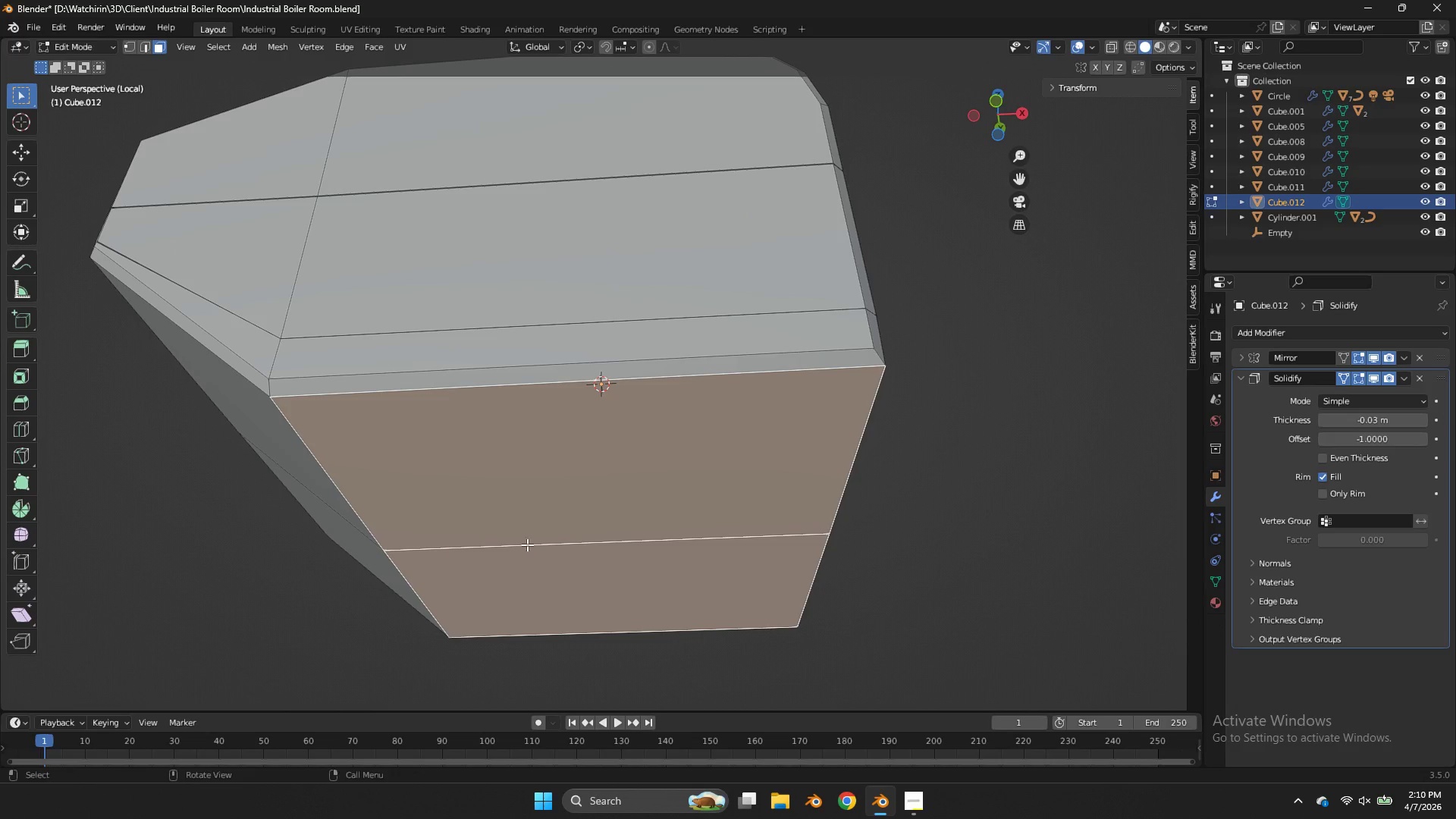 
hold_key(key=ShiftLeft, duration=0.44)
triple_click([535, 557])
 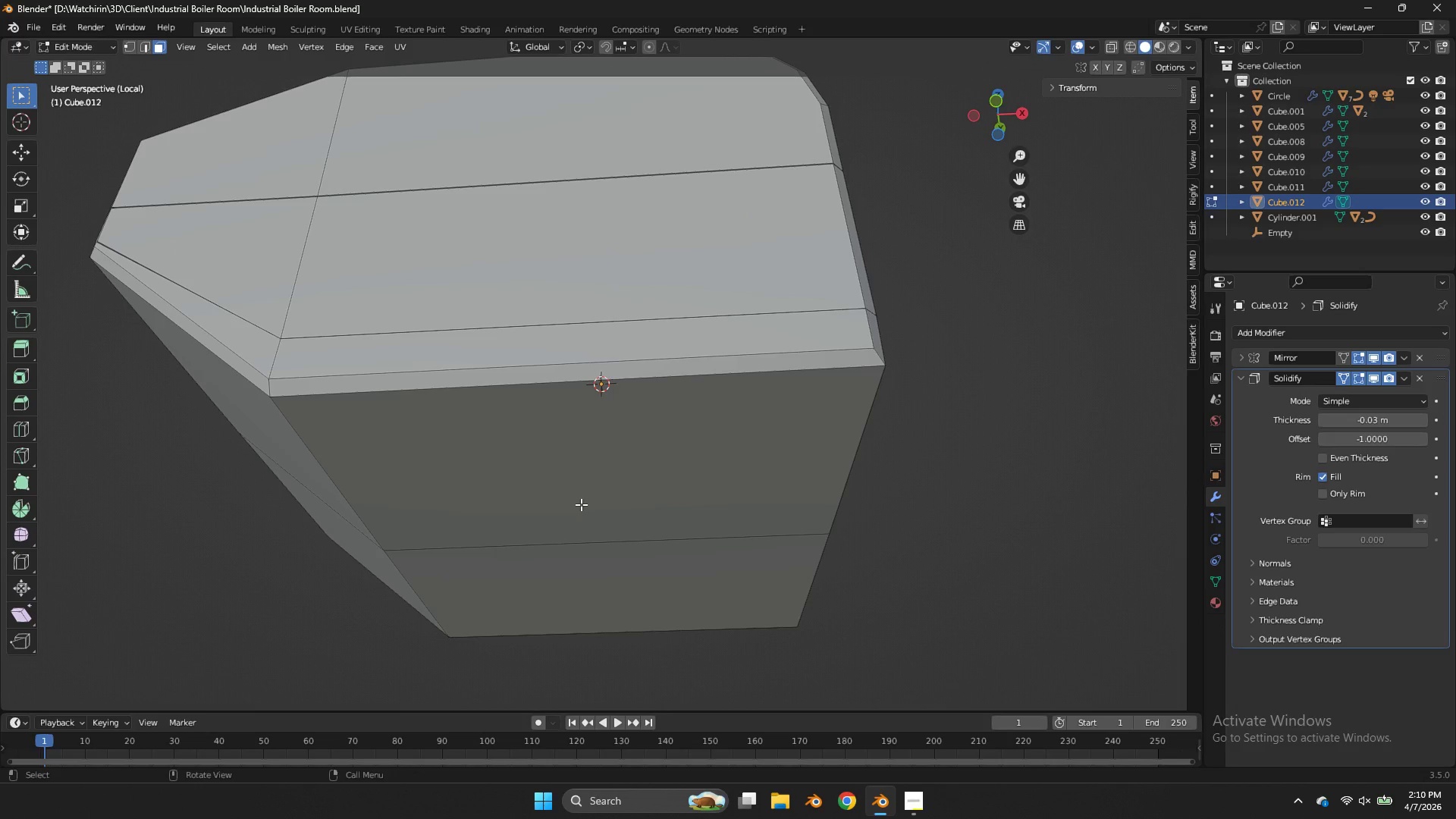 
left_click([581, 504])
 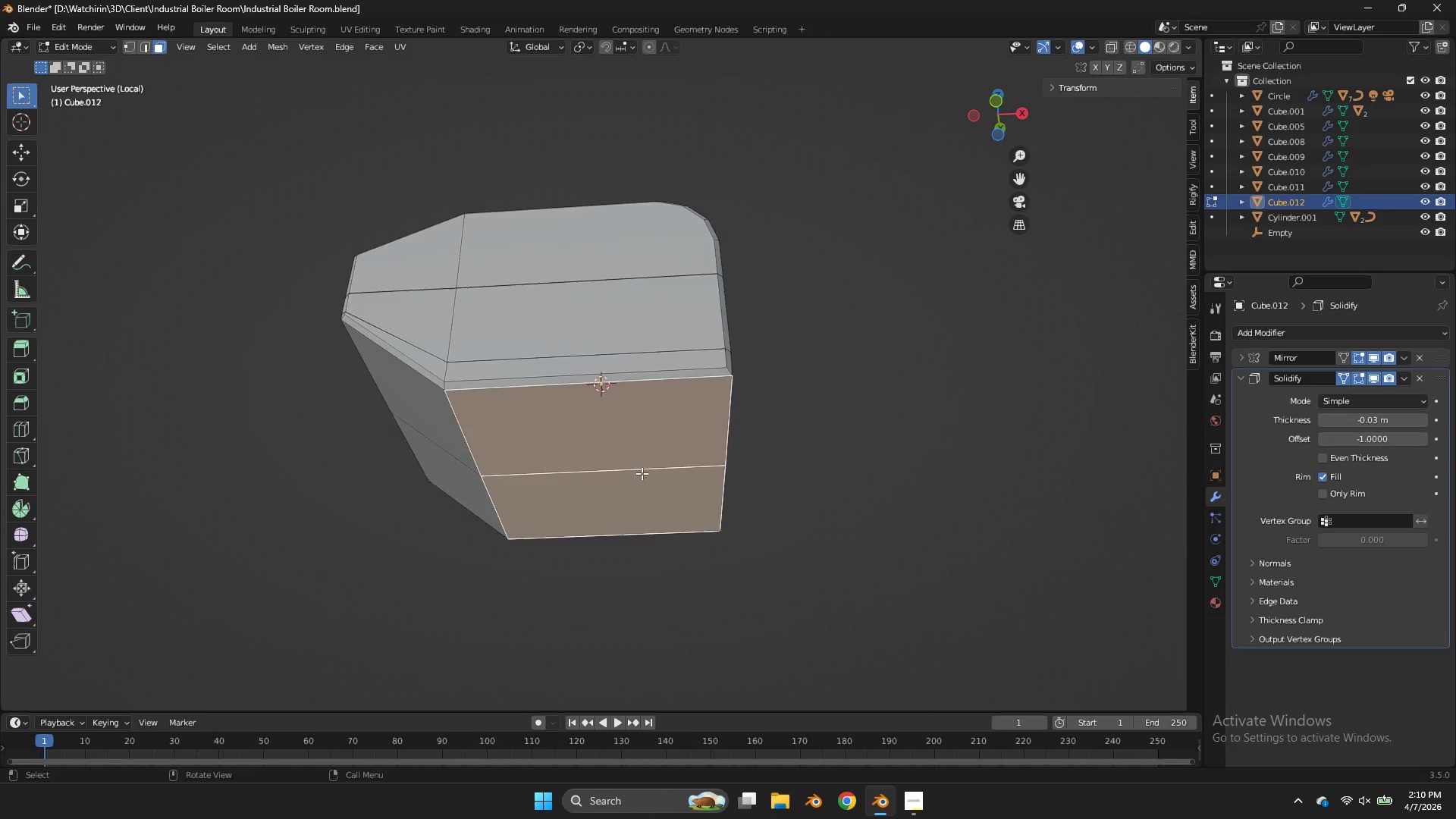 
scroll: coordinate [642, 473], scroll_direction: down, amount: 3.0
 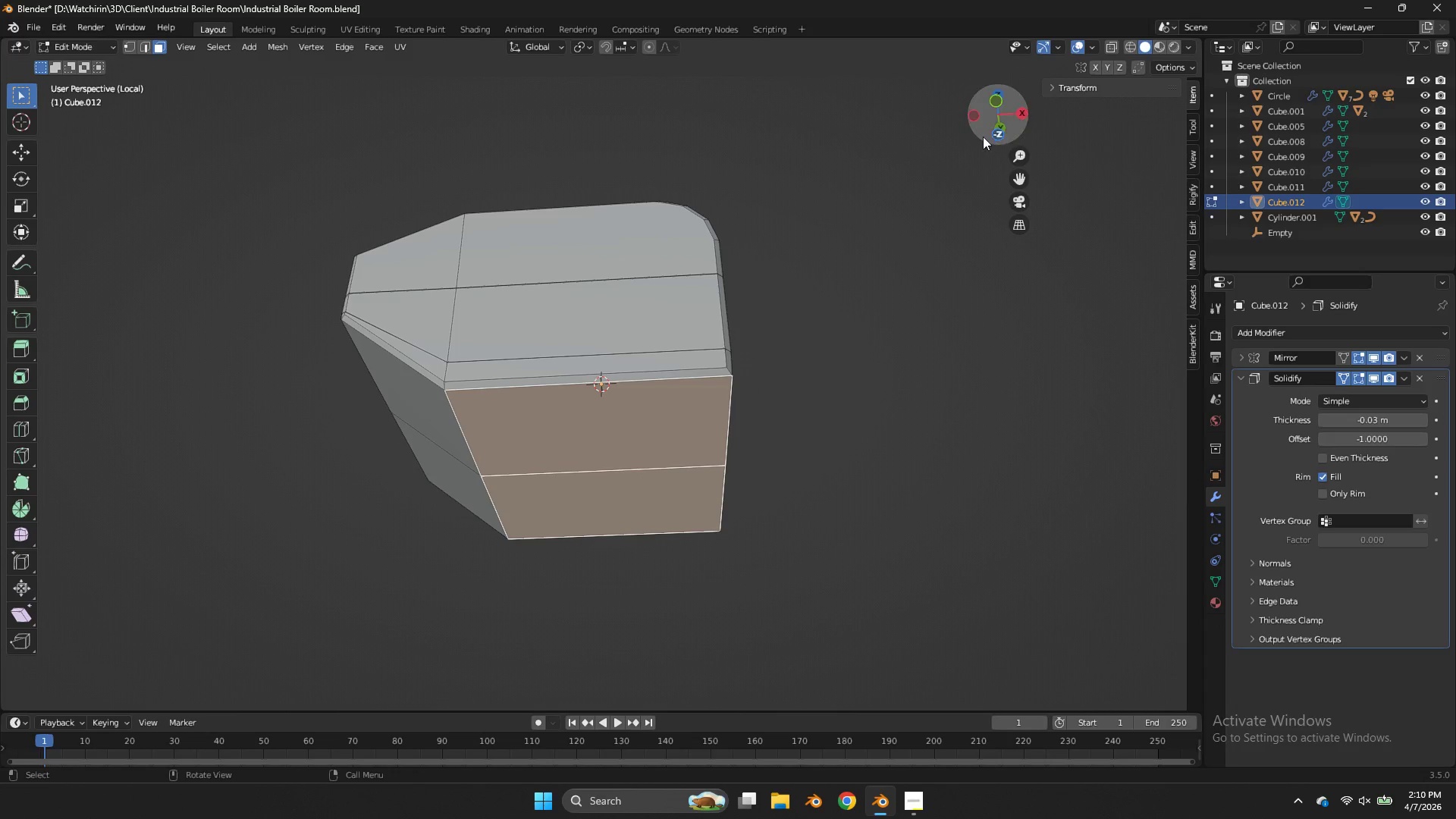 
left_click_drag(start_coordinate=[991, 137], to_coordinate=[858, 132])
 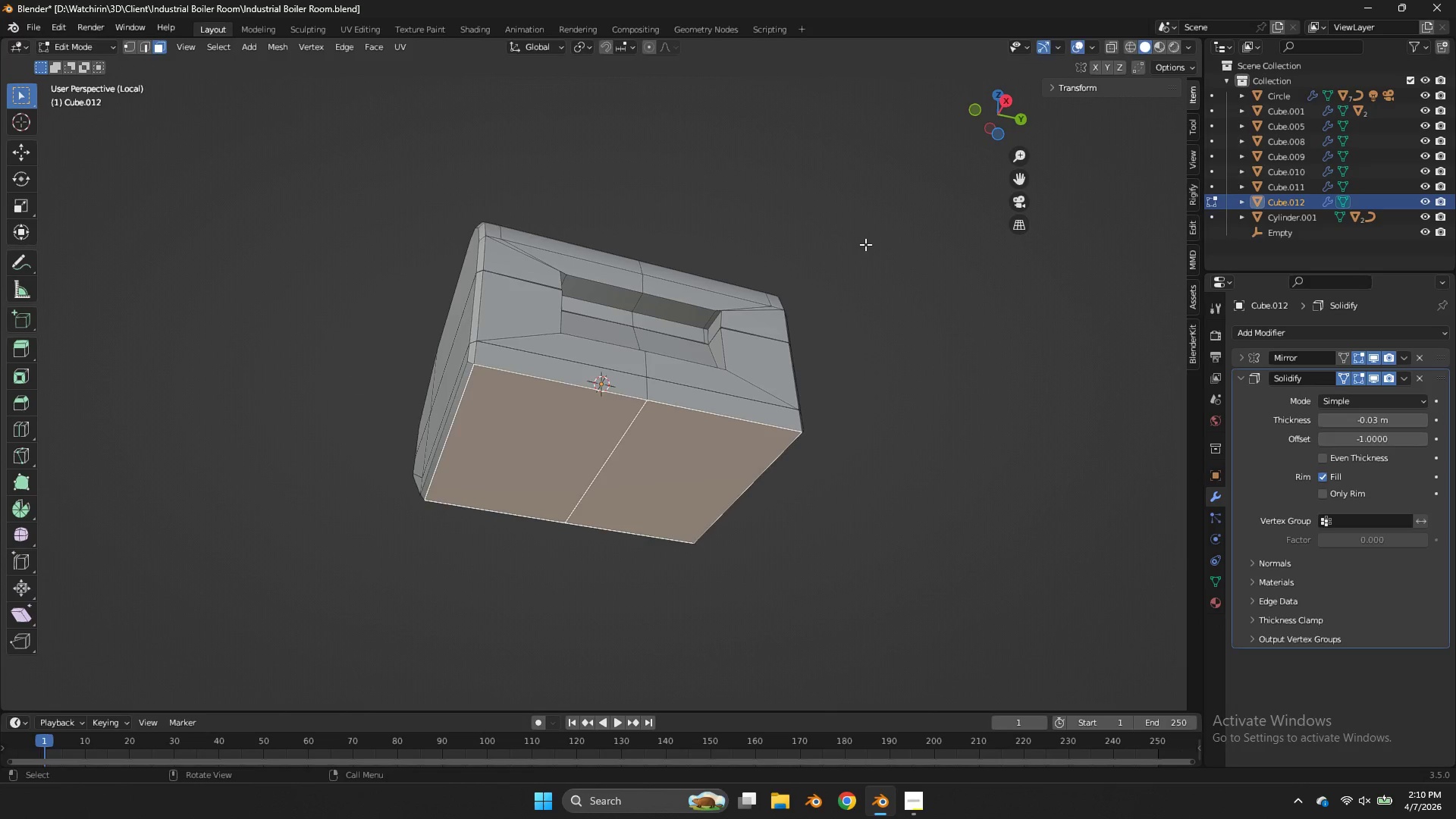 
key(G)
 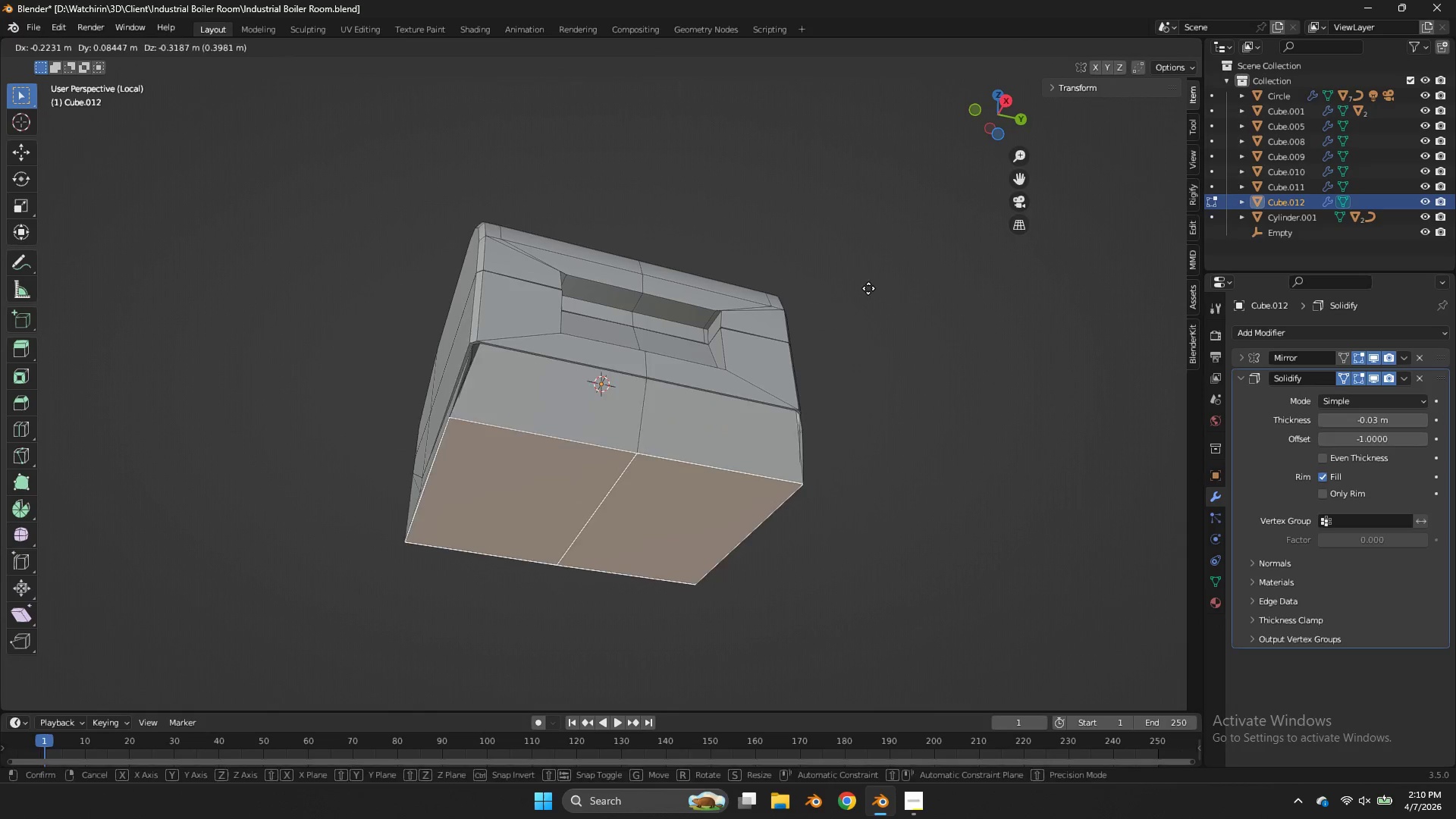 
right_click([868, 288])
 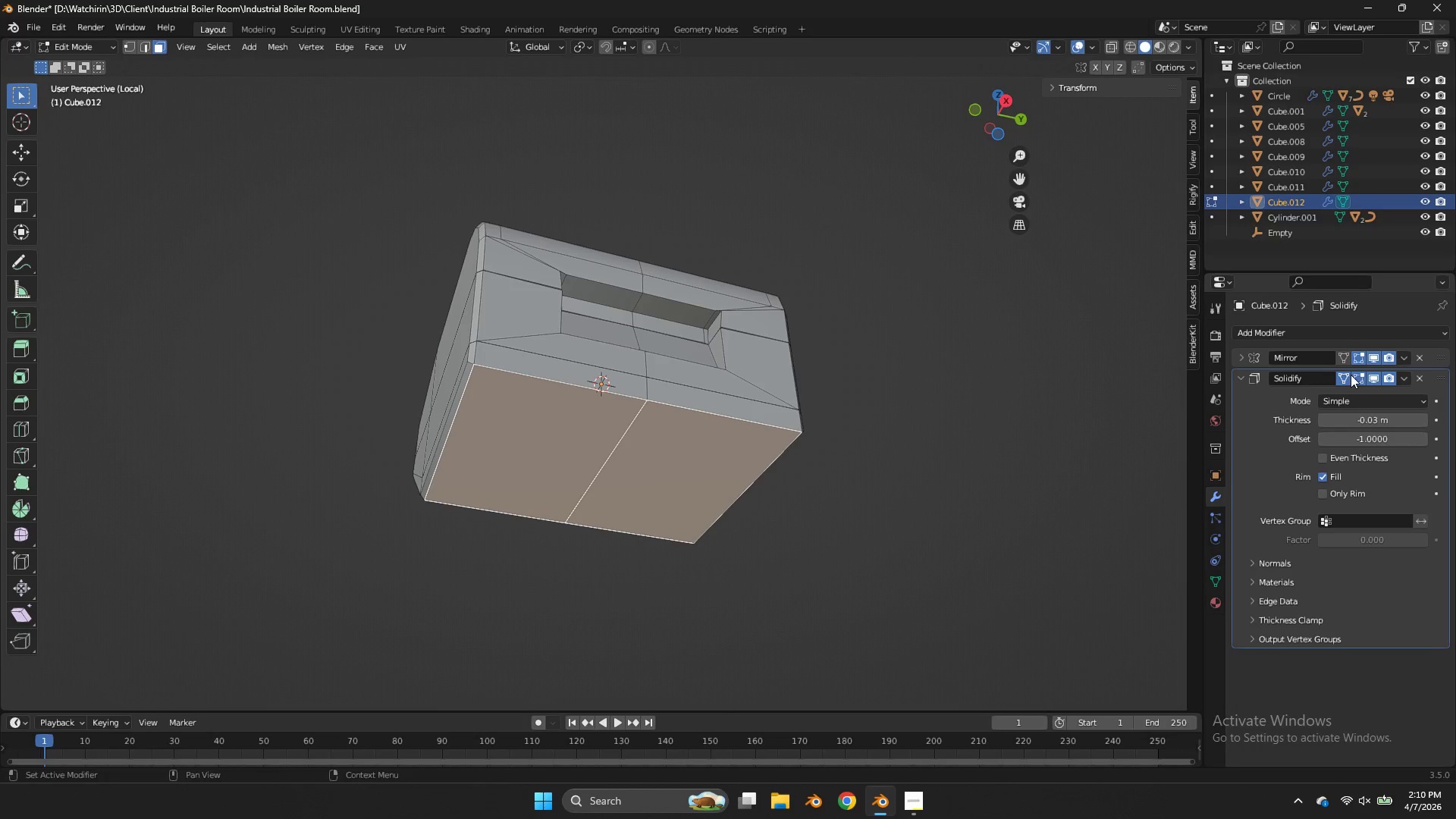 
left_click([1348, 373])
 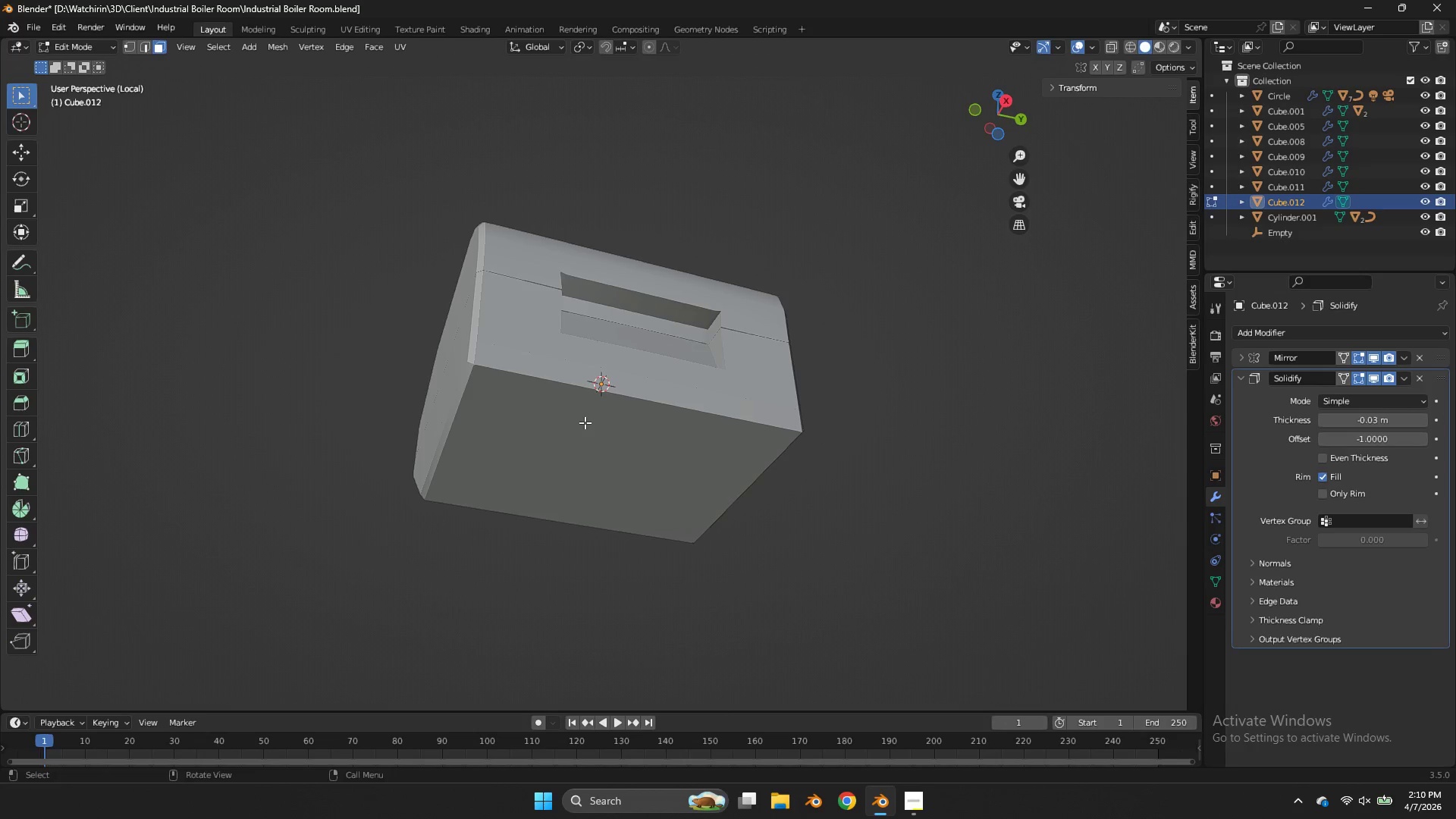 
left_click([585, 422])
 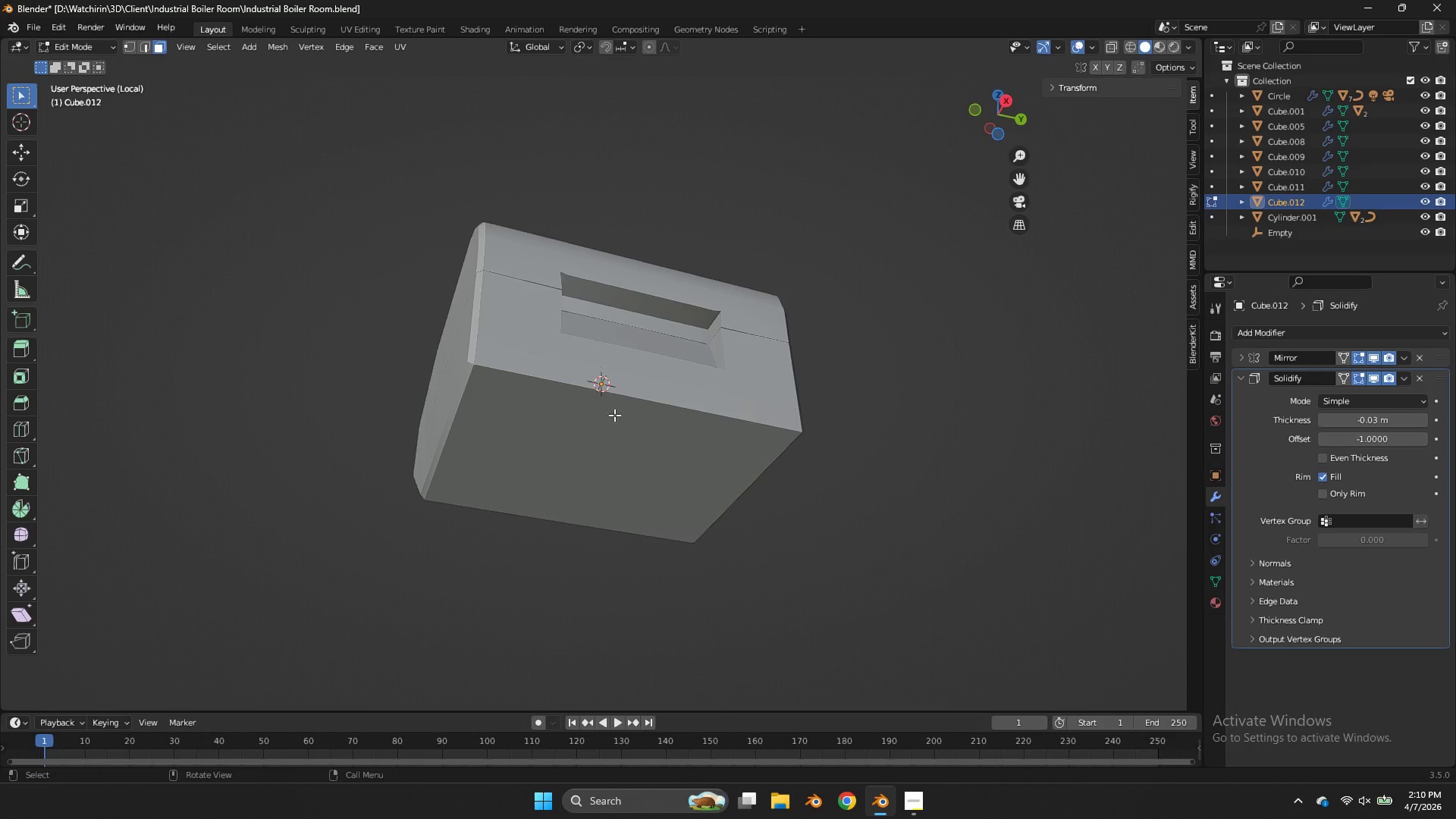 
type(zz)
 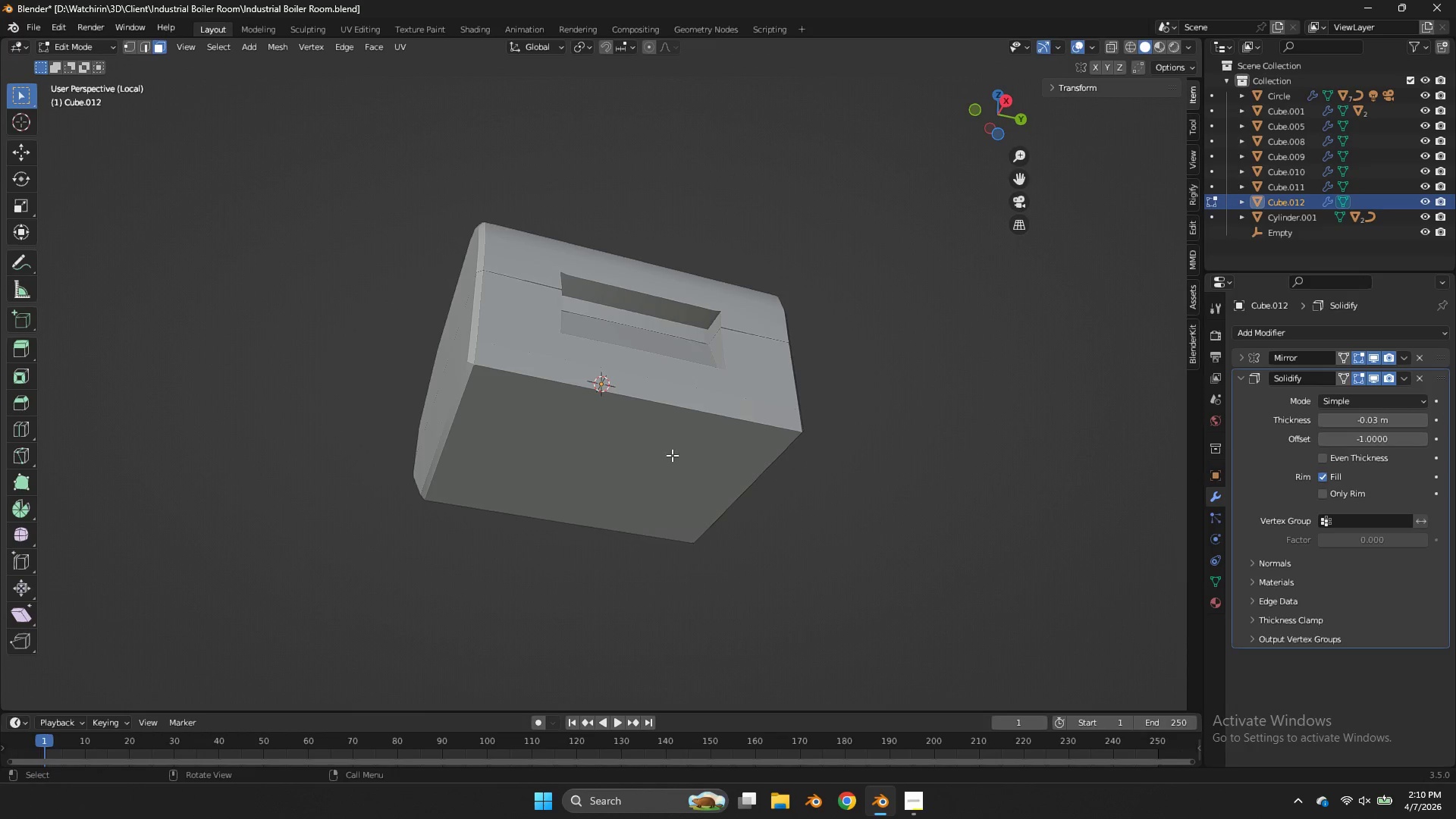 
left_click([672, 456])
 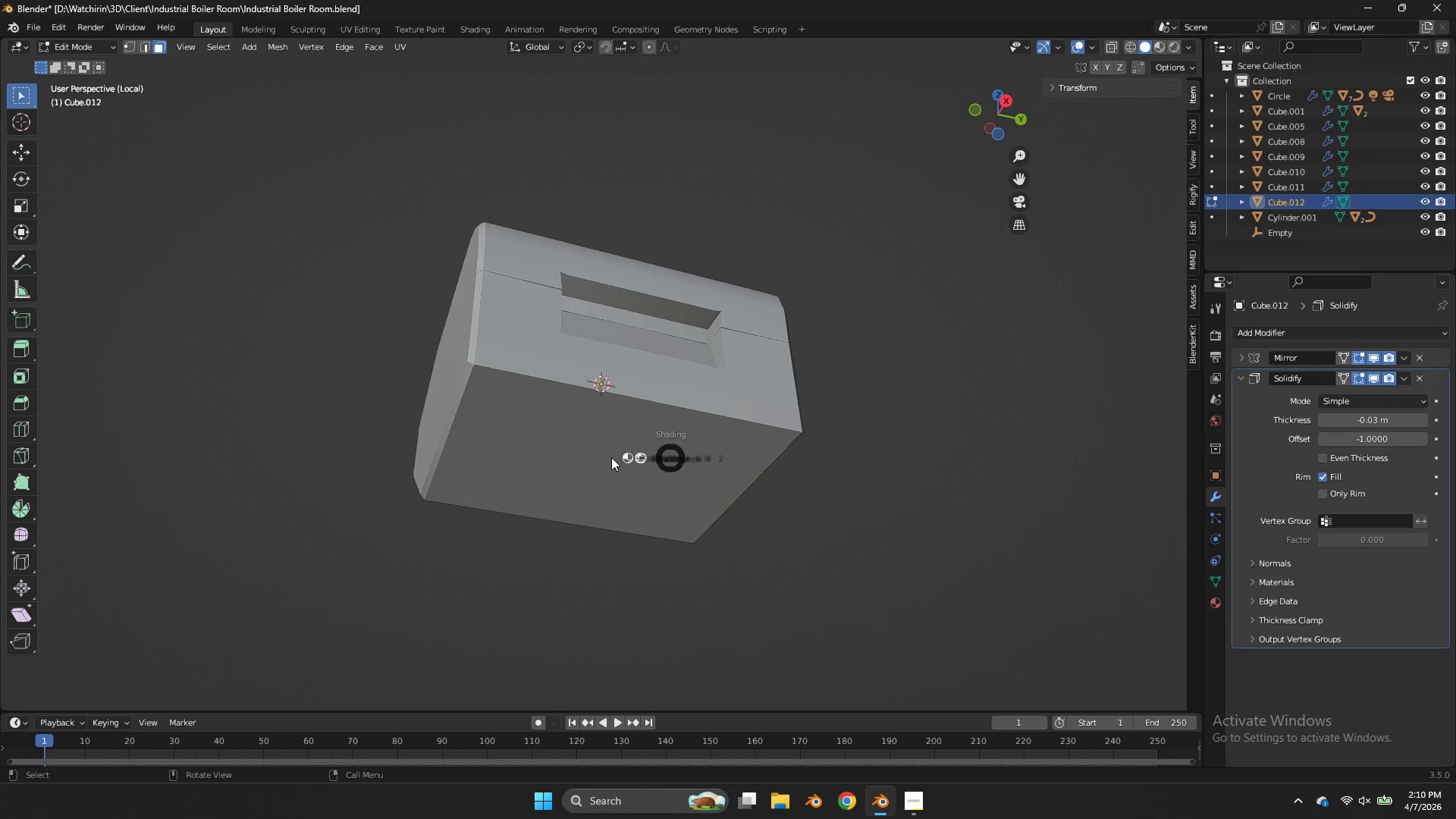 
key(Z)
 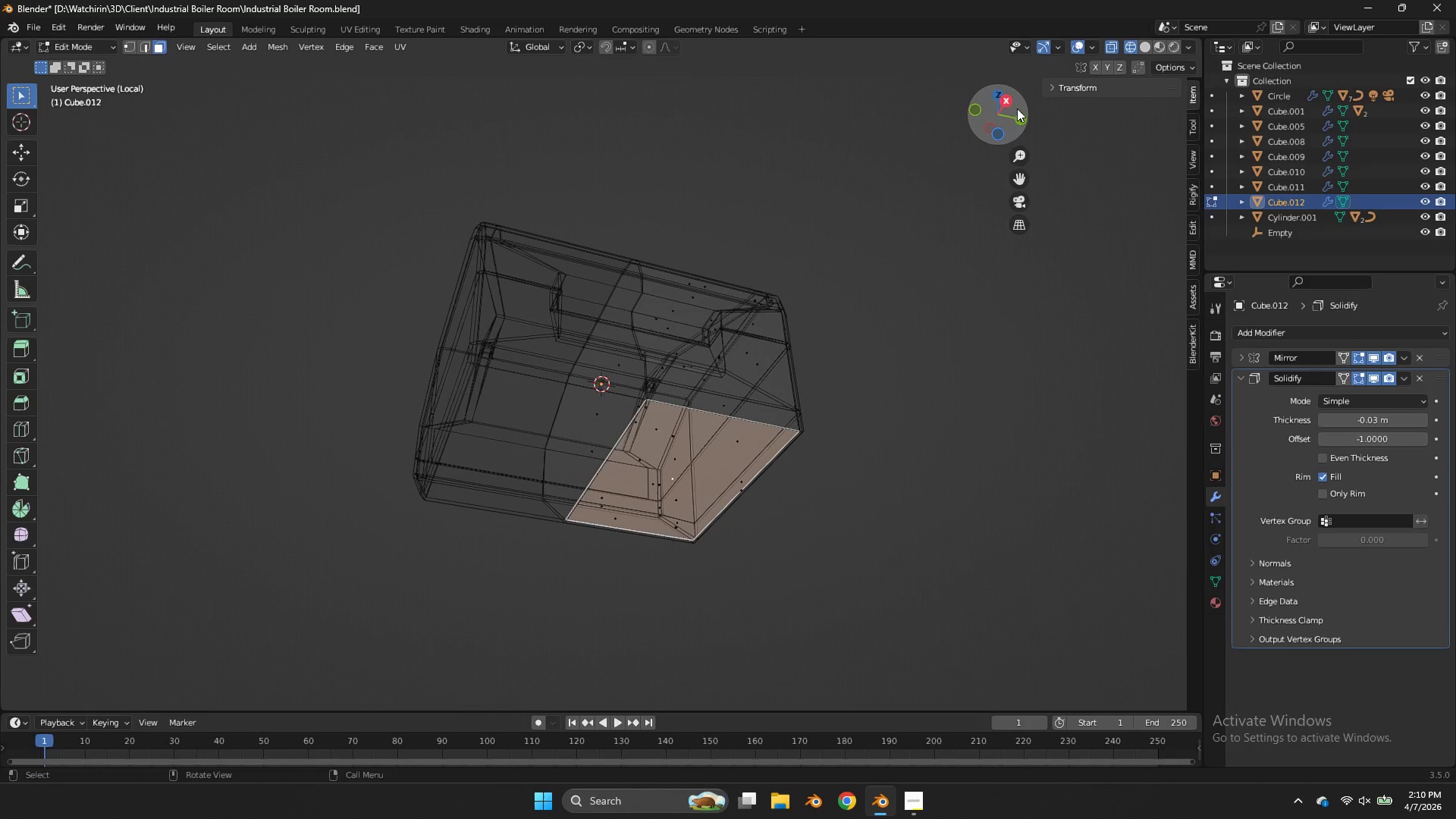 
left_click([1019, 112])
 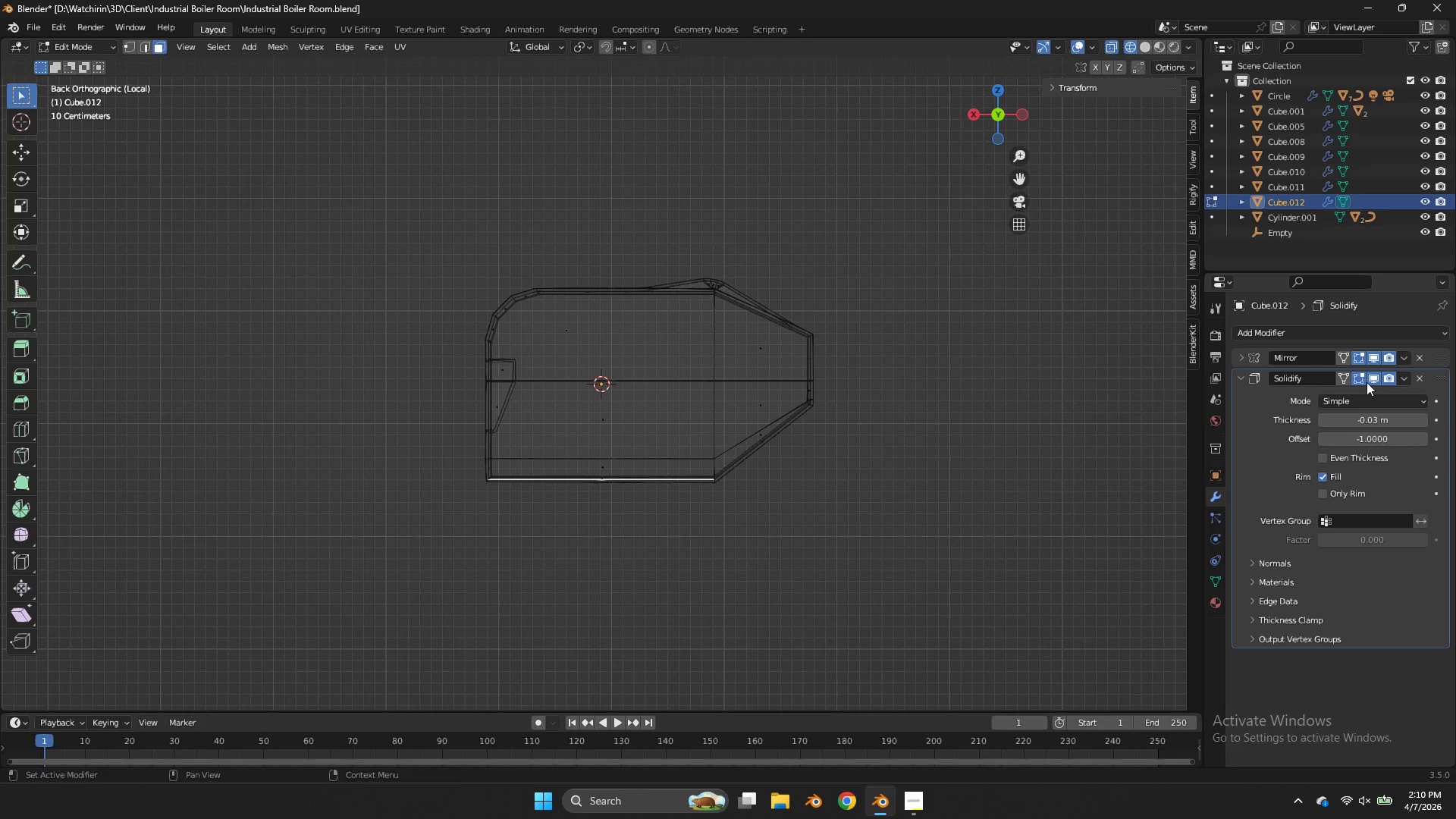 
left_click([1360, 377])
 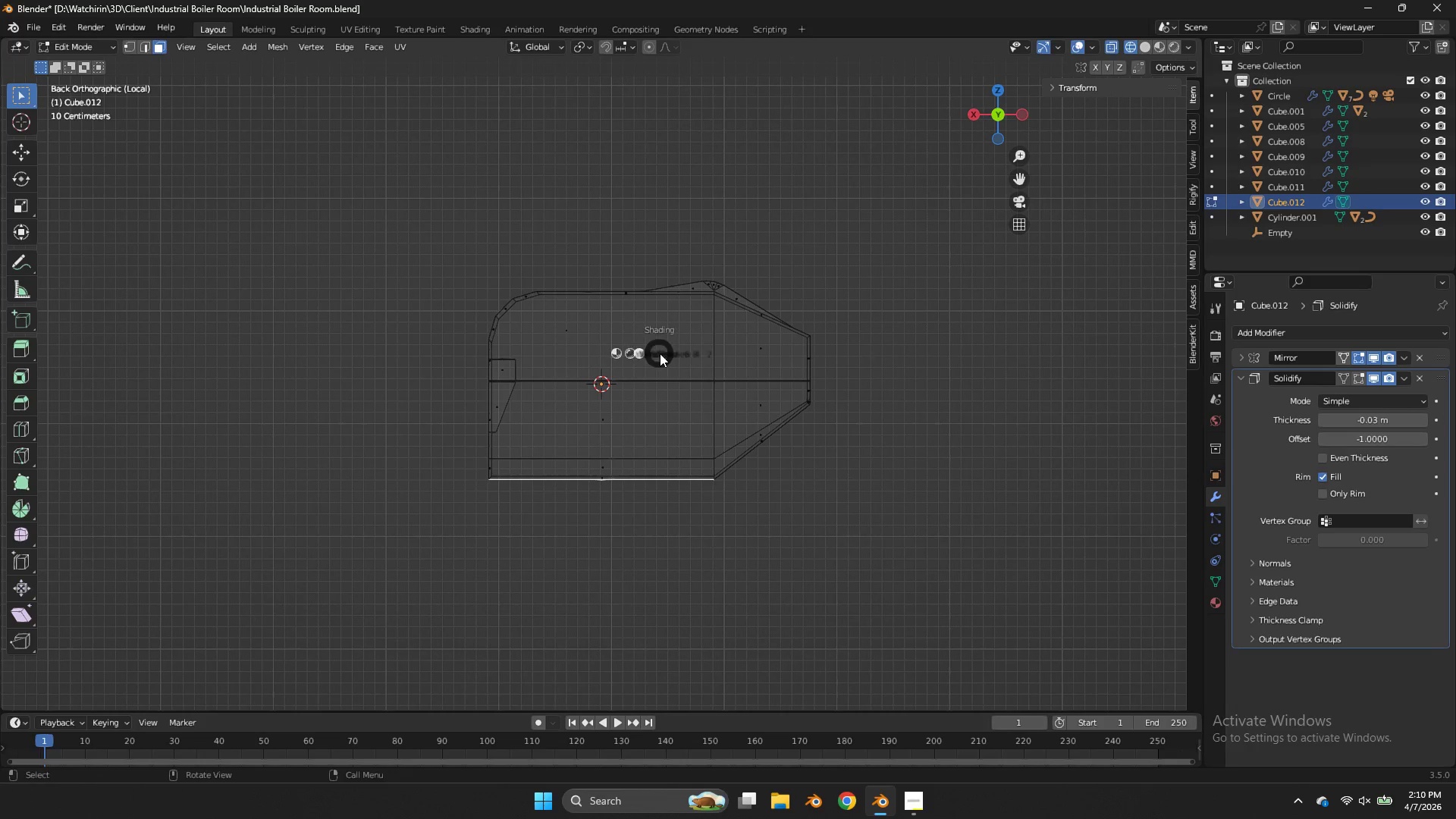 
type(ze)
 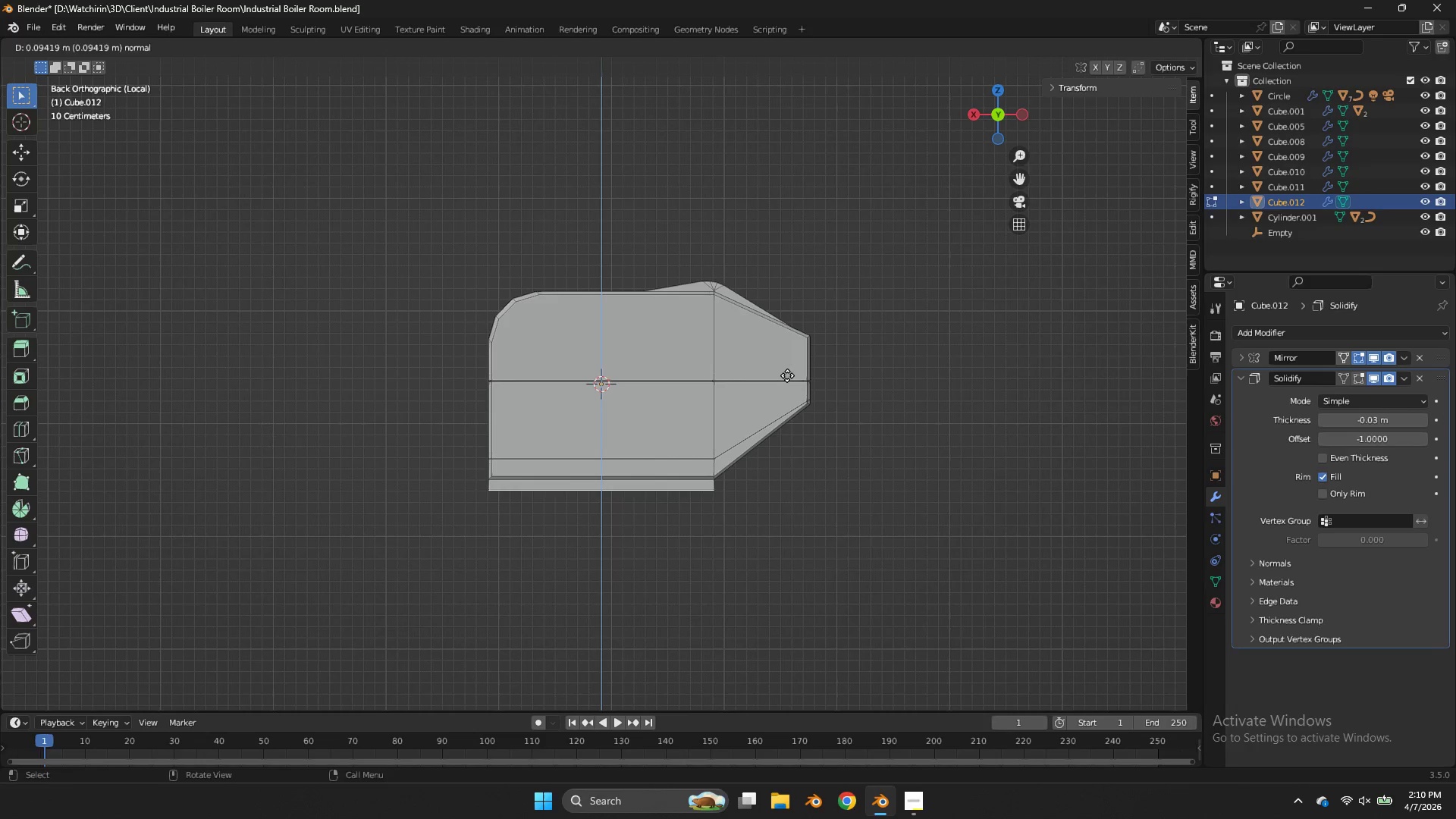 
hold_key(key=ShiftLeft, duration=0.62)
left_click([788, 378])
 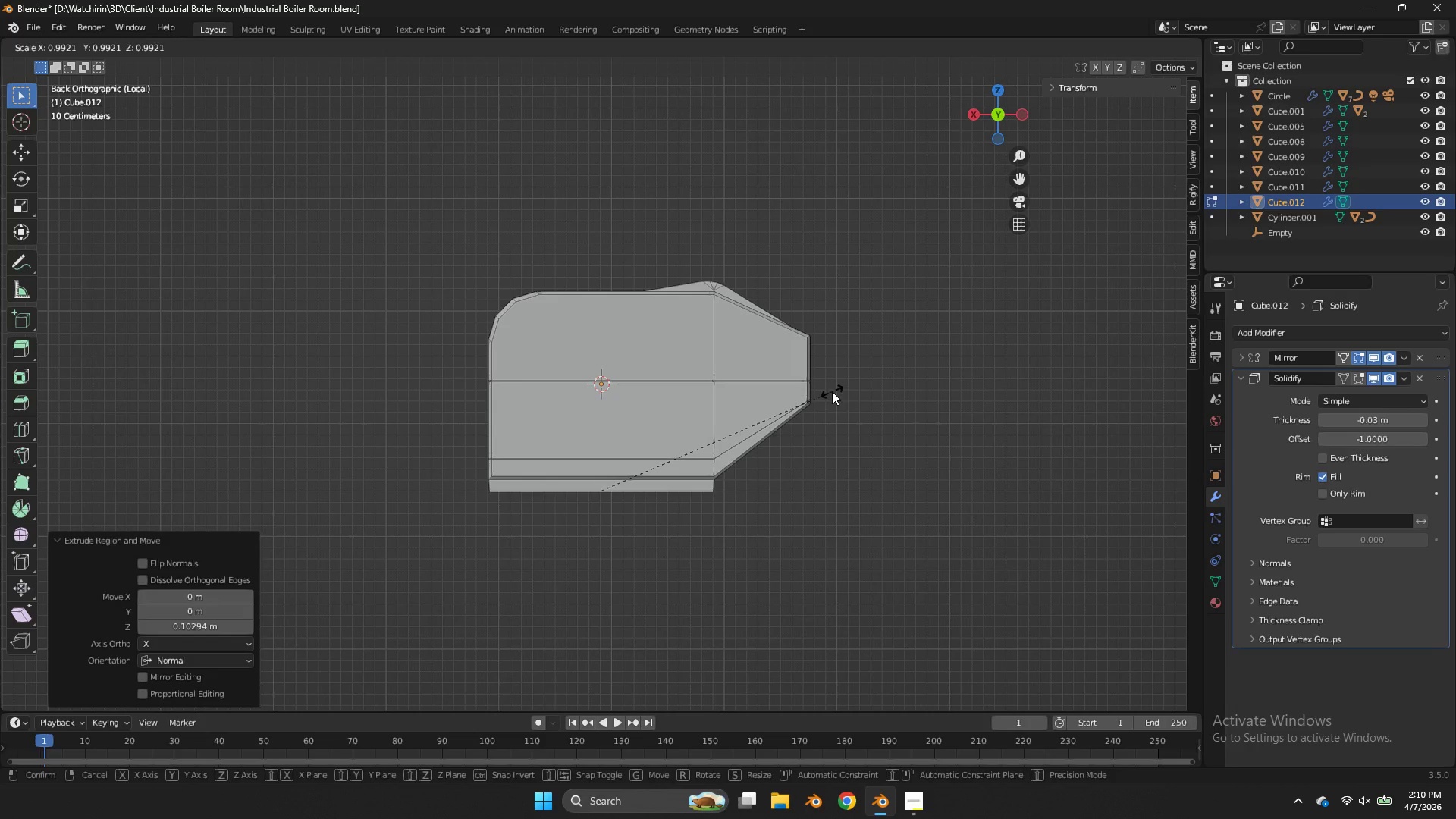 
key(S)
 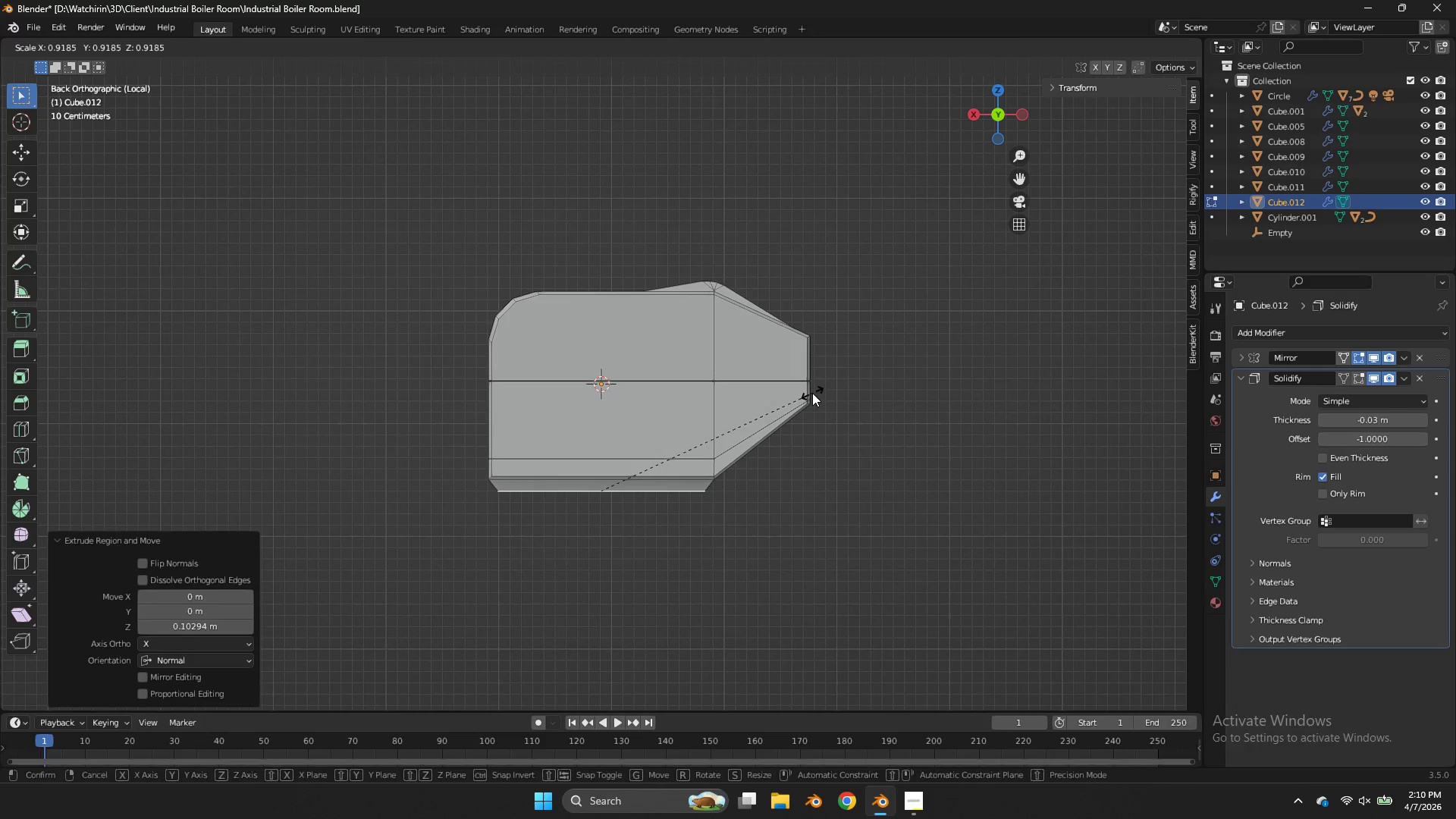 
left_click([811, 394])
 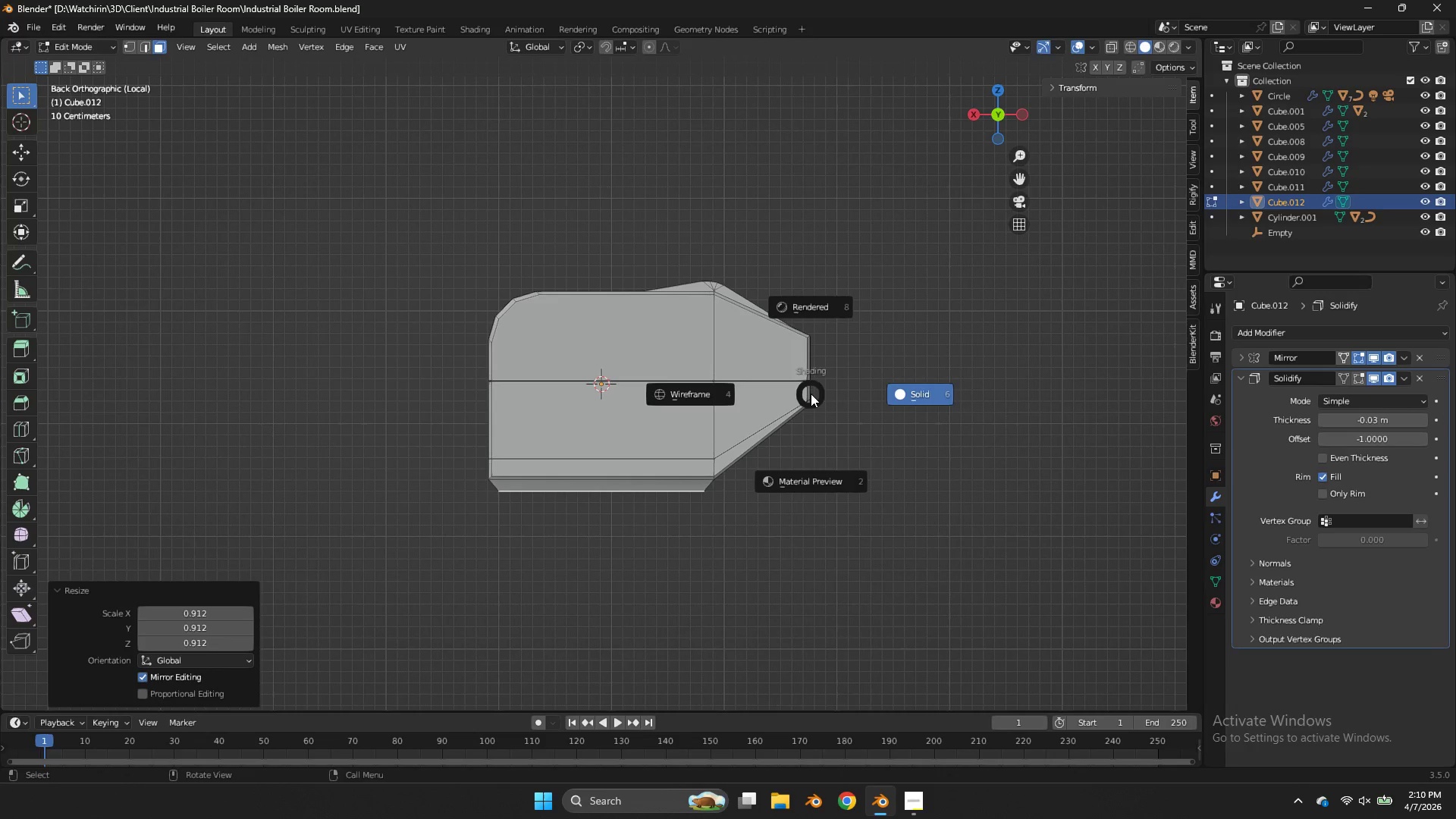 
type(zg)
 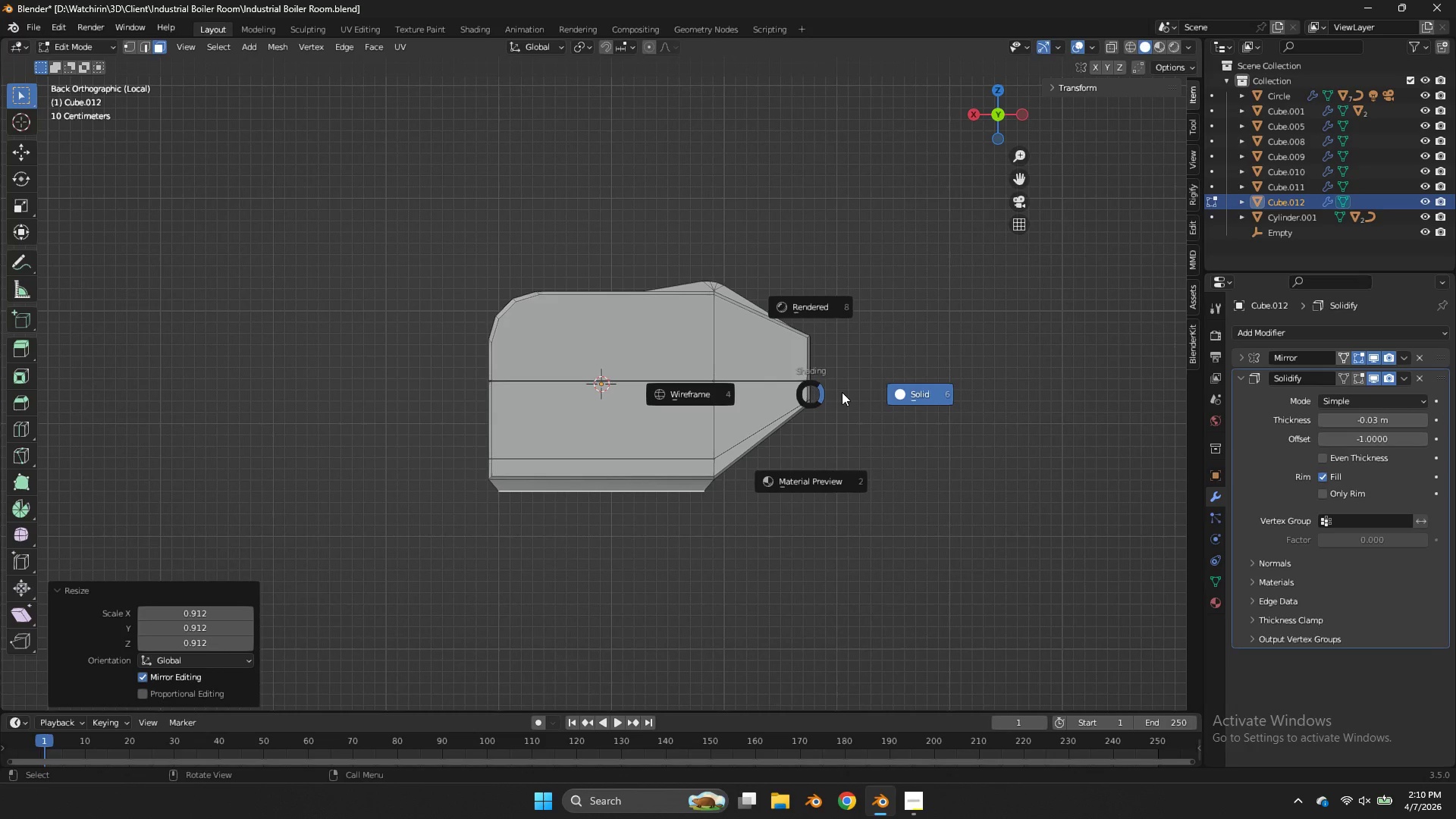 
left_click([842, 392])
 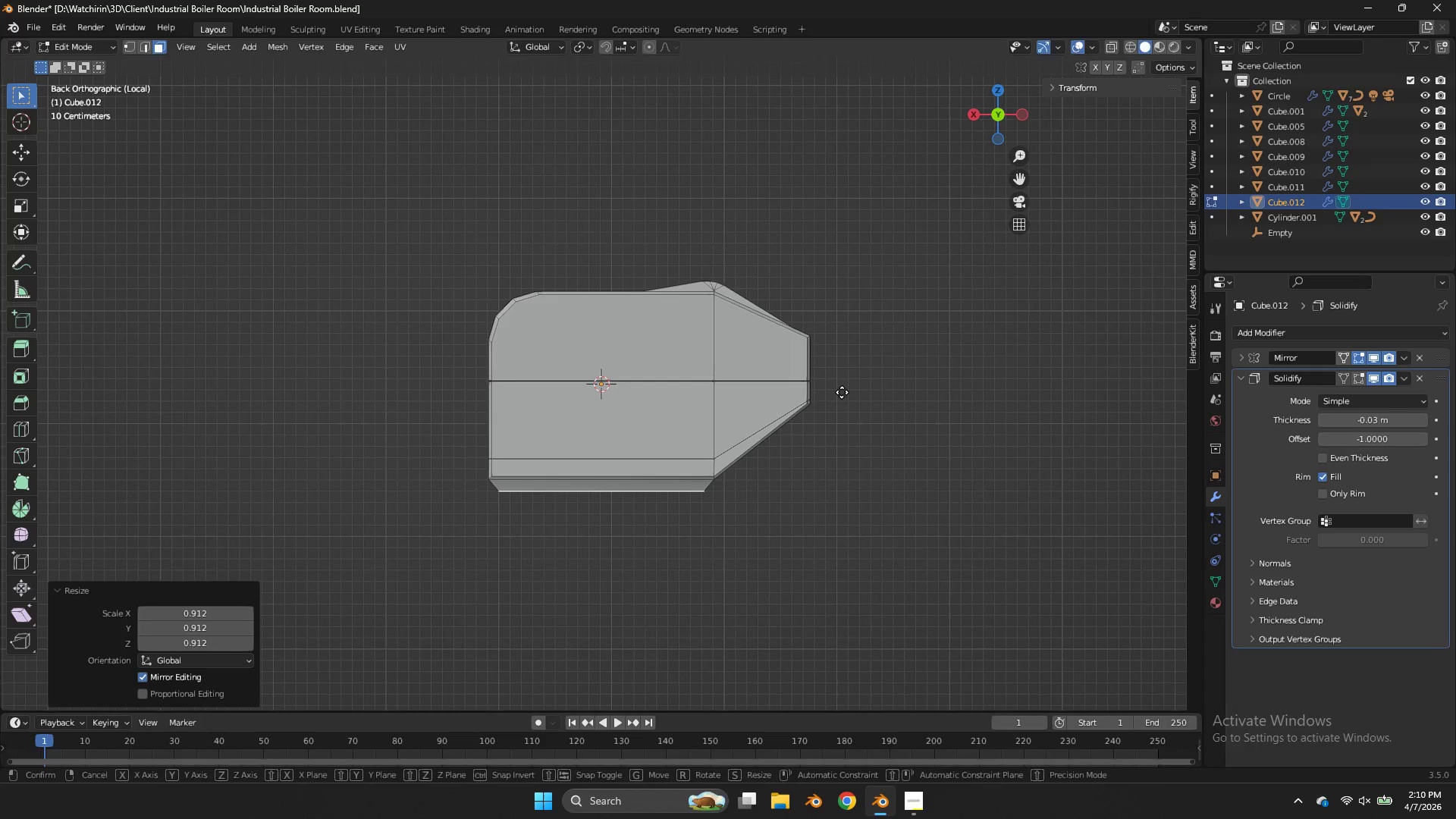 
type(gz)
 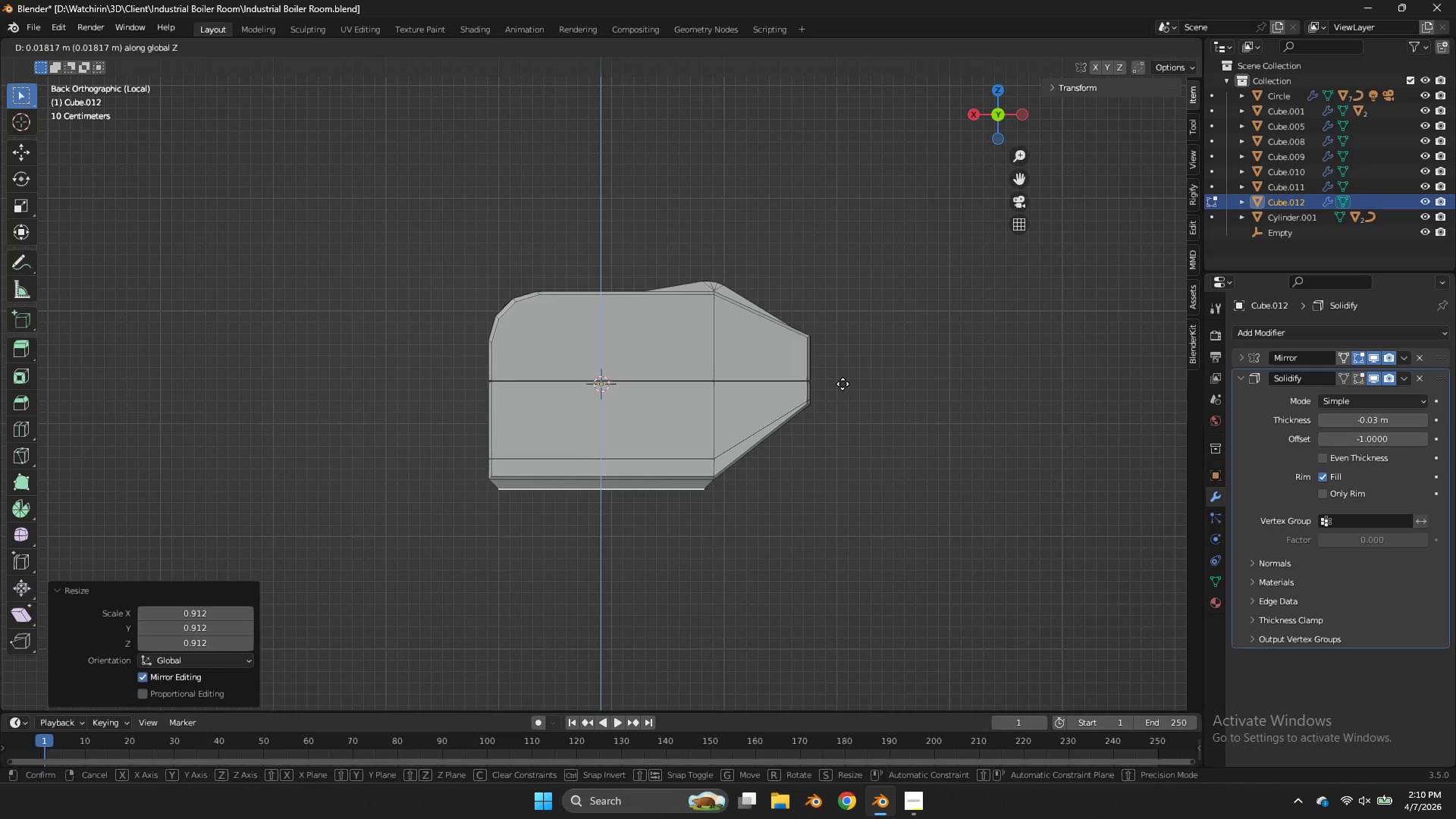 
hold_key(key=ShiftLeft, duration=0.34)
left_click([844, 373])
 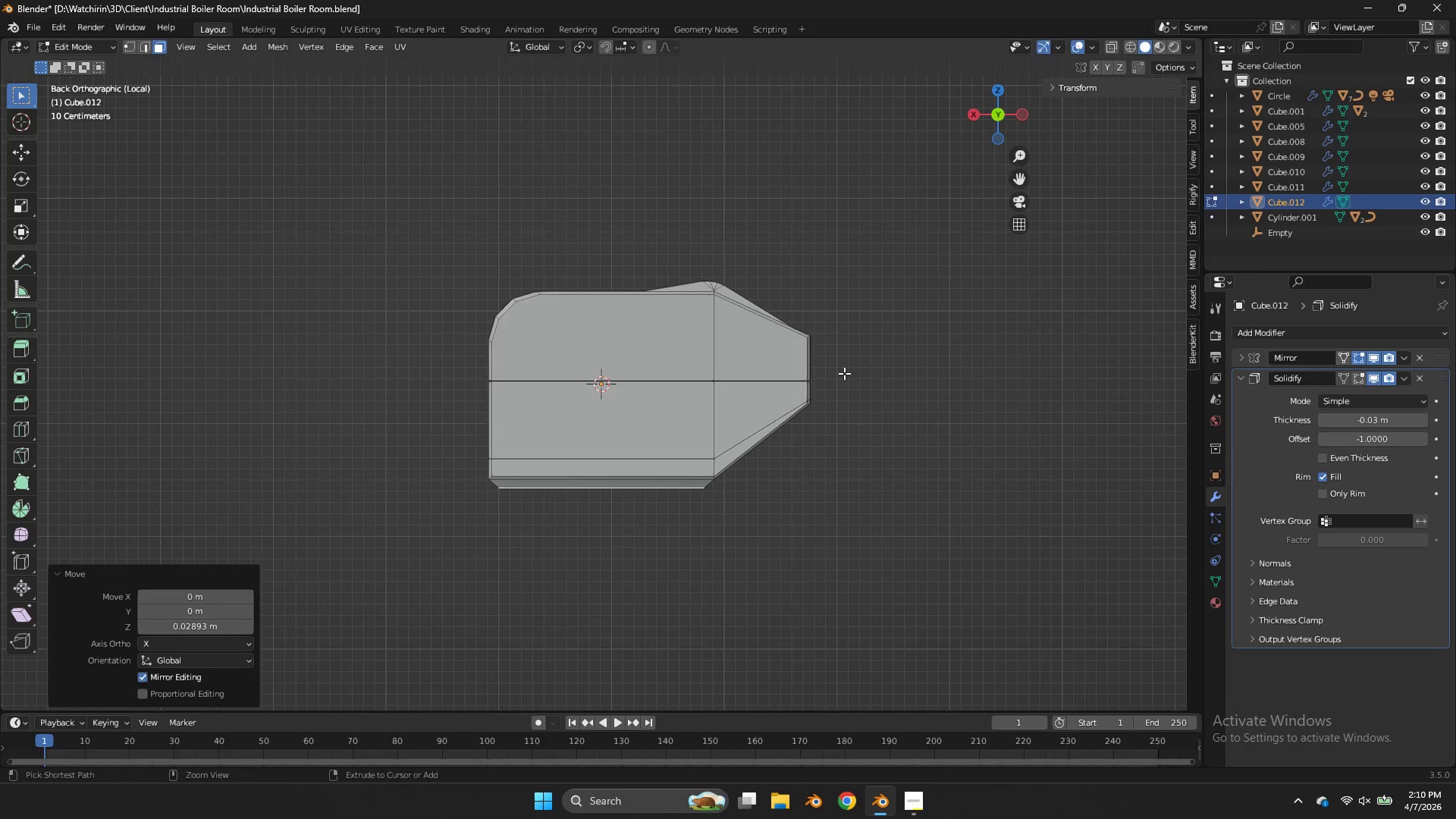 
key(Control+ControlLeft)
 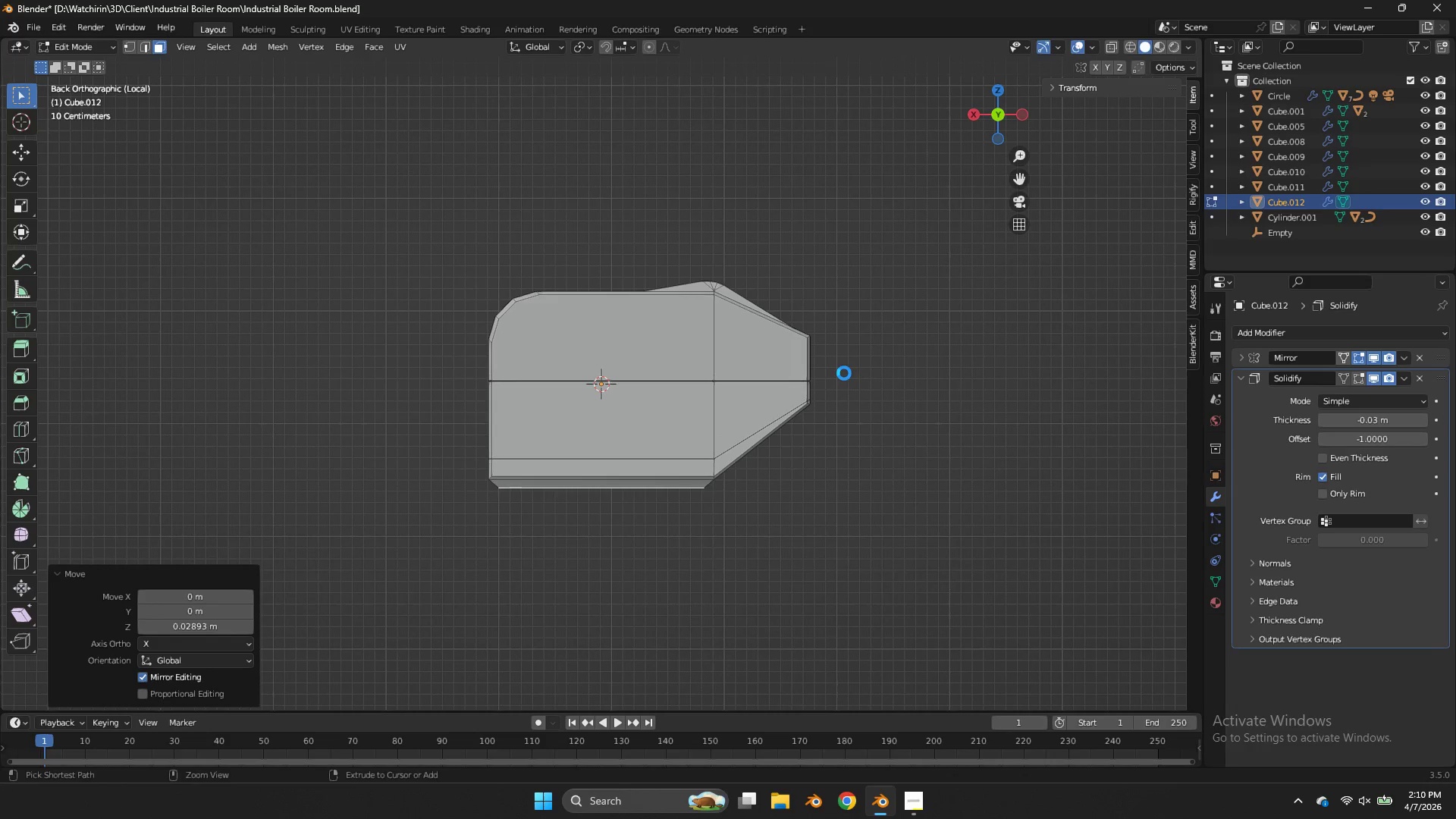 
key(Control+S)
 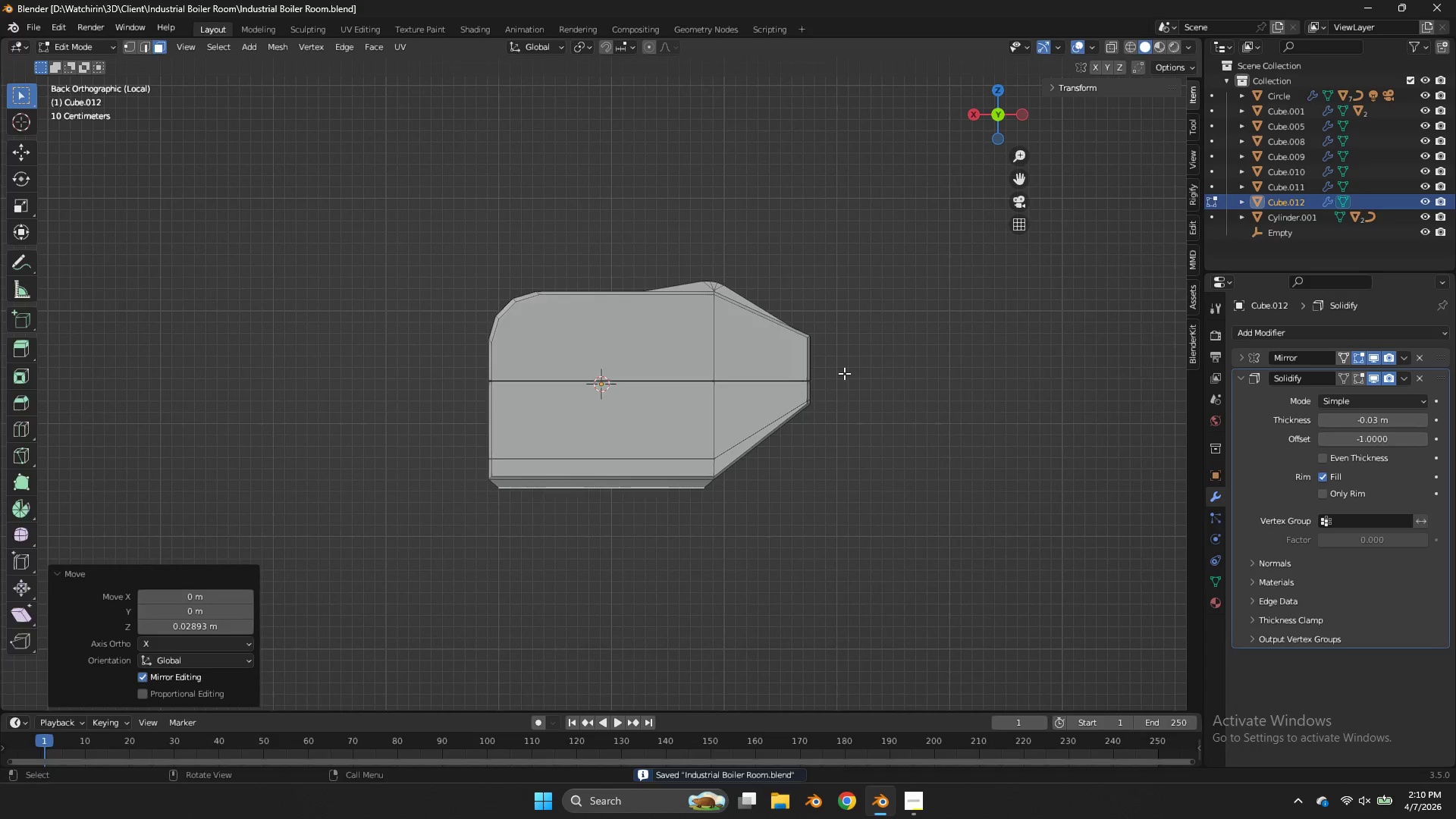 
key(Tab)
 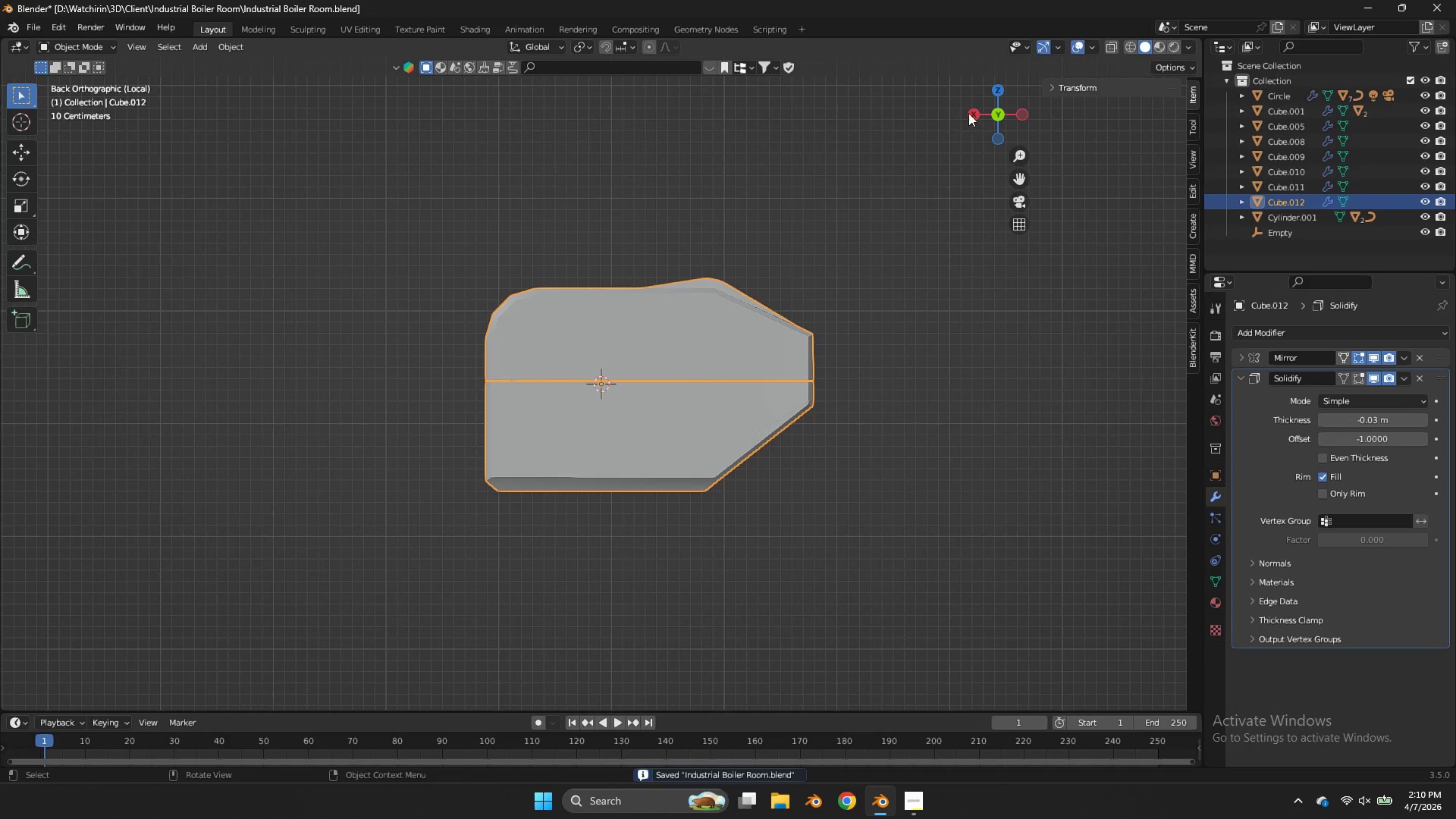 
left_click_drag(start_coordinate=[999, 117], to_coordinate=[1116, 67])
 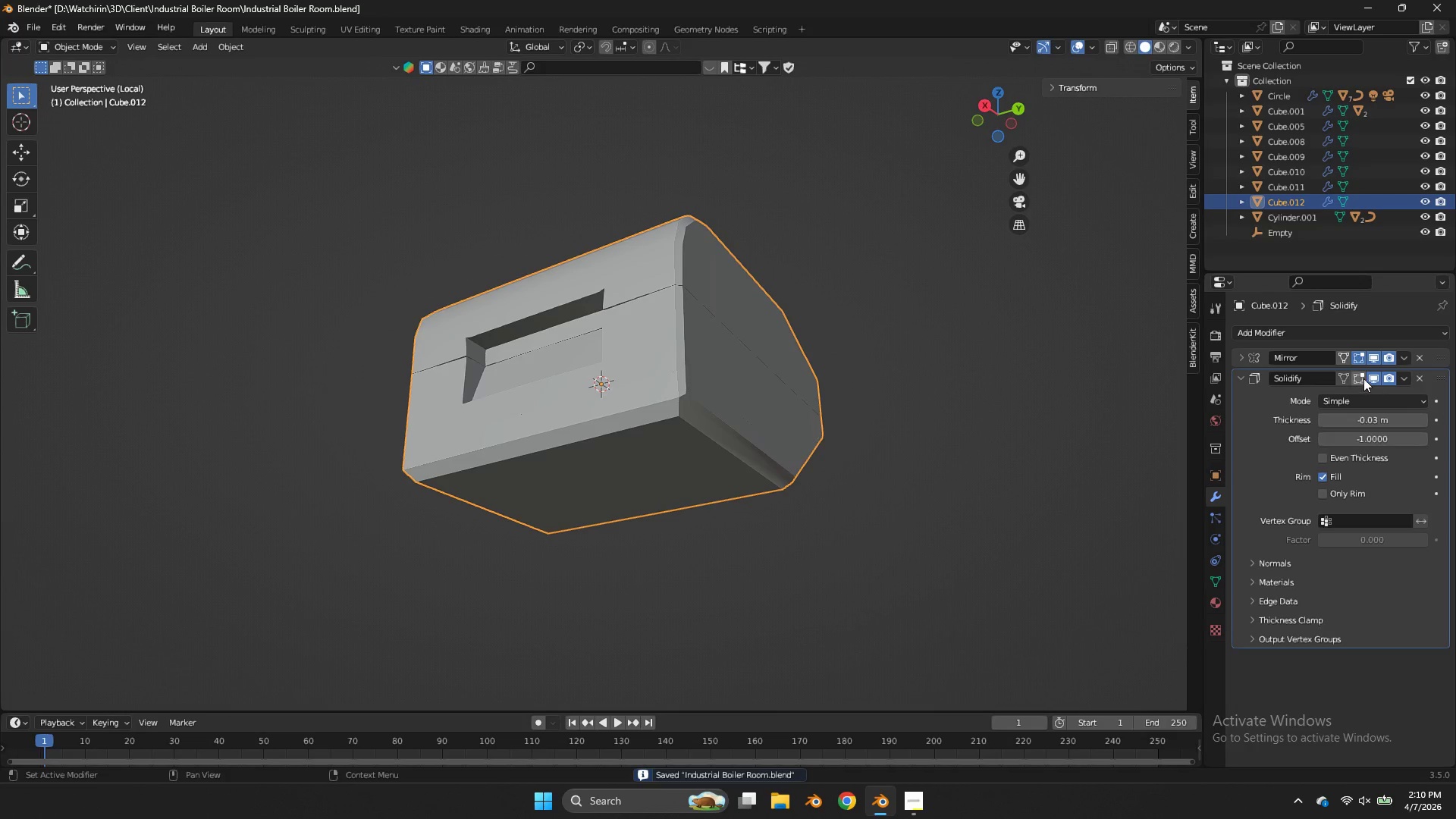 
left_click([1359, 378])
 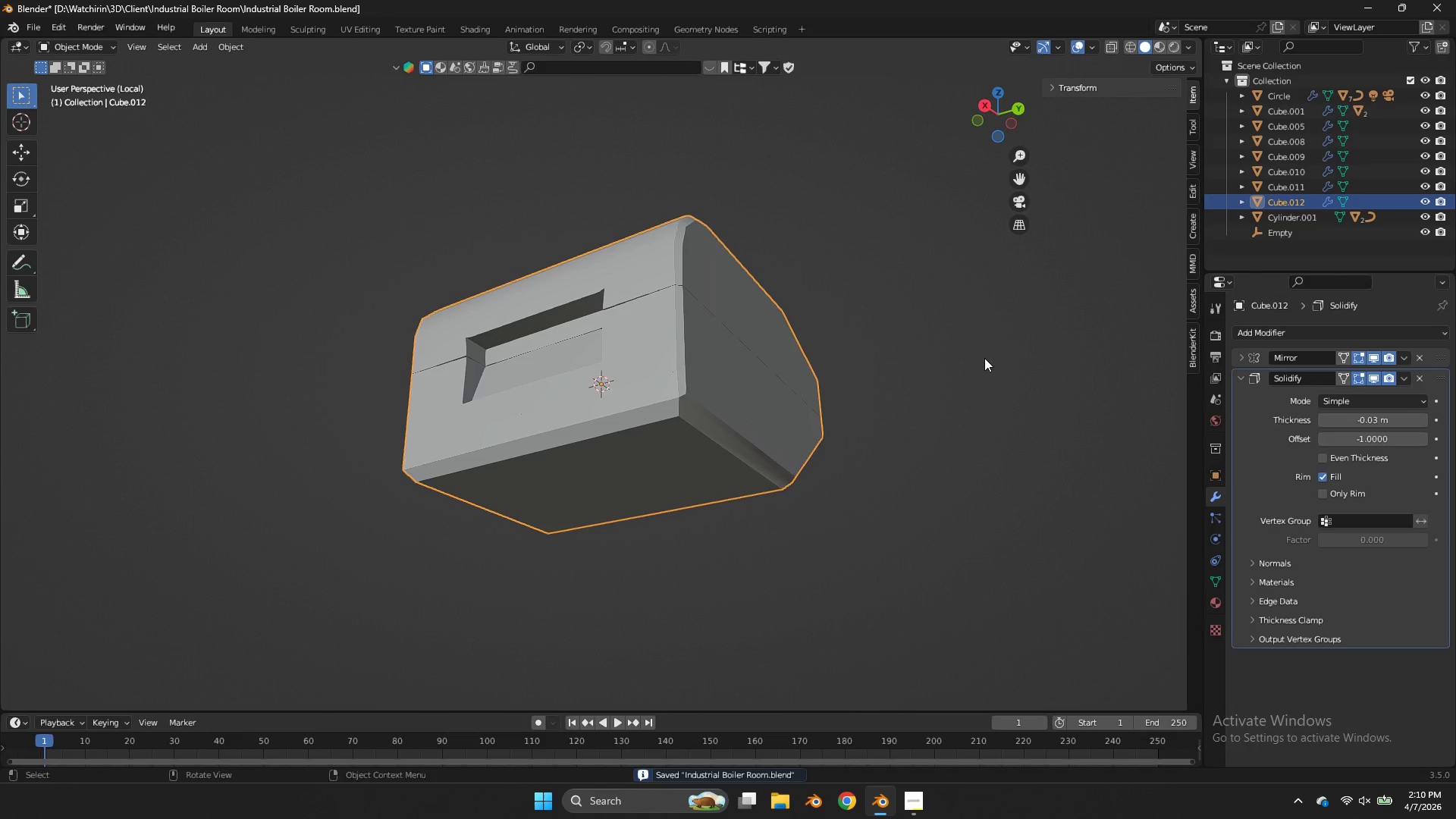 
key(Tab)
 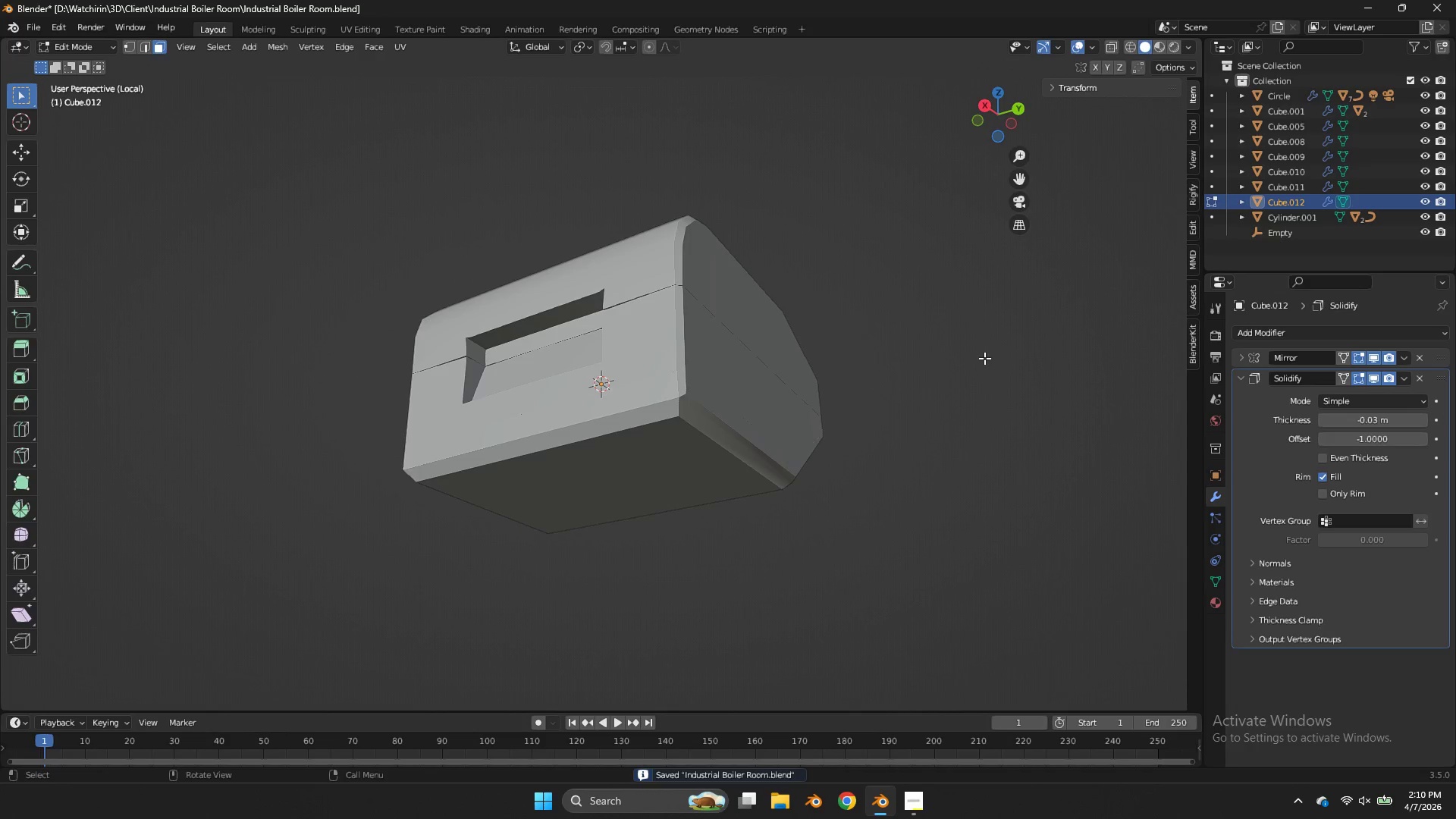 
key(Tab)
 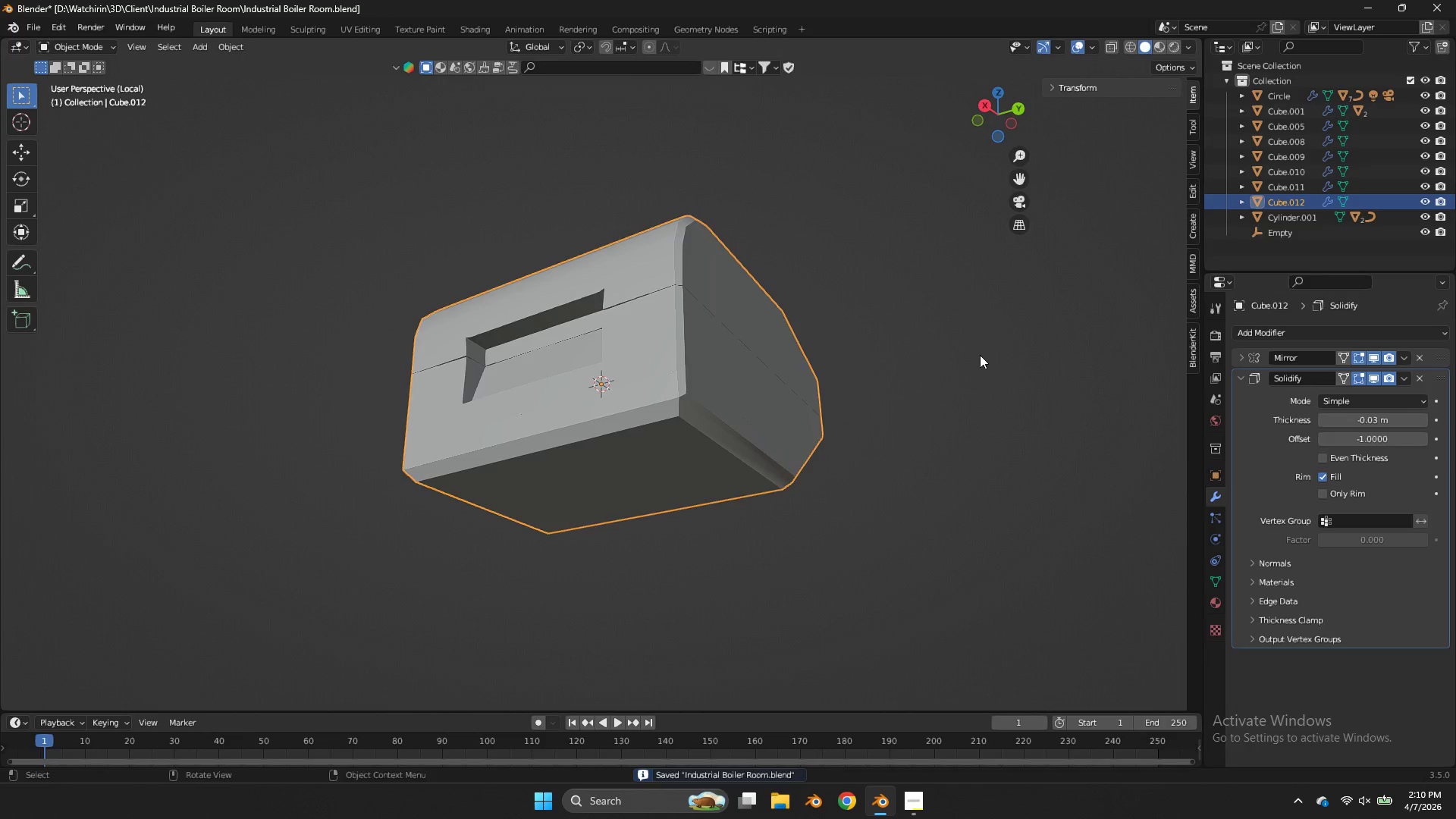 
key(Tab)
 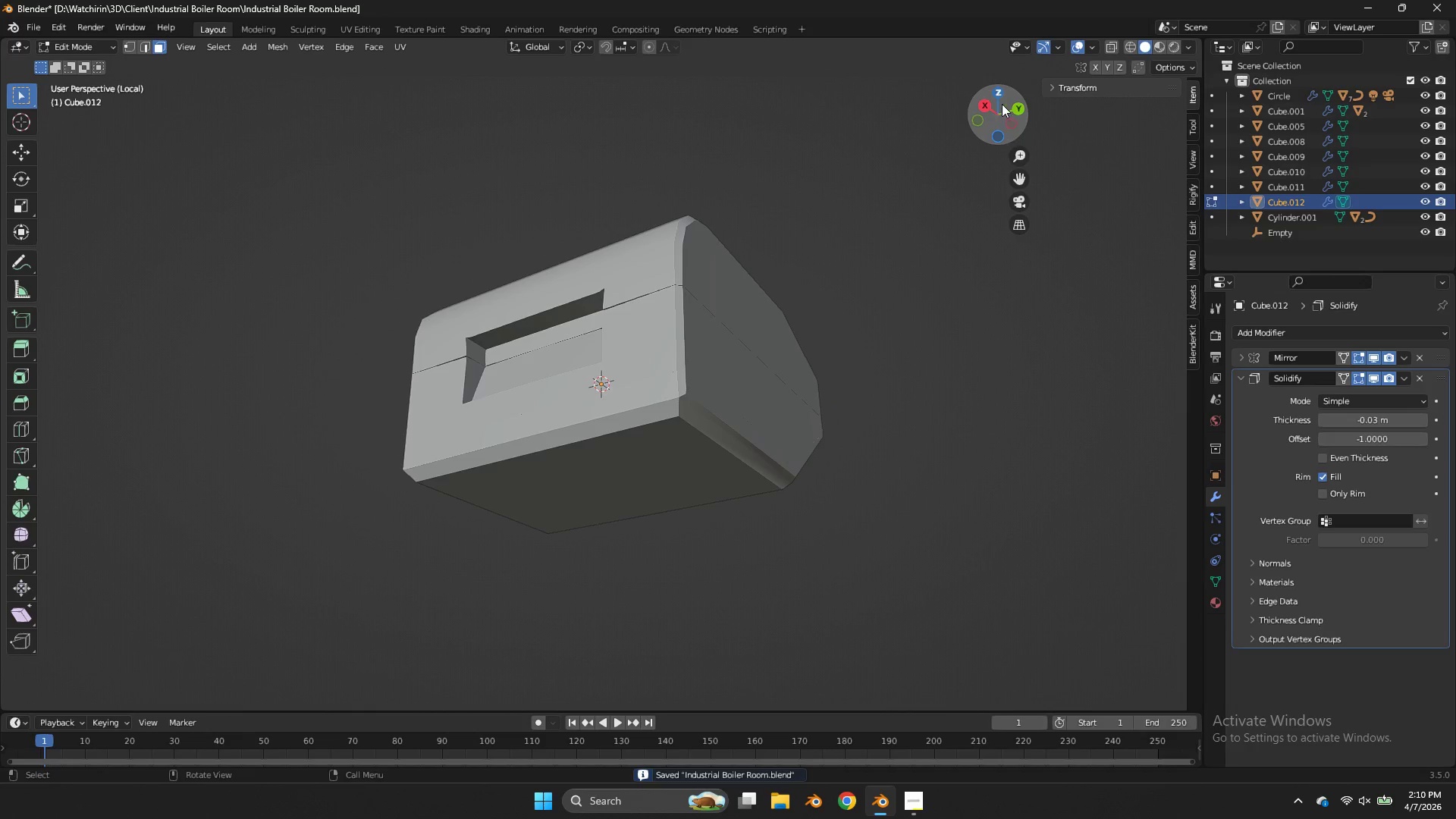 
left_click_drag(start_coordinate=[1002, 103], to_coordinate=[1070, 167])
 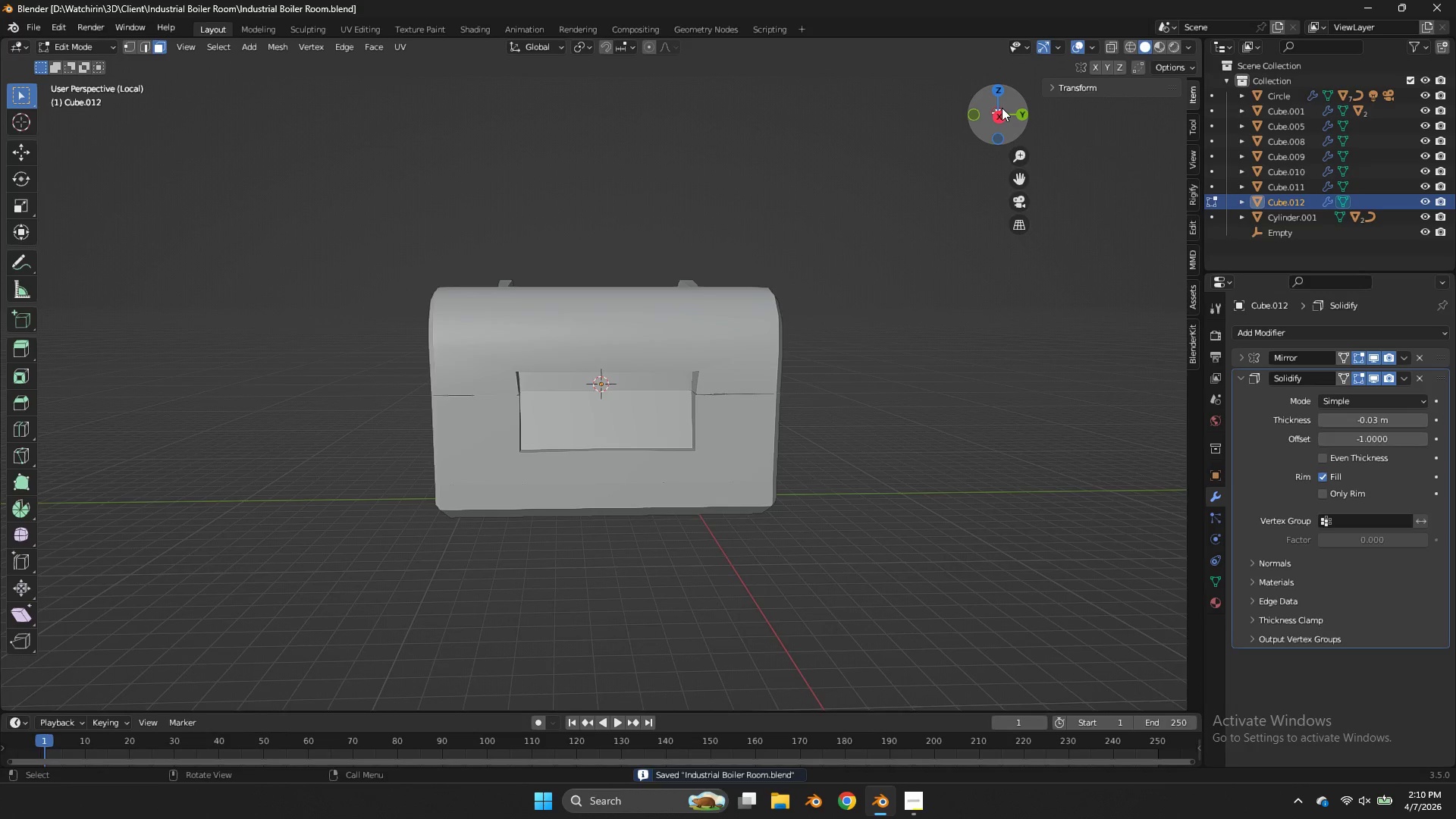 
key(Control+ControlLeft)
 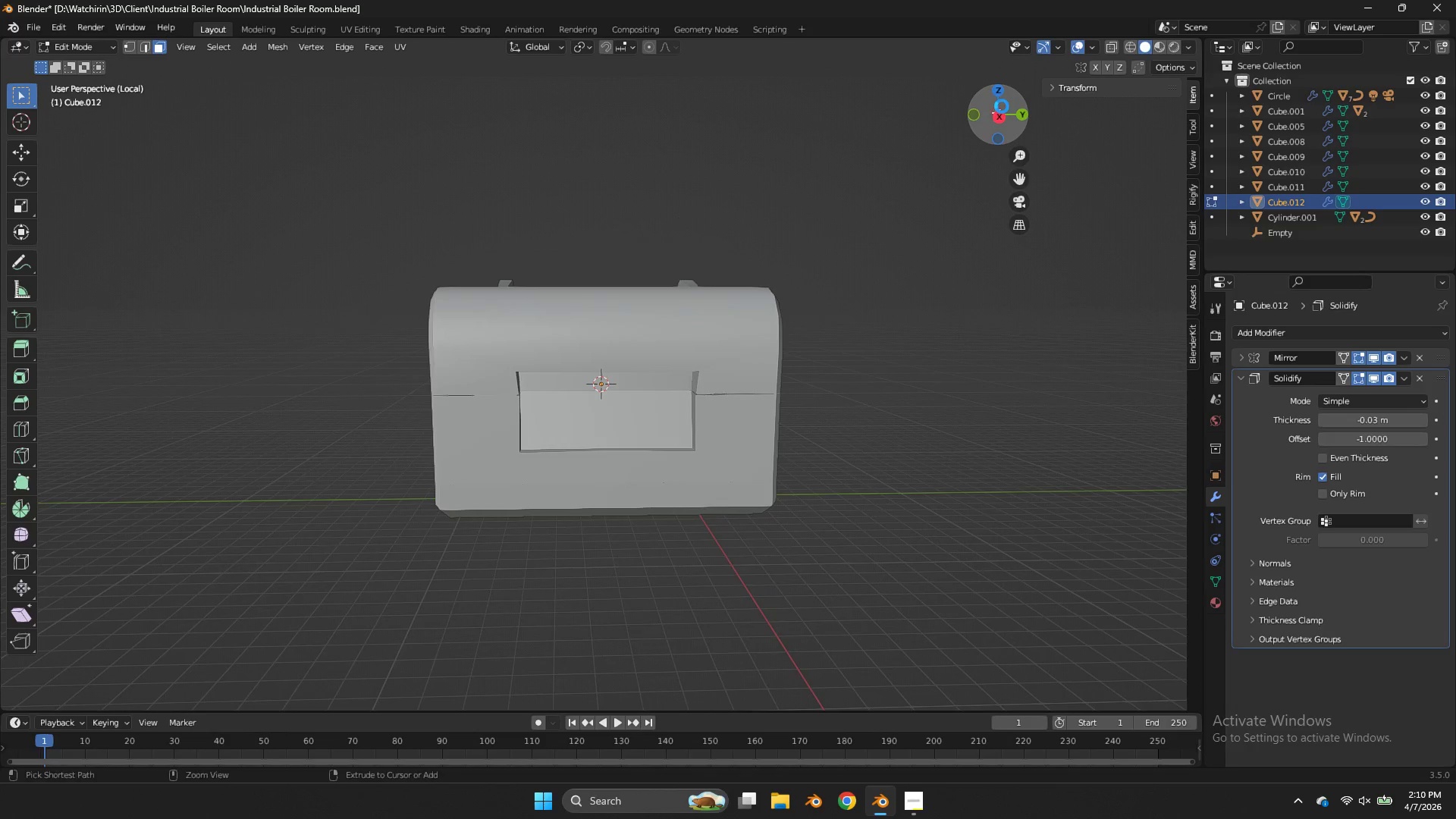 
key(Control+S)
 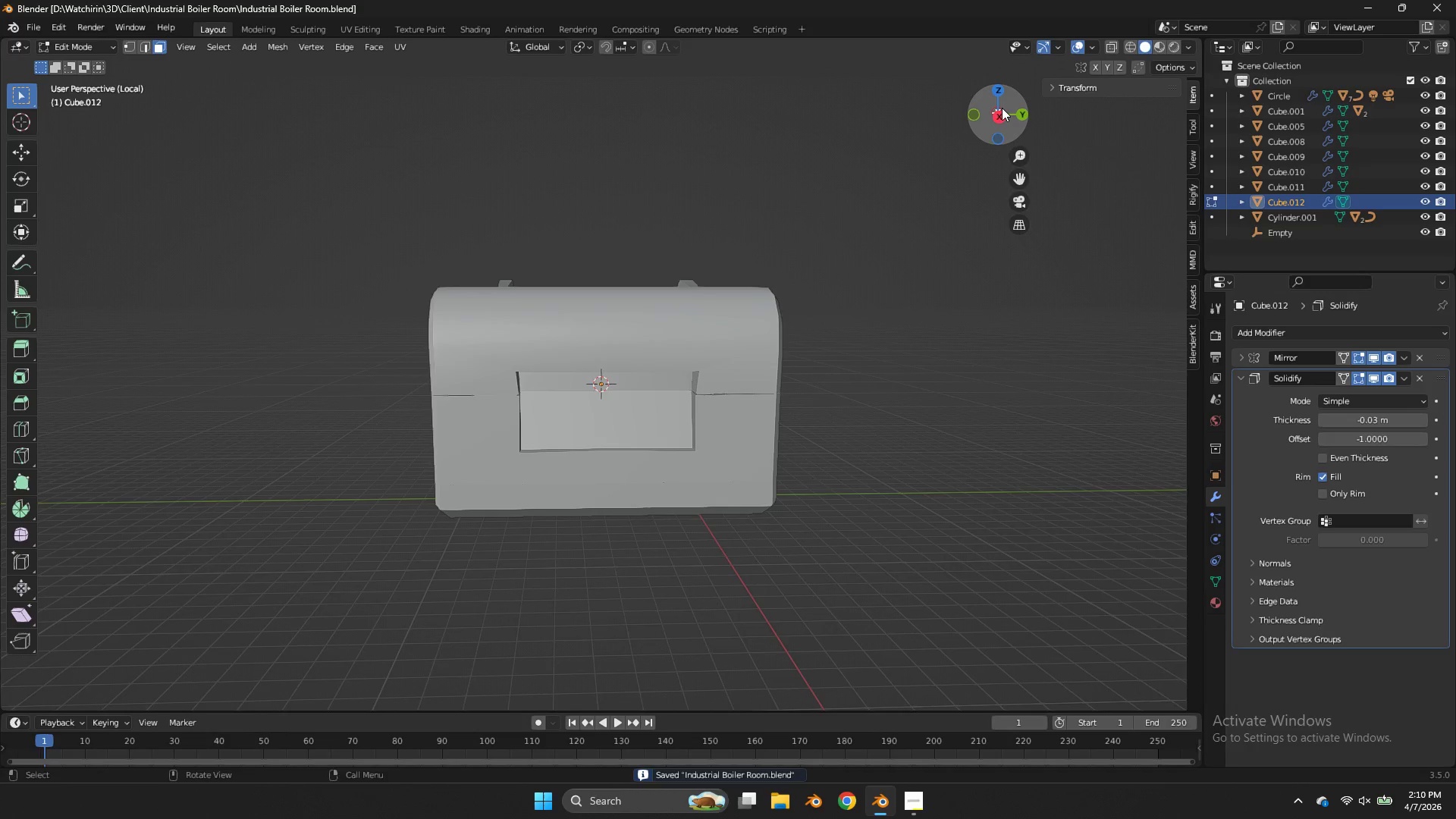 
left_click_drag(start_coordinate=[1002, 106], to_coordinate=[733, 177])
 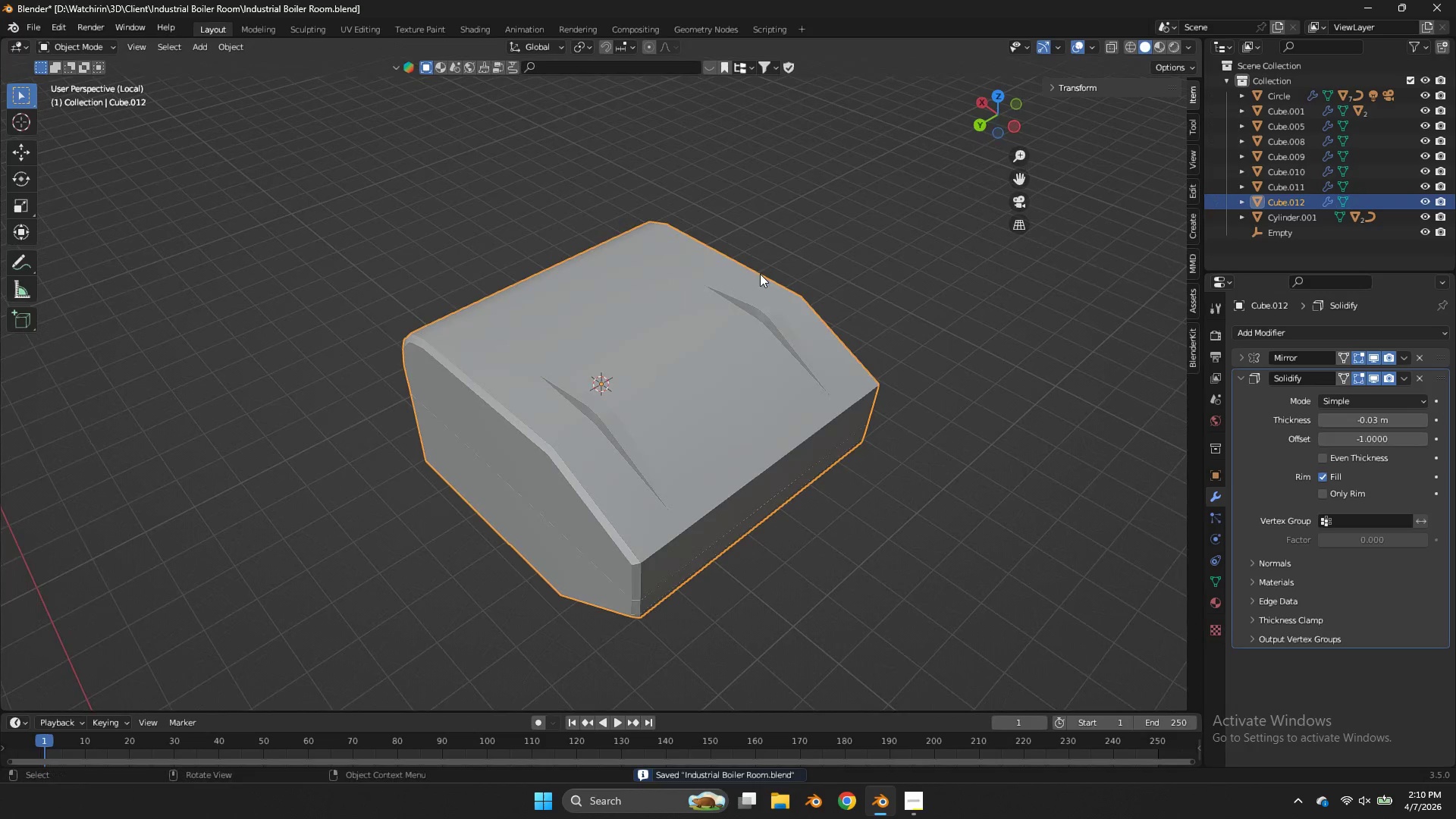 
key(Tab)
 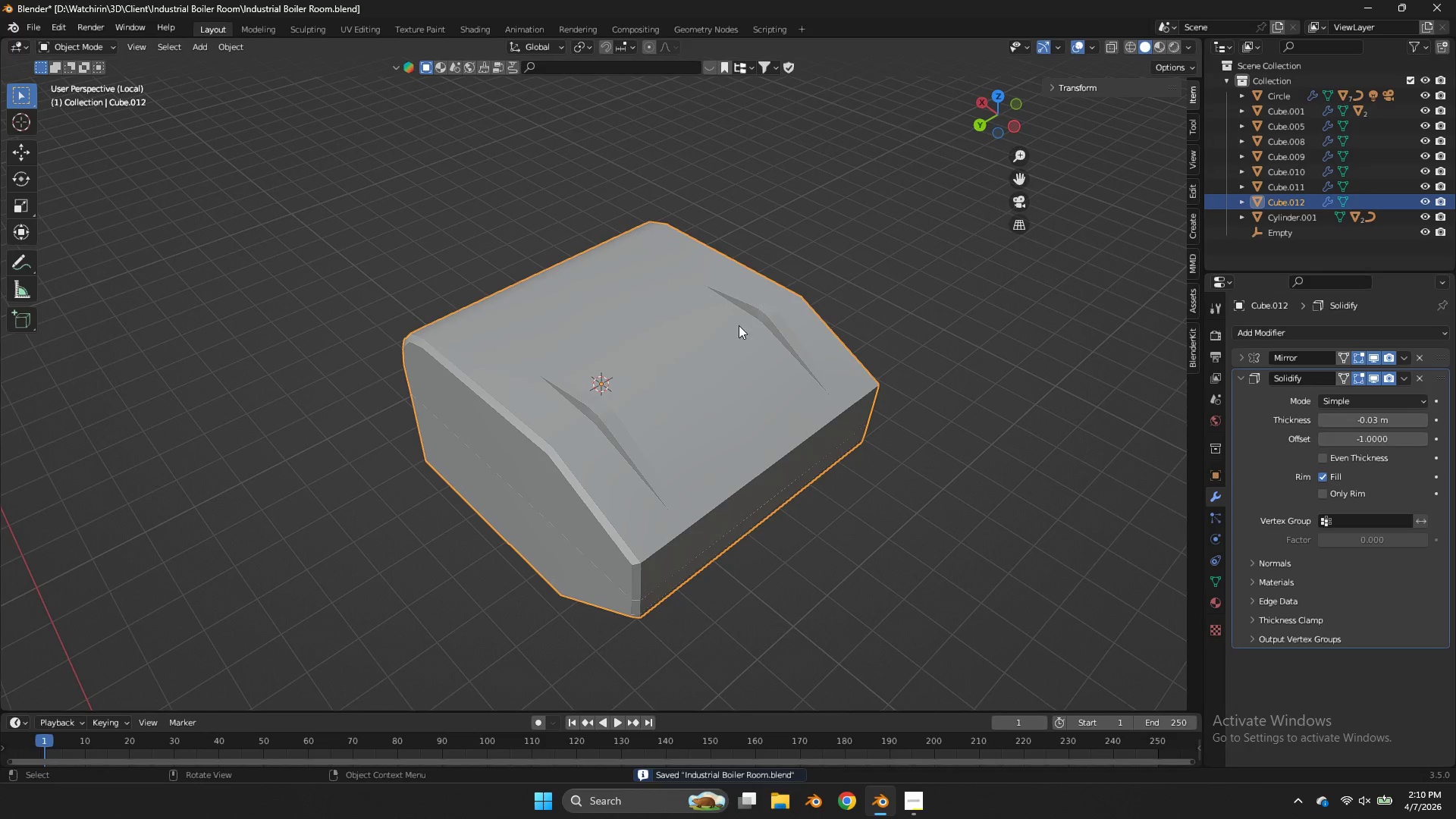 
left_click([739, 325])
 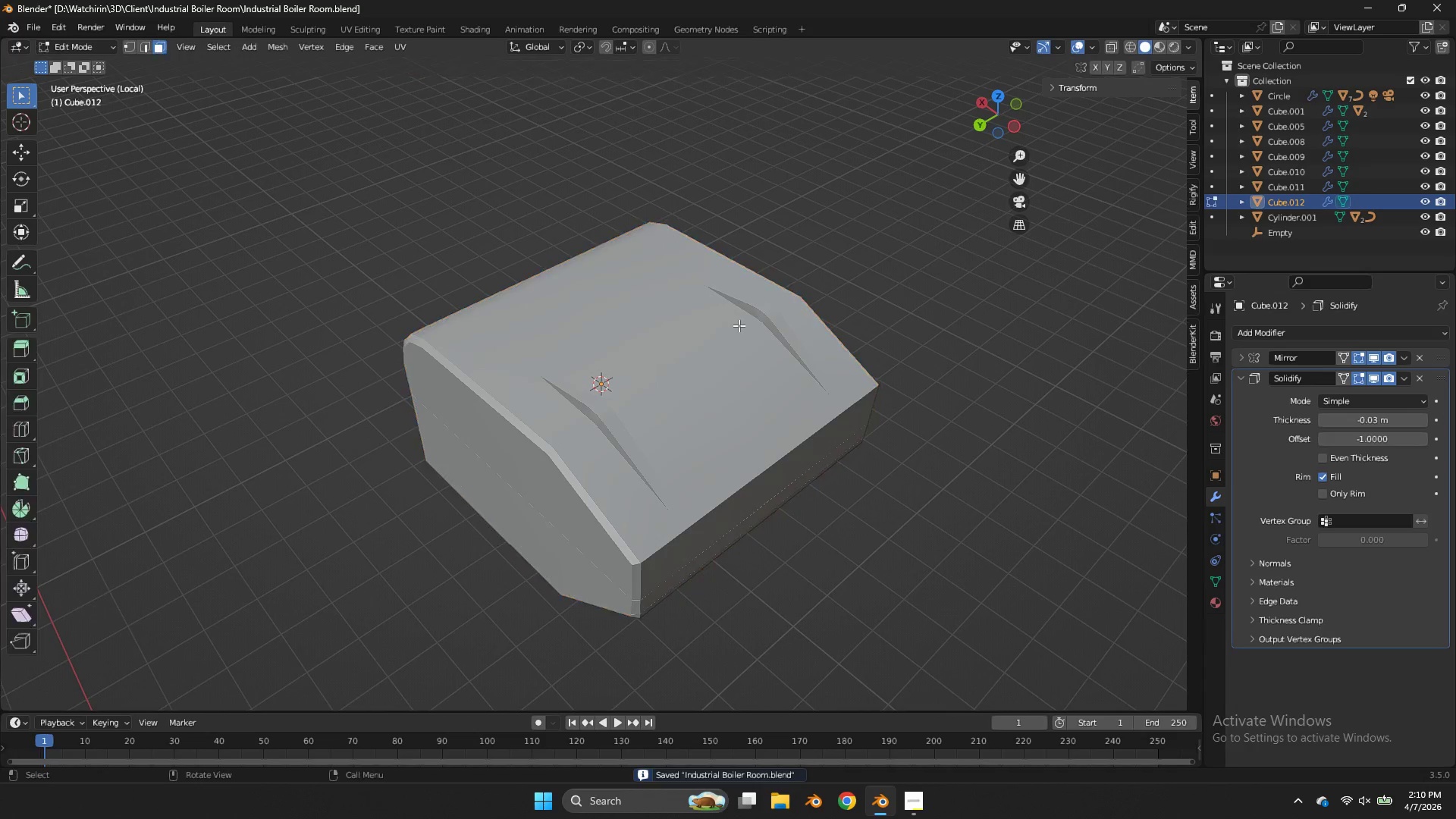 
key(Tab)
 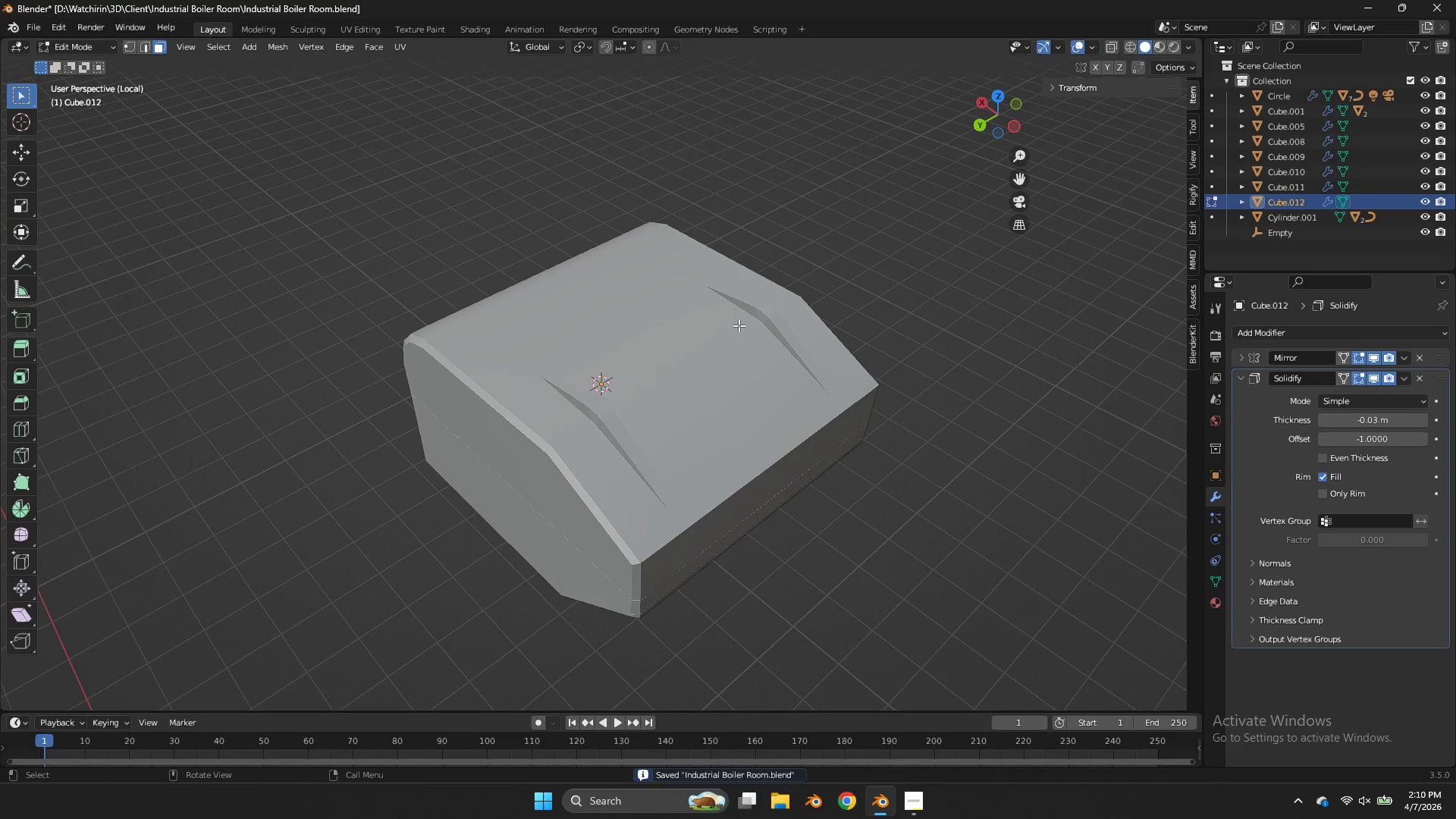 
left_click([739, 325])
 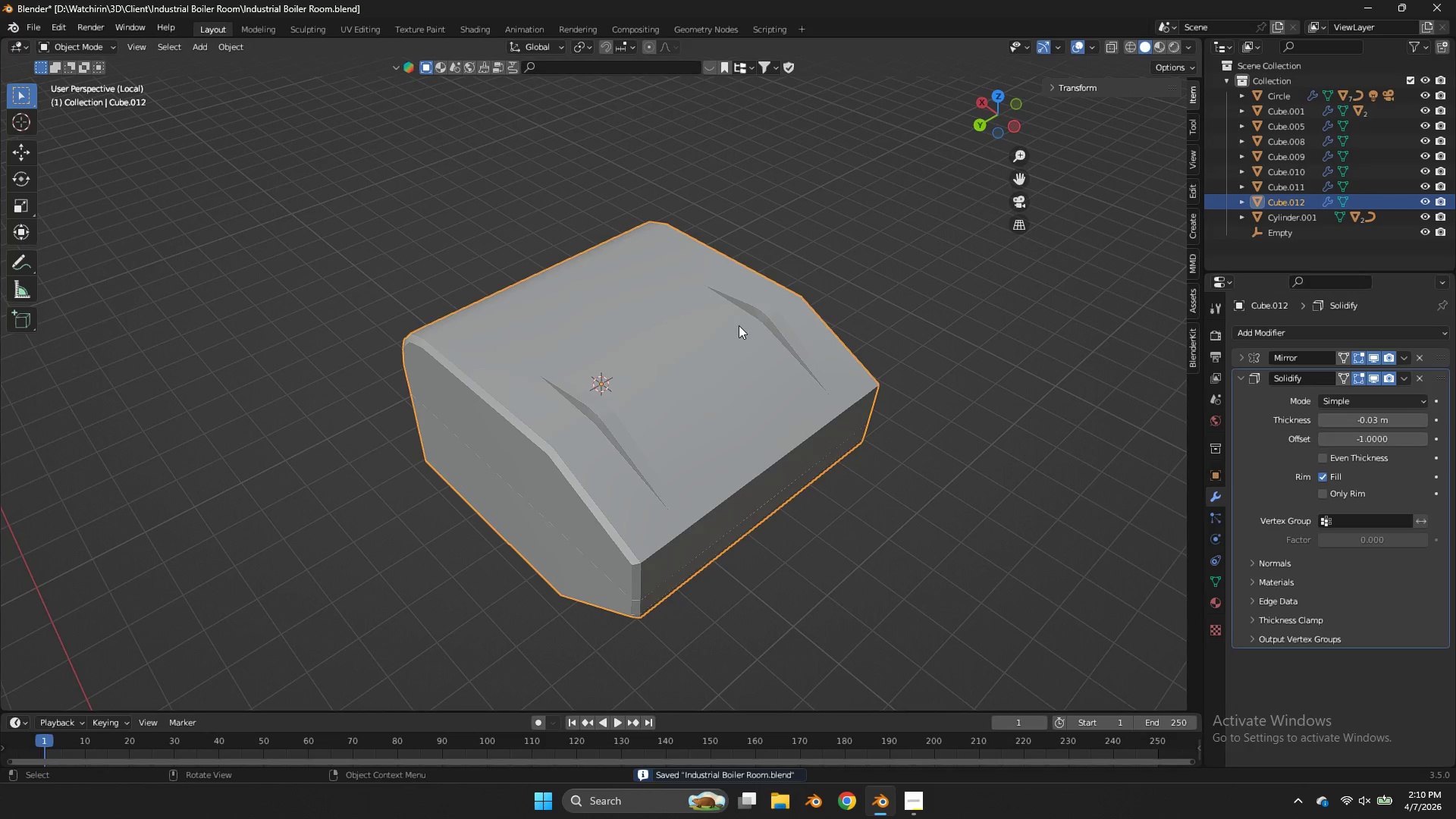 
key(Tab)
 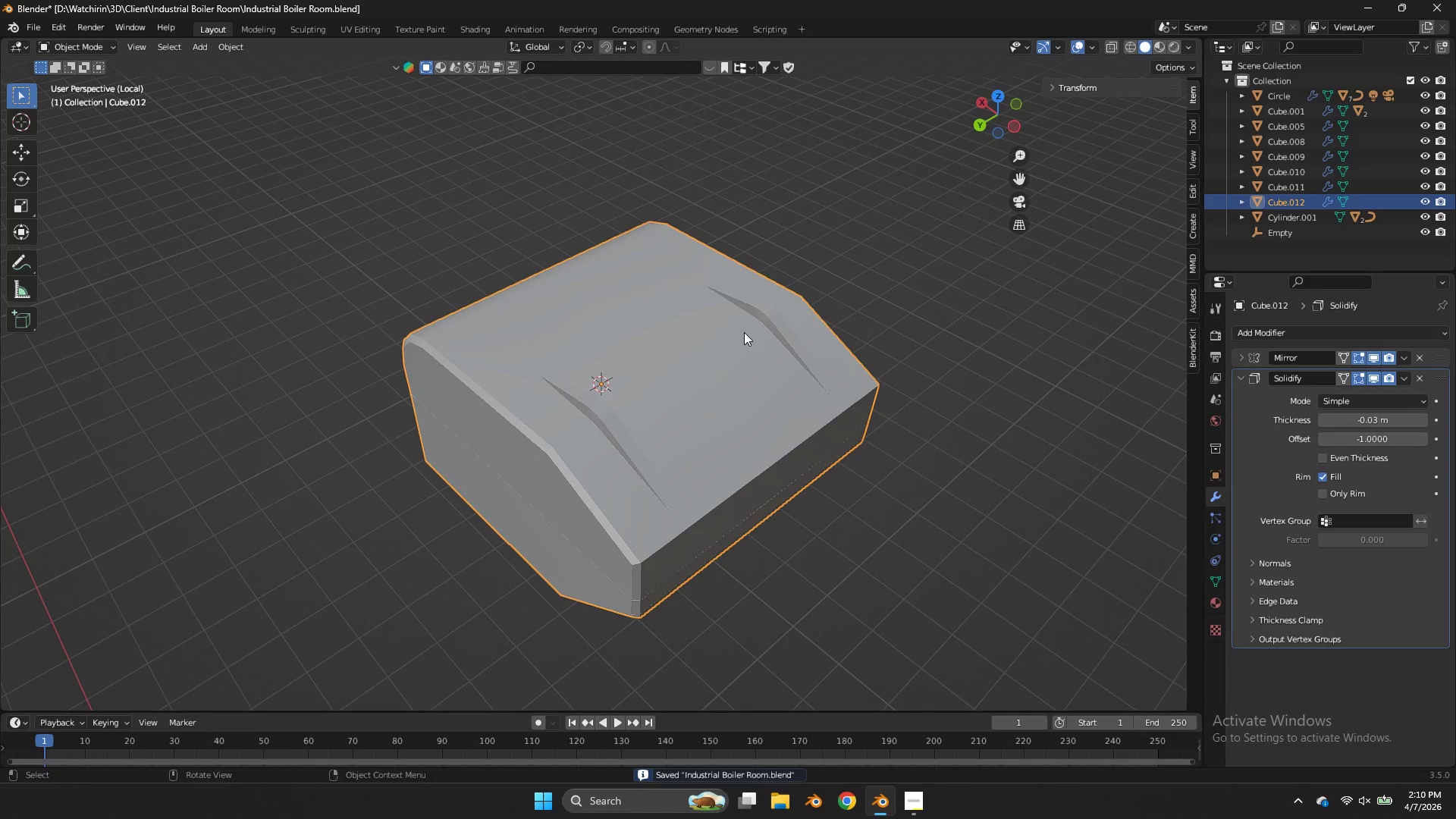 
double_click([744, 332])
 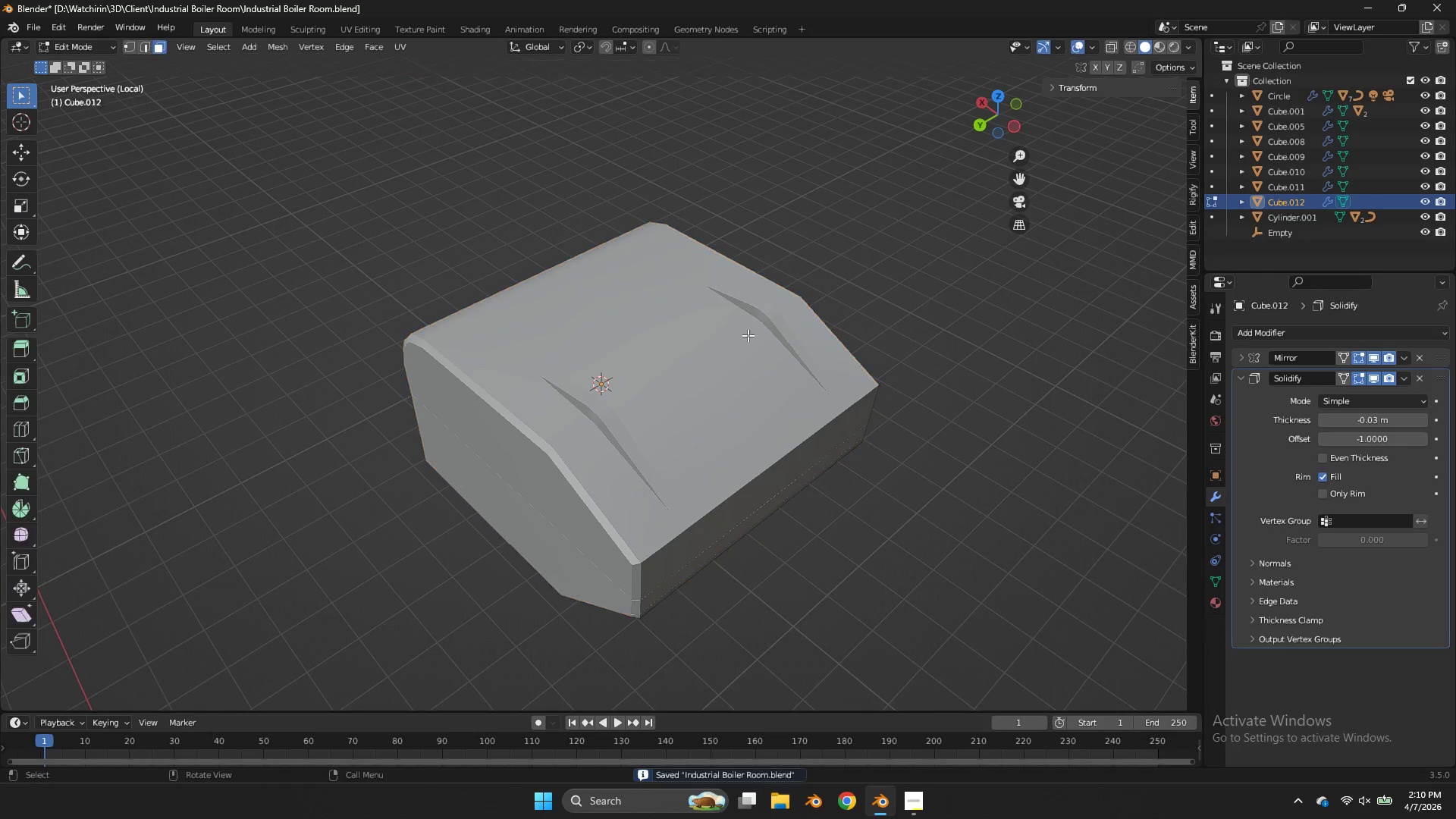 
key(Tab)
 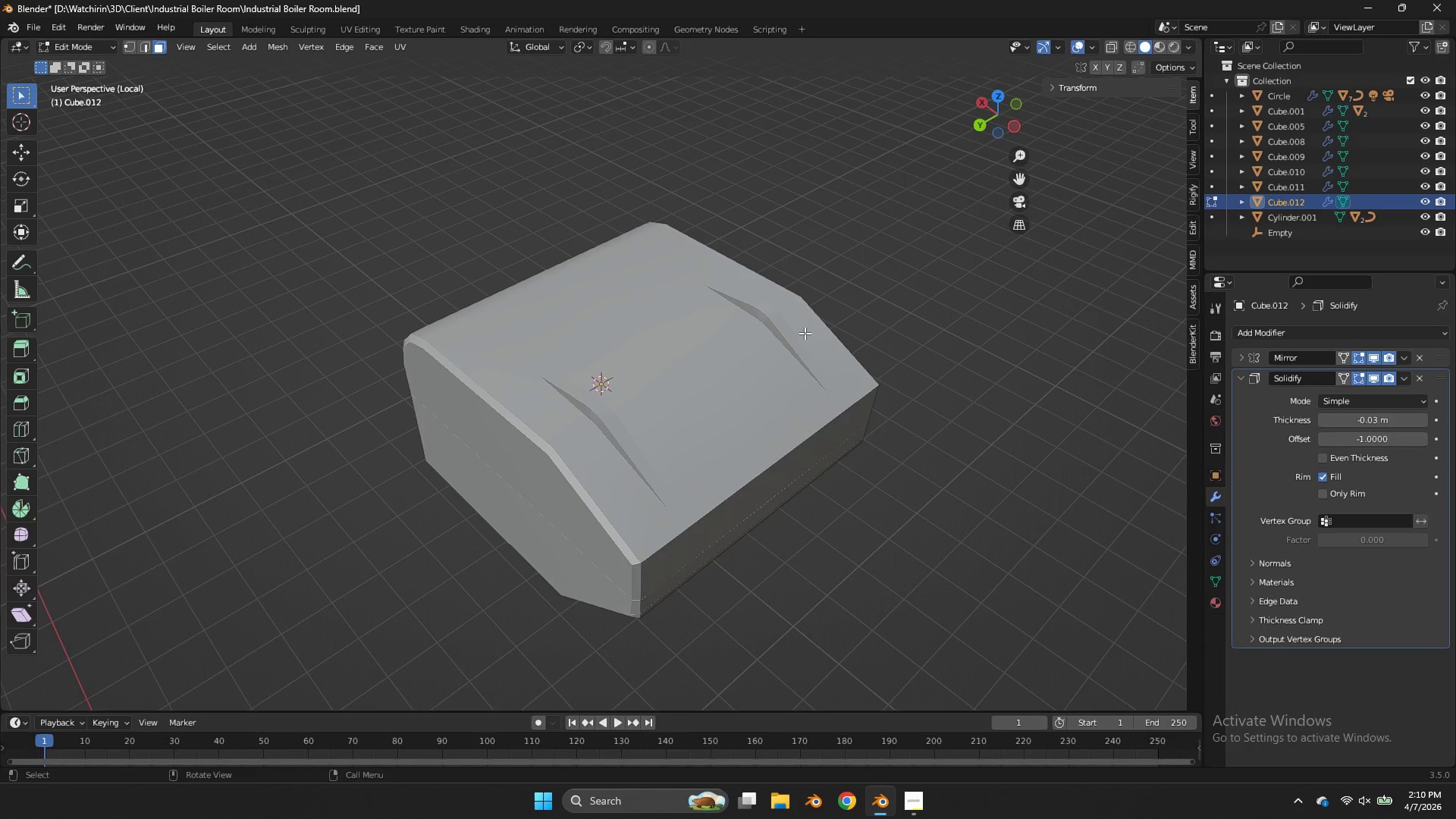 
key(Z)
 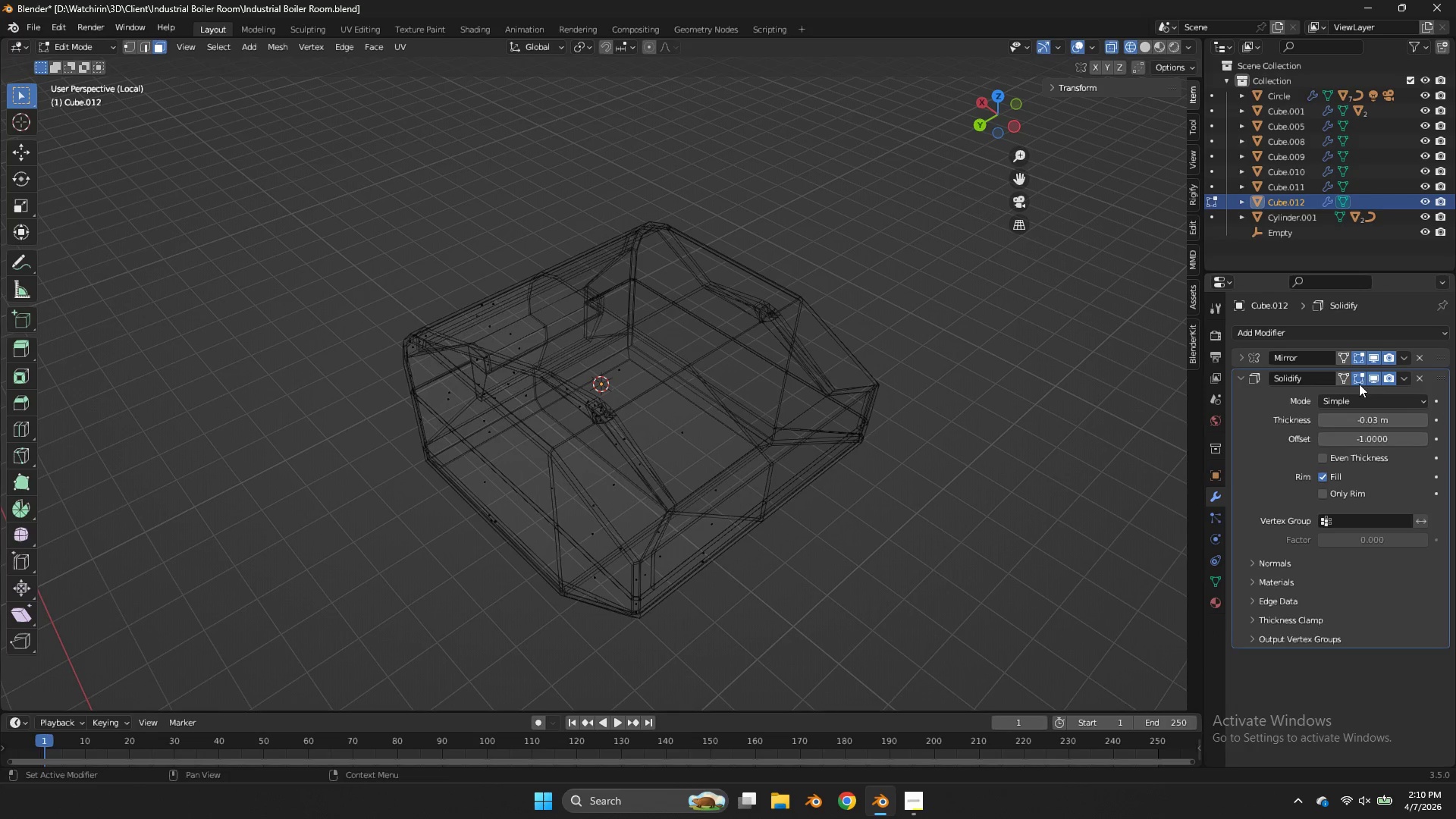 
left_click([1360, 375])
 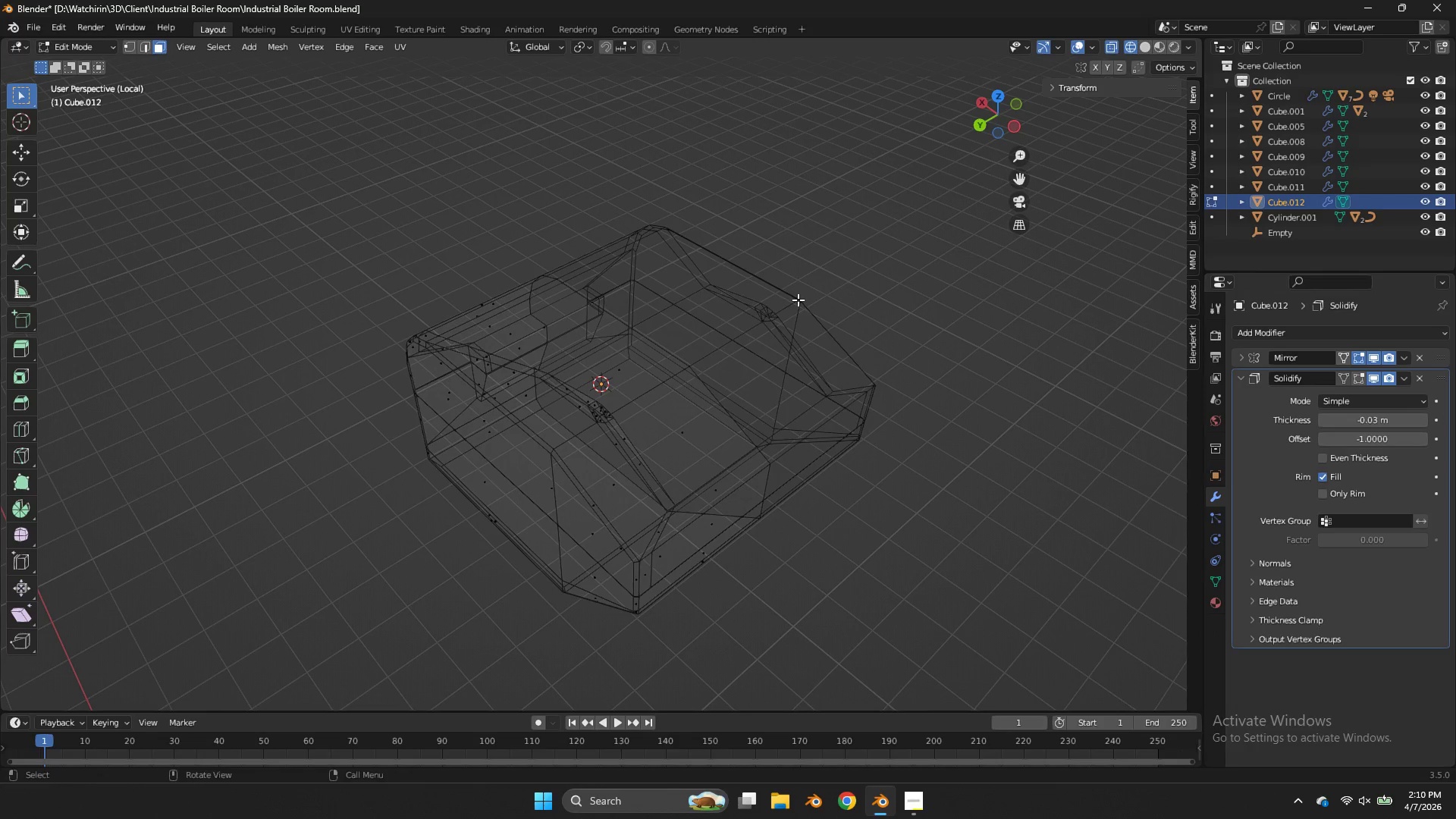 
key(Z)
 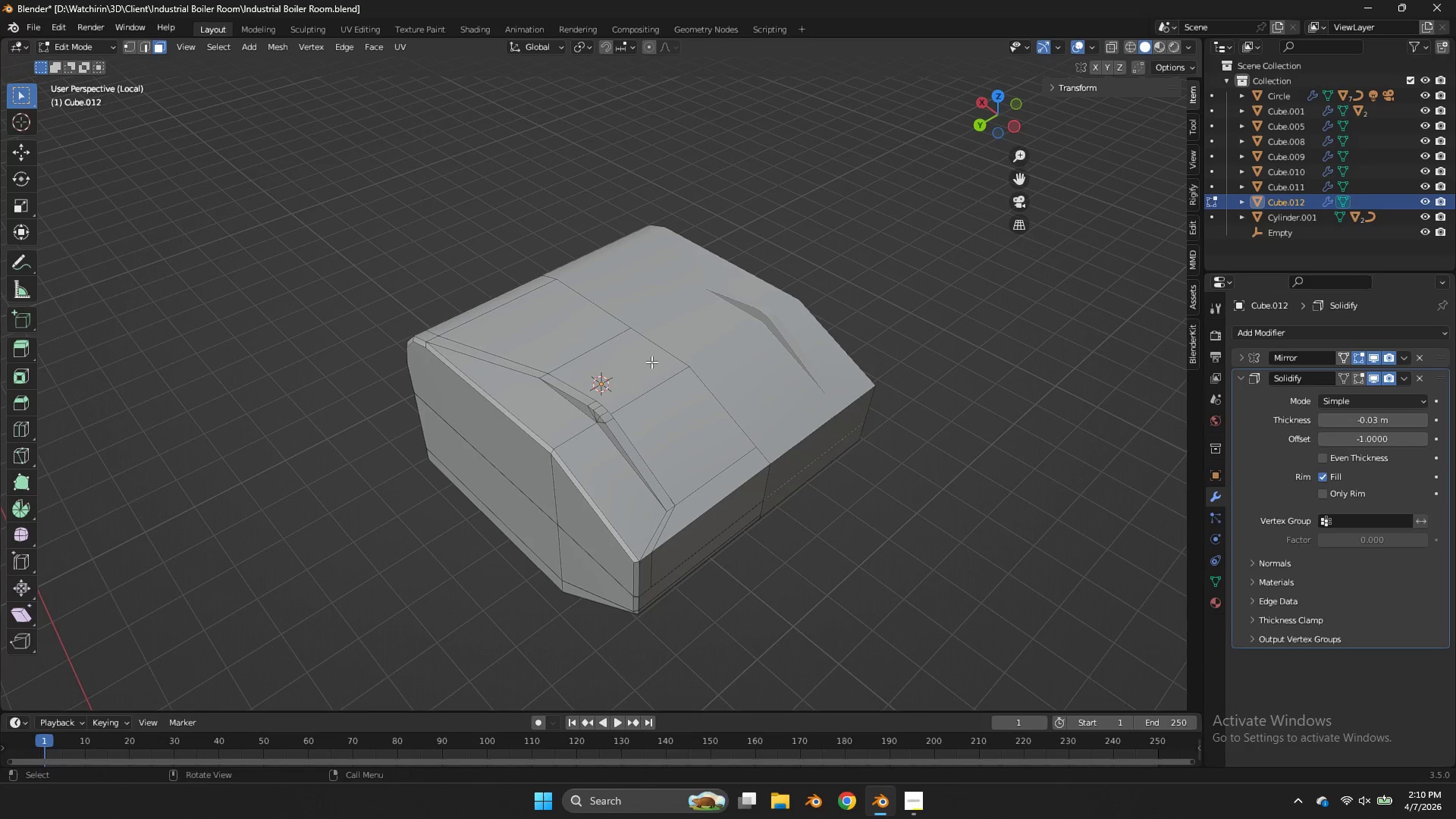 
left_click([617, 376])
 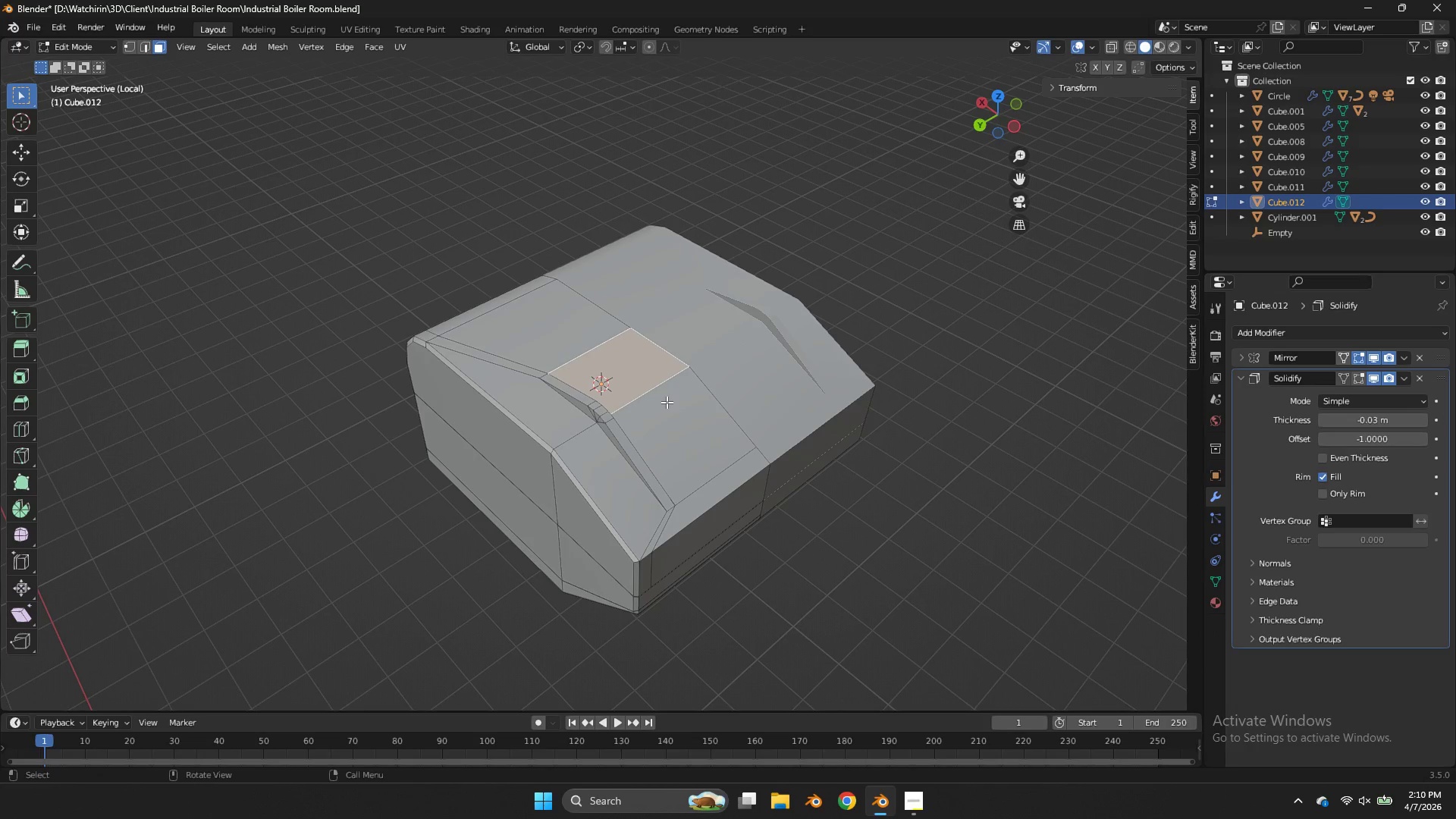 
hold_key(key=ShiftLeft, duration=0.33)
double_click([672, 406])
 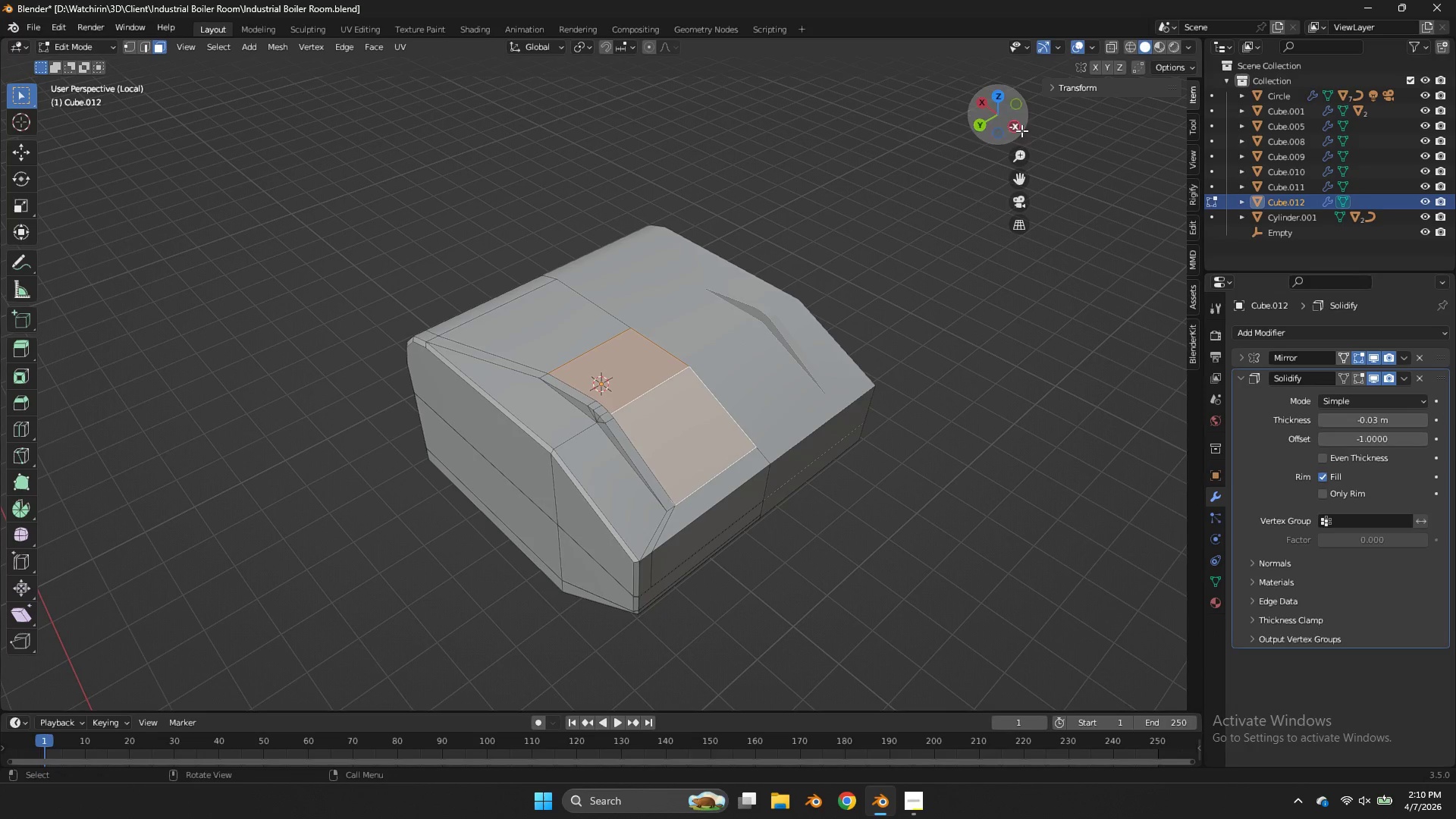 
left_click_drag(start_coordinate=[1009, 118], to_coordinate=[921, 141])
 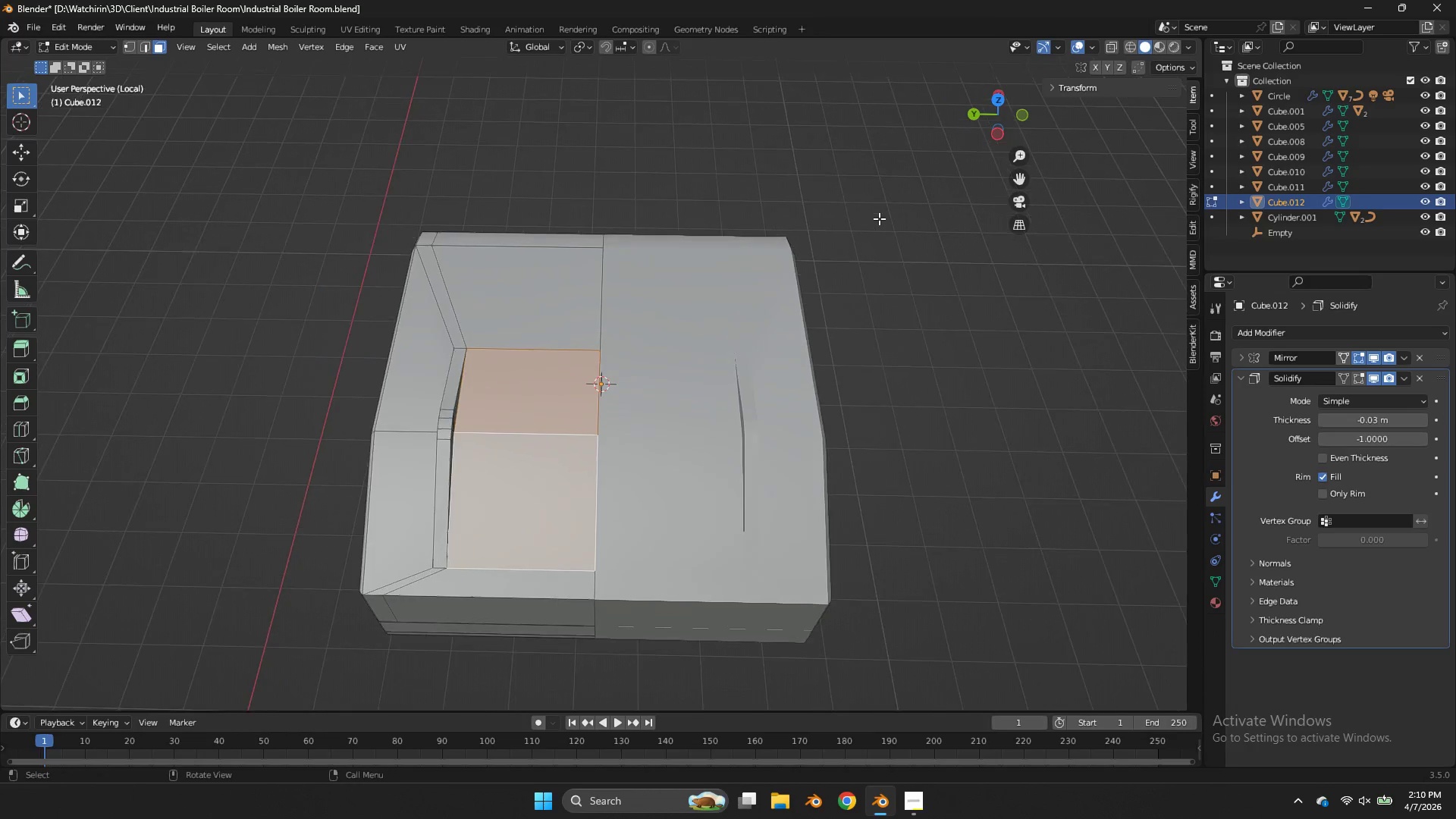 
scroll: coordinate [879, 218], scroll_direction: up, amount: 1.0
 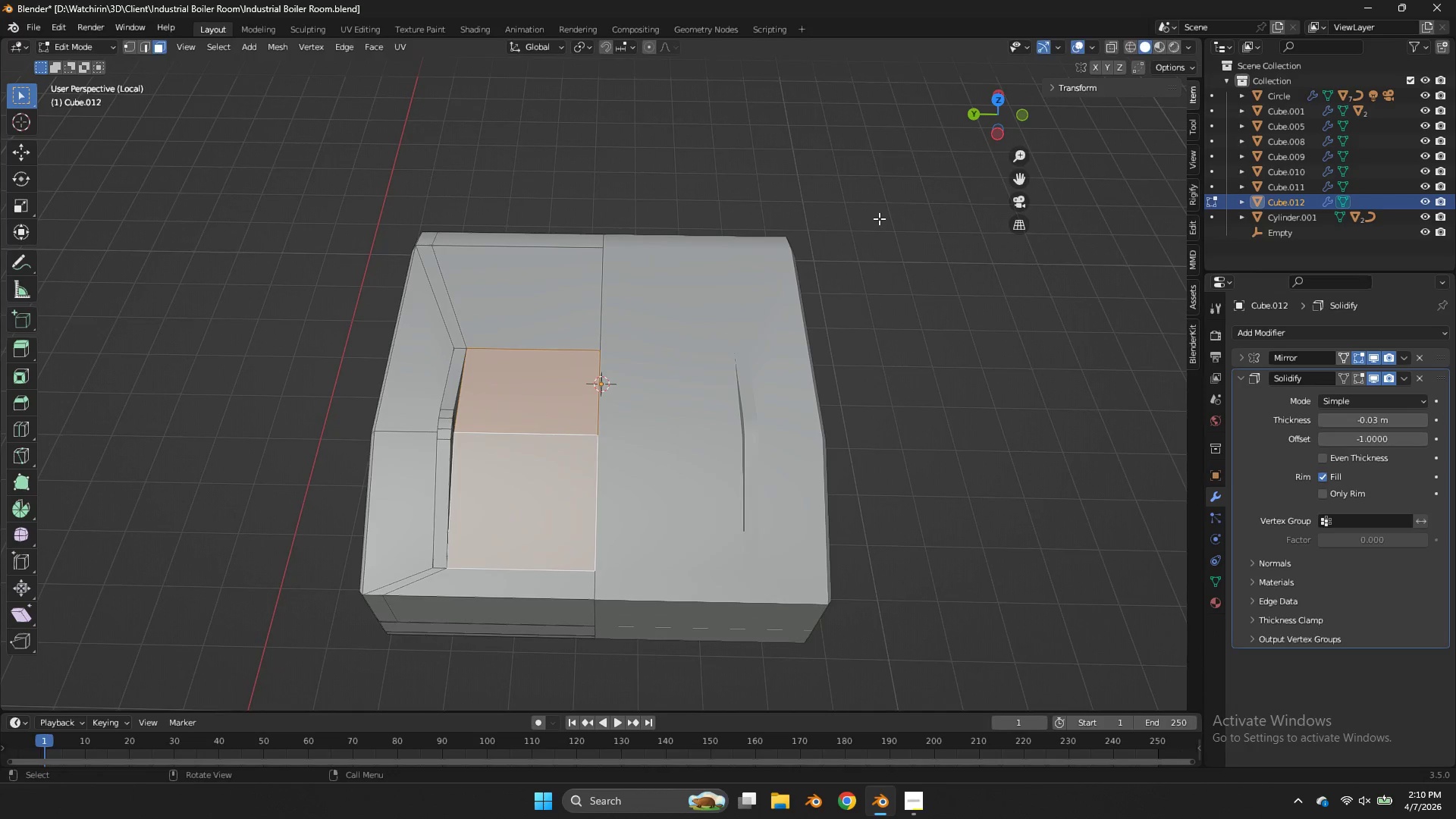 
key(I)
 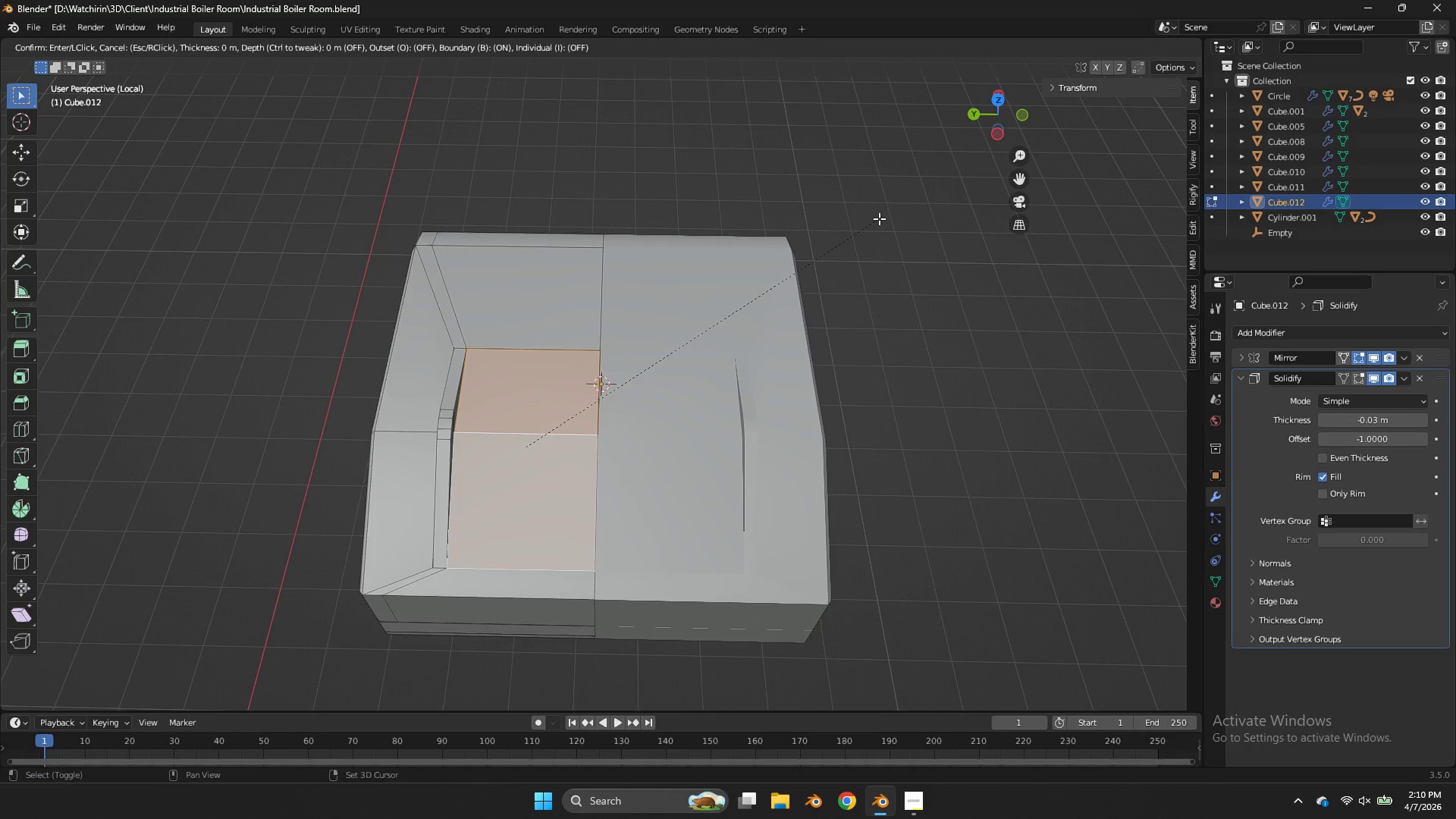 
hold_key(key=ShiftLeft, duration=1.67)
left_click([824, 249])
 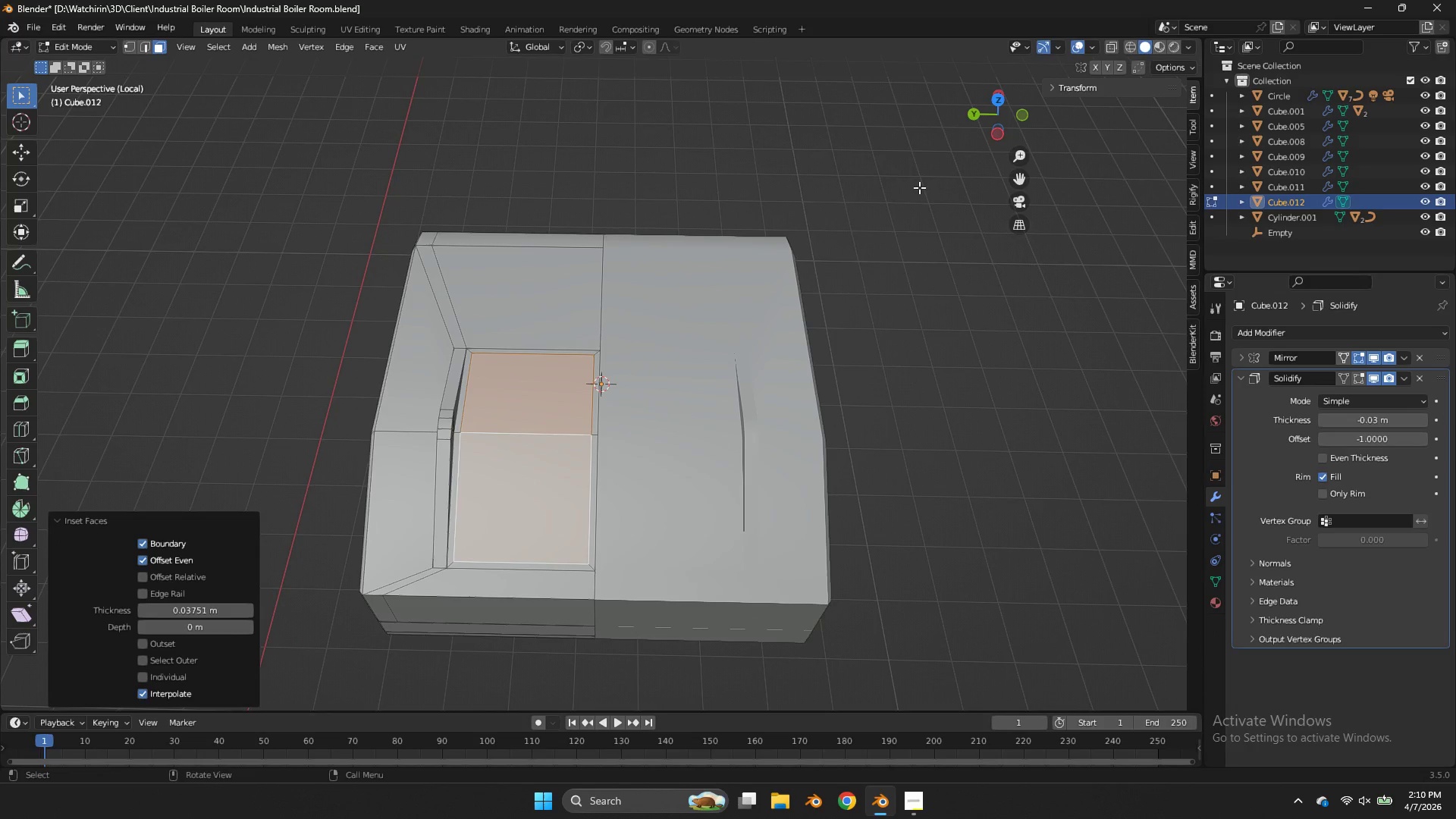 
key(X)
 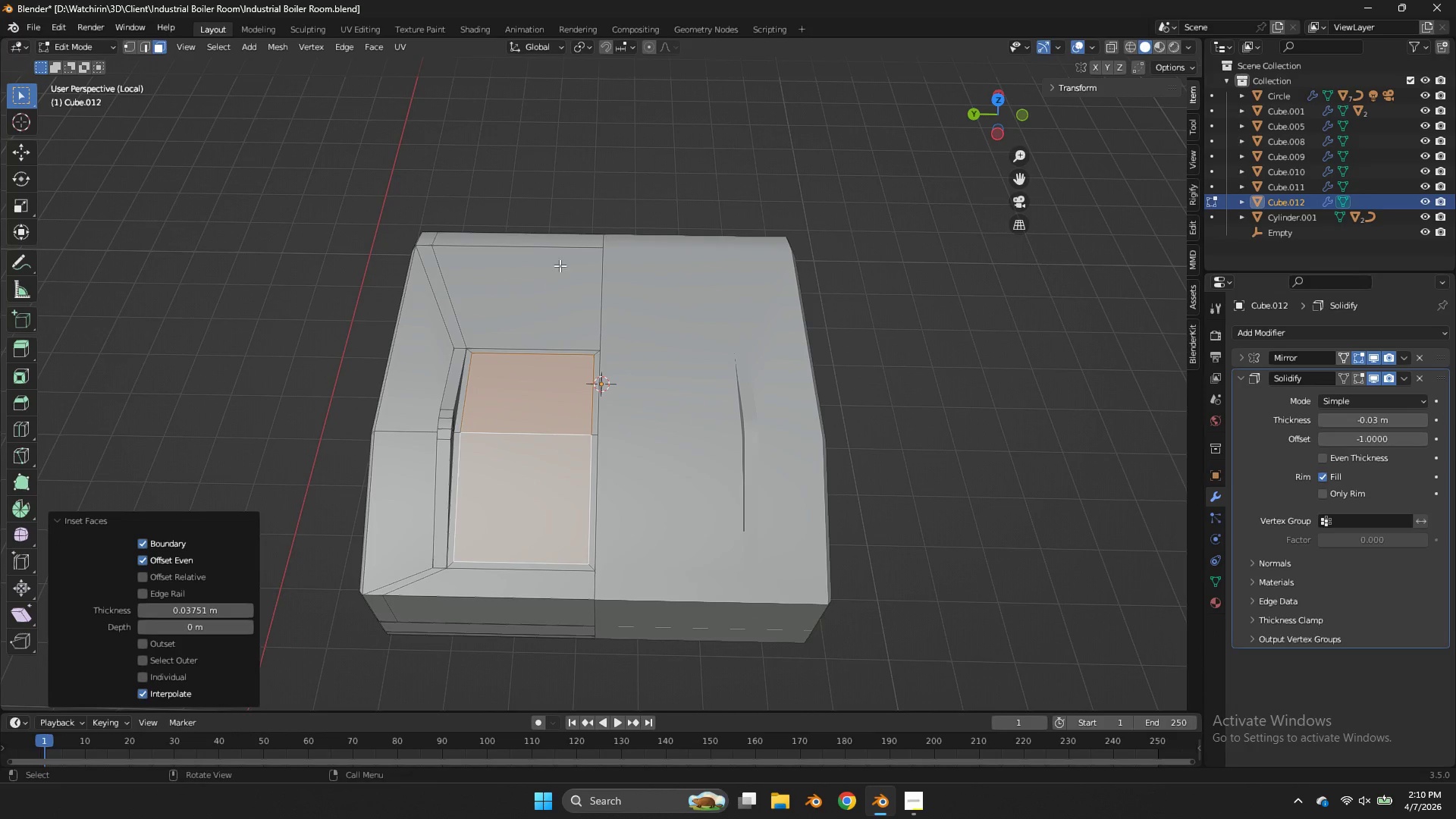 
key(Control+ControlLeft)
 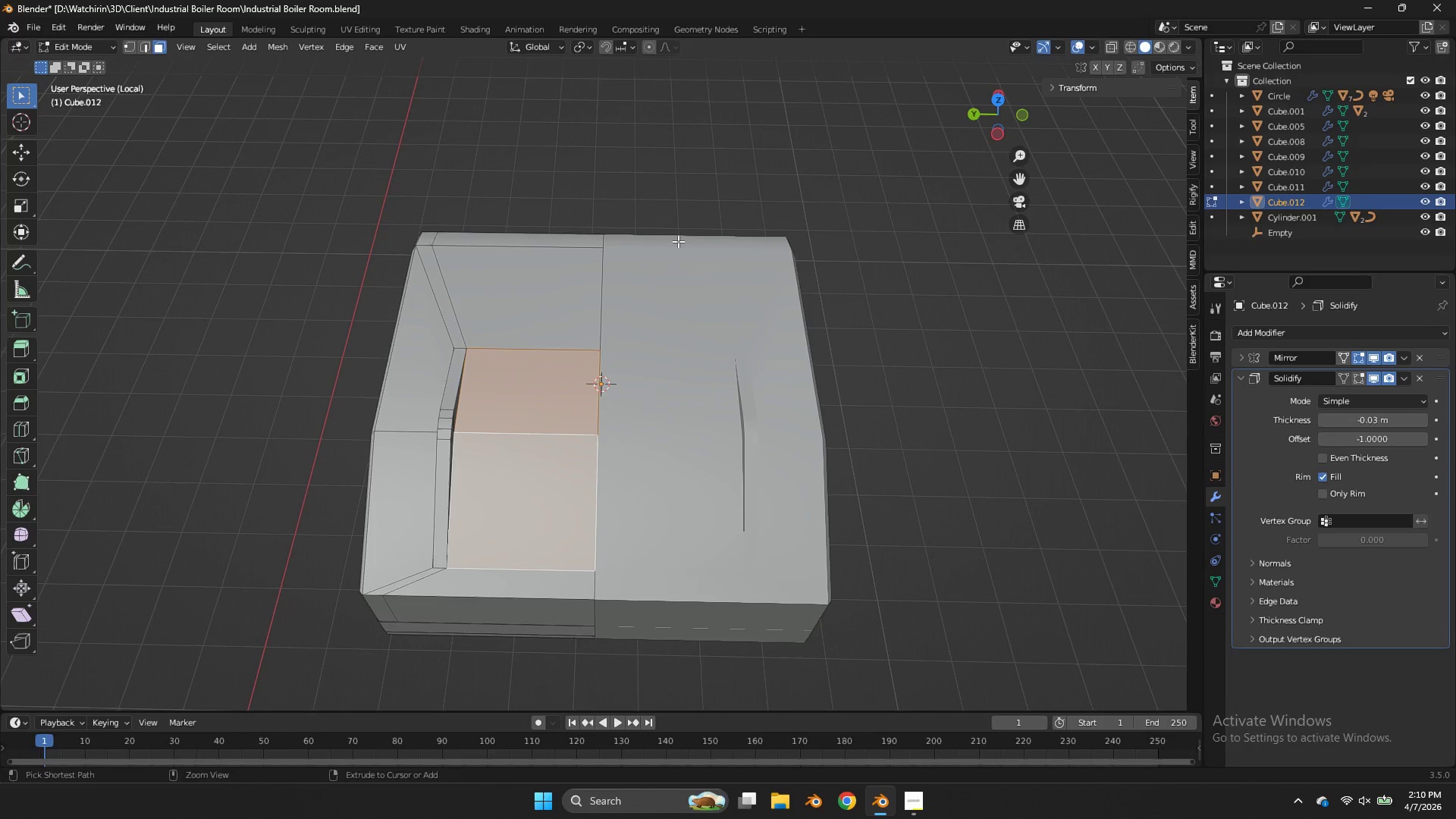 
key(Control+Z)
 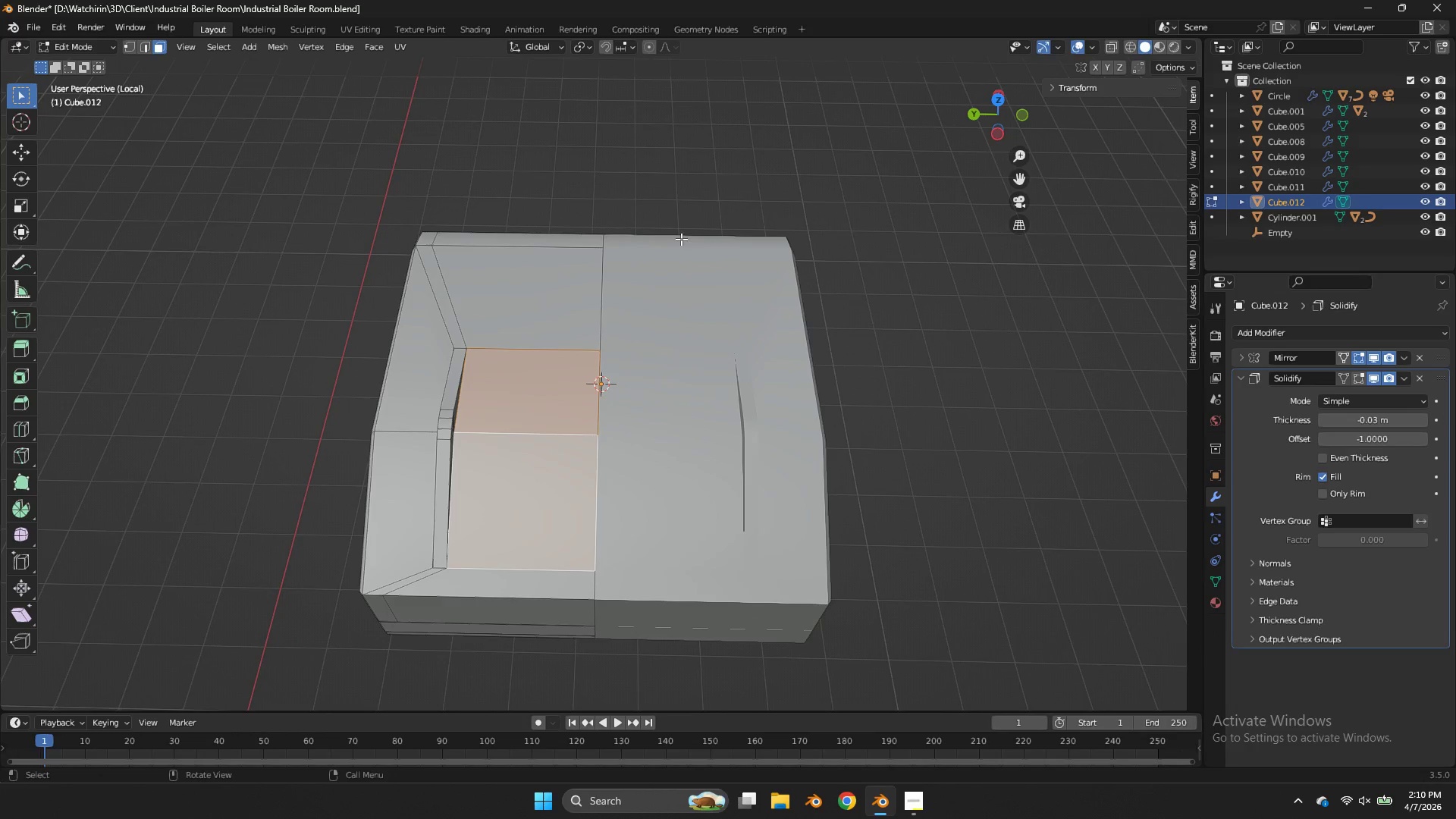 
key(E)
 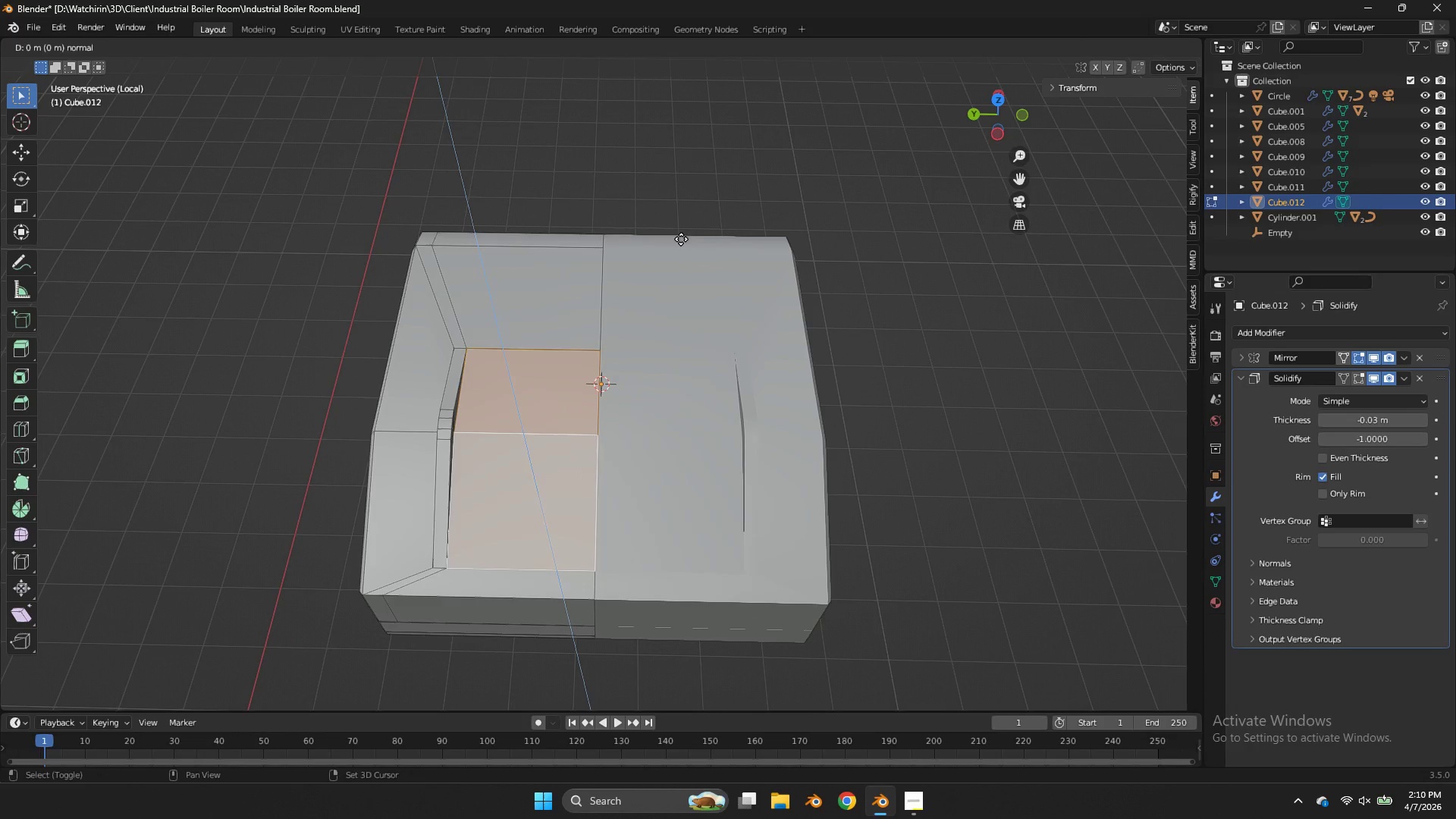 
hold_key(key=ShiftLeft, duration=1.02)
left_click([687, 272])
 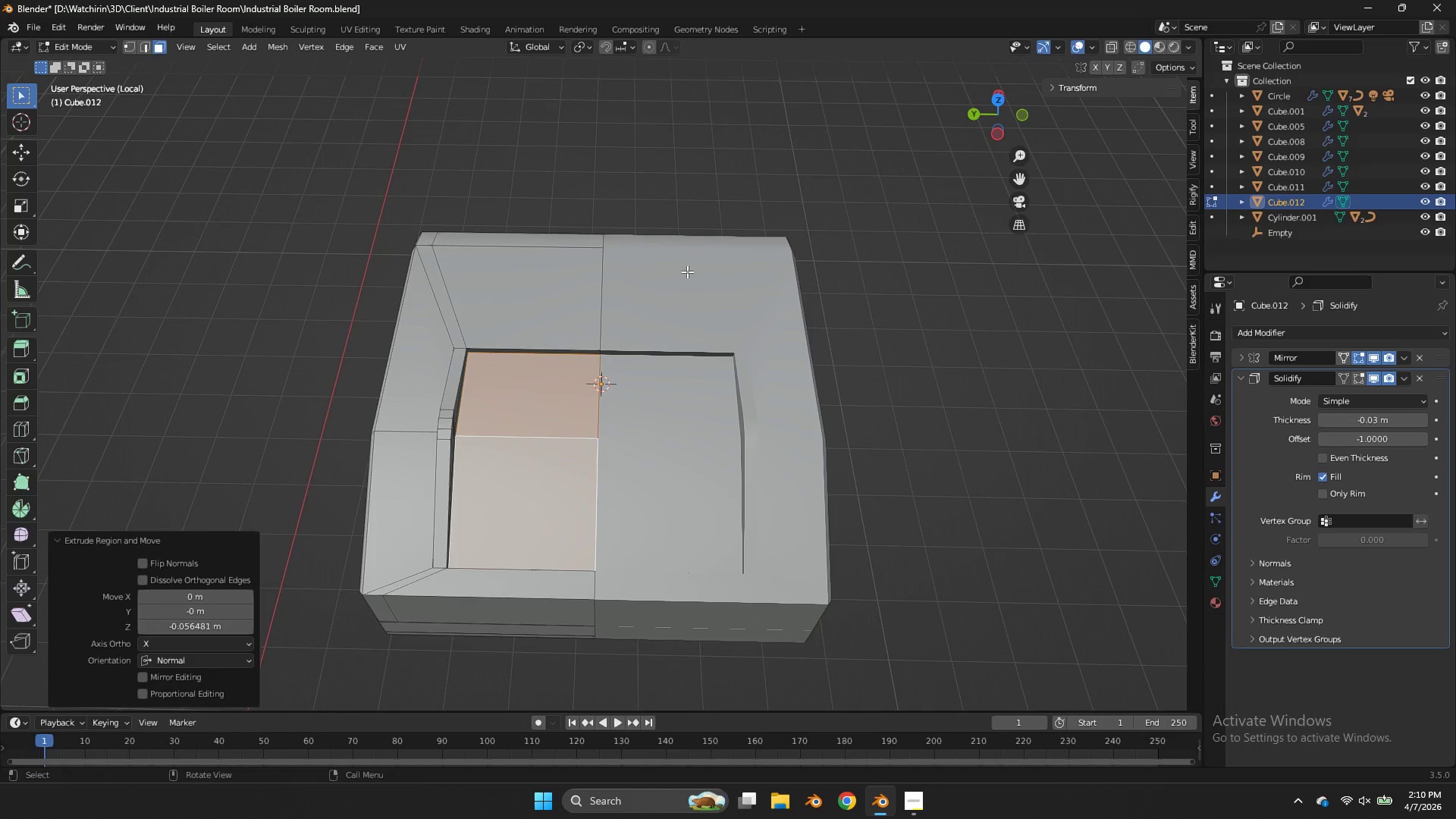 
key(Tab)
 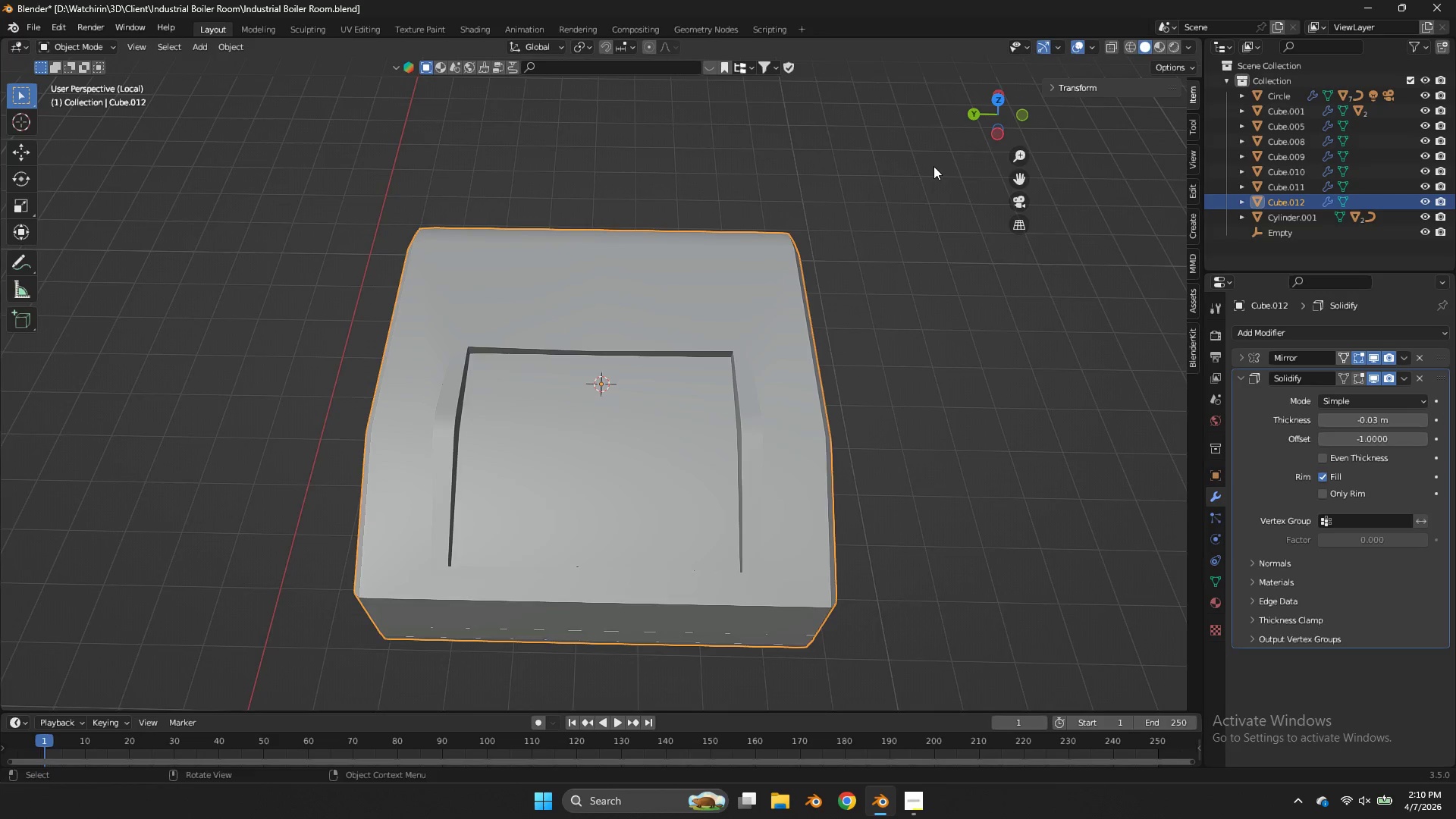 
left_click_drag(start_coordinate=[989, 107], to_coordinate=[1032, 698])
 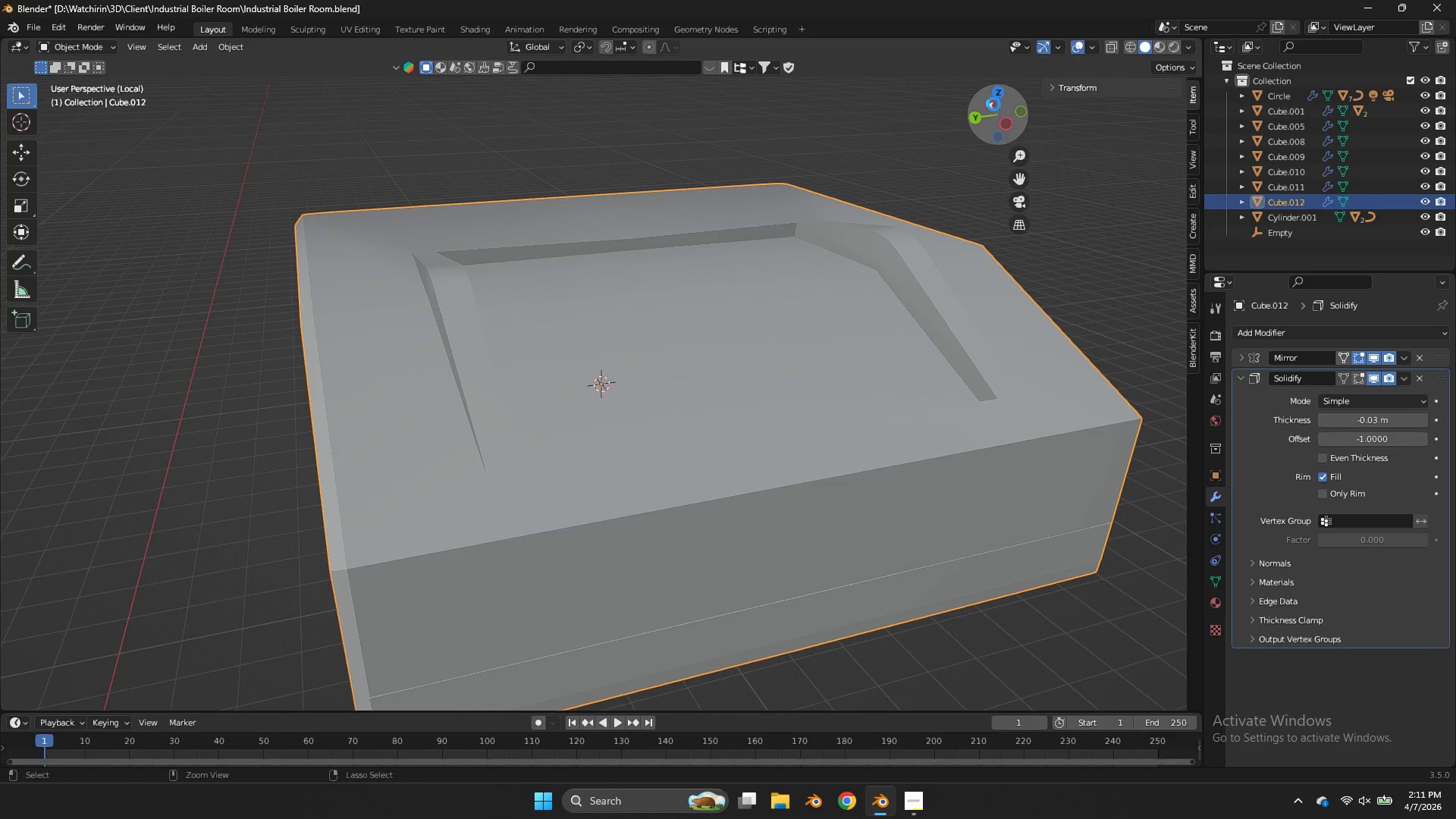 
scroll: coordinate [934, 163], scroll_direction: up, amount: 2.0
 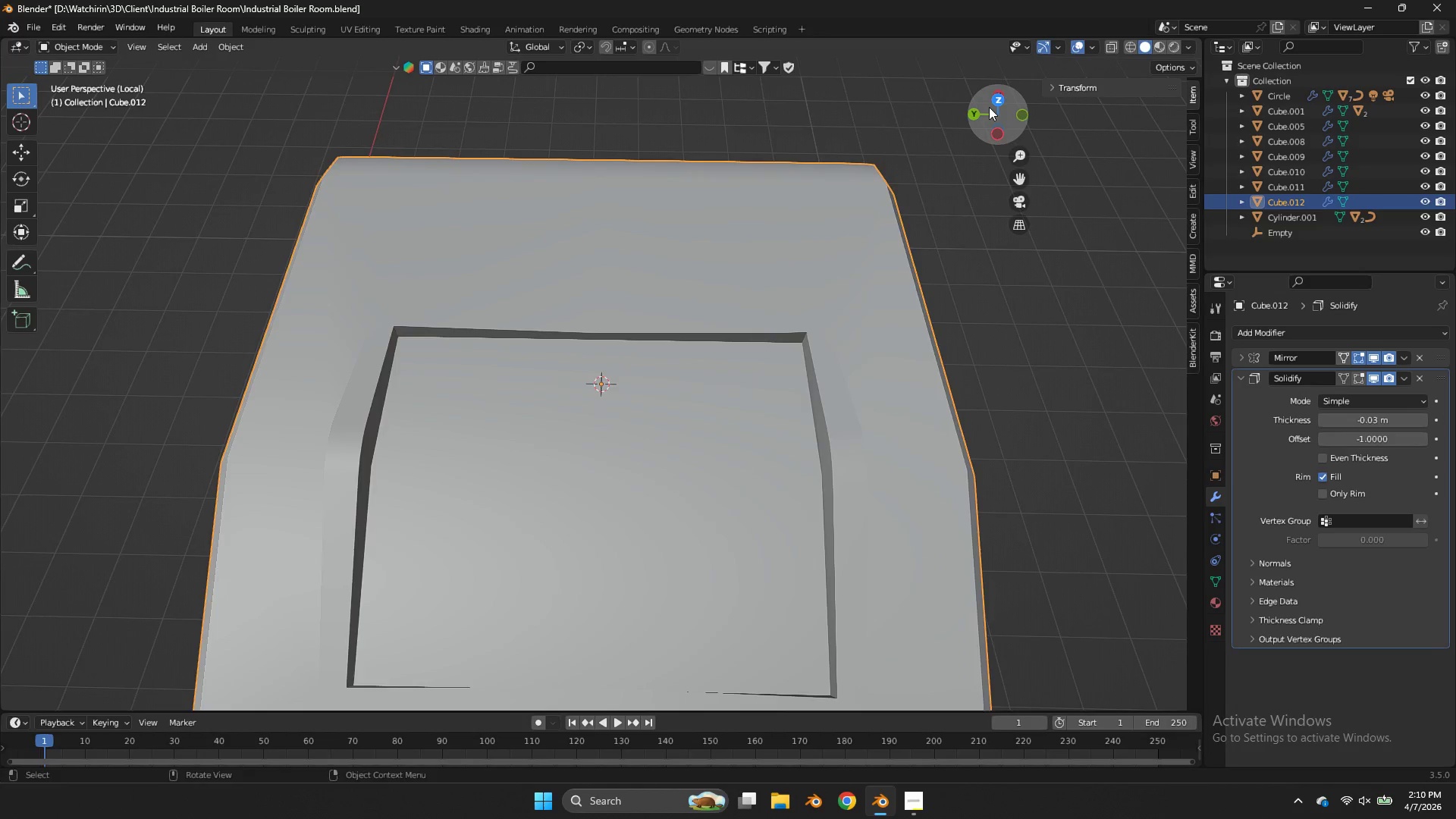 
key(Control+ControlLeft)
 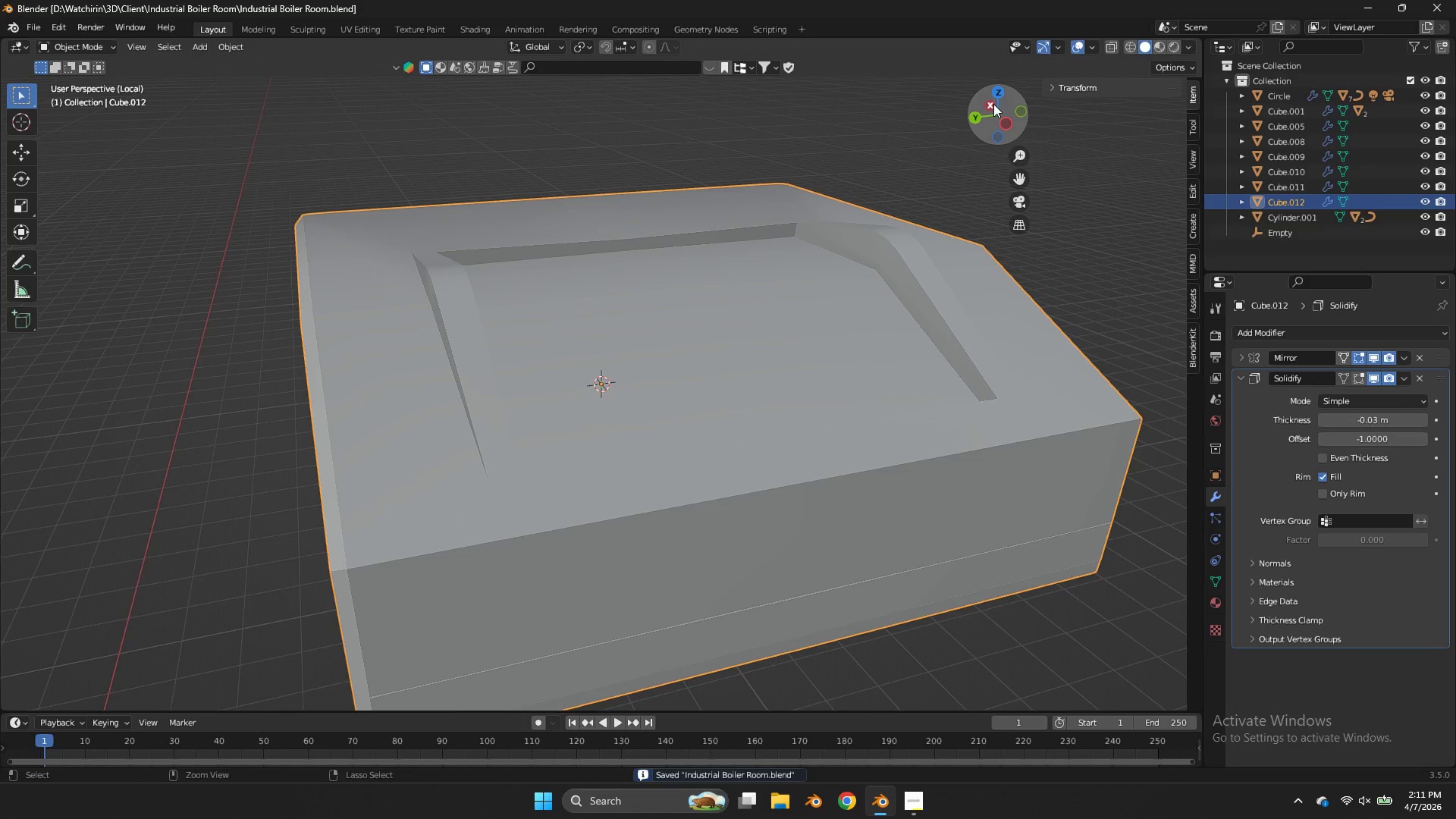 
key(Control+S)
 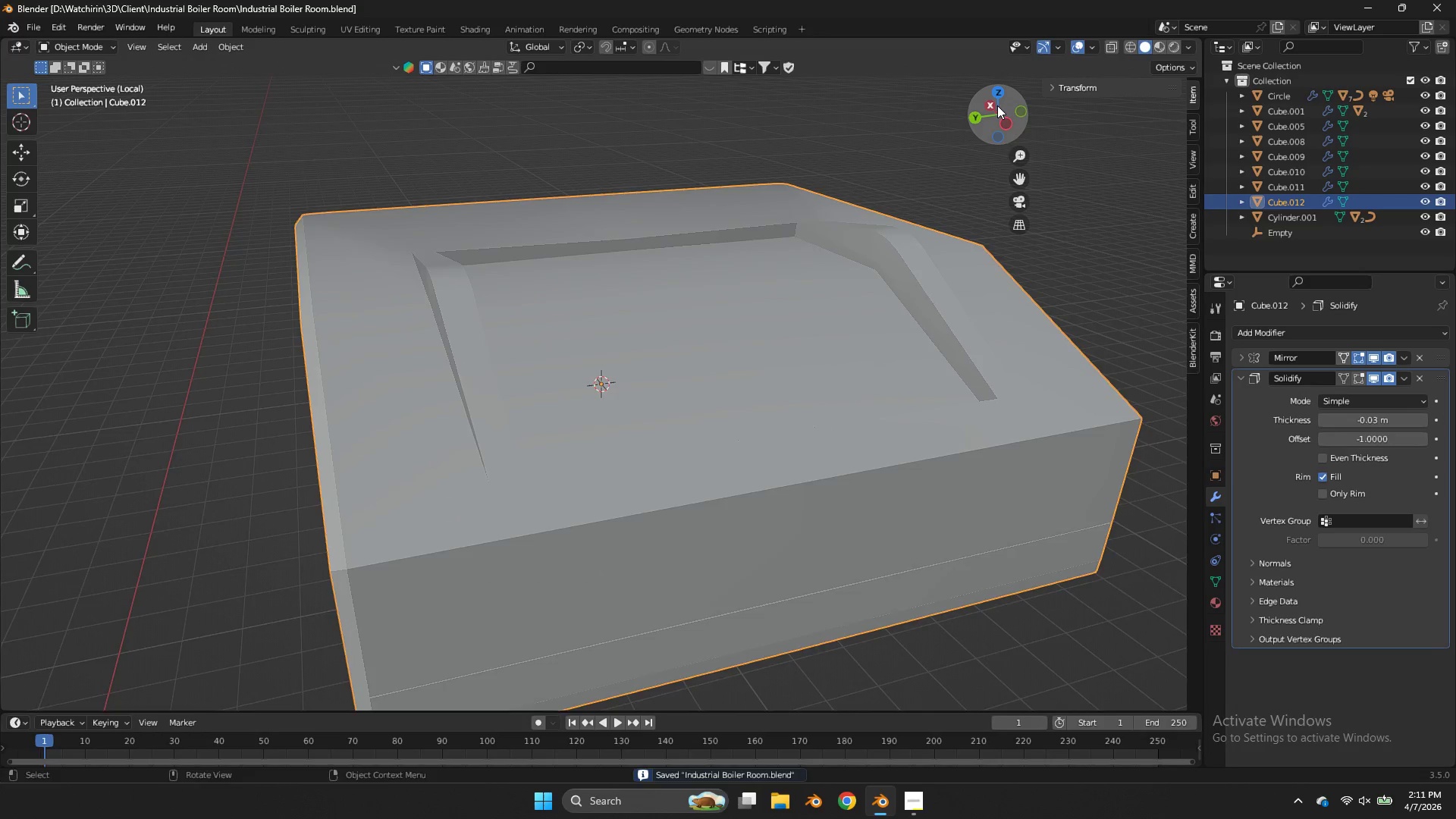 
left_click_drag(start_coordinate=[998, 105], to_coordinate=[915, 105])
 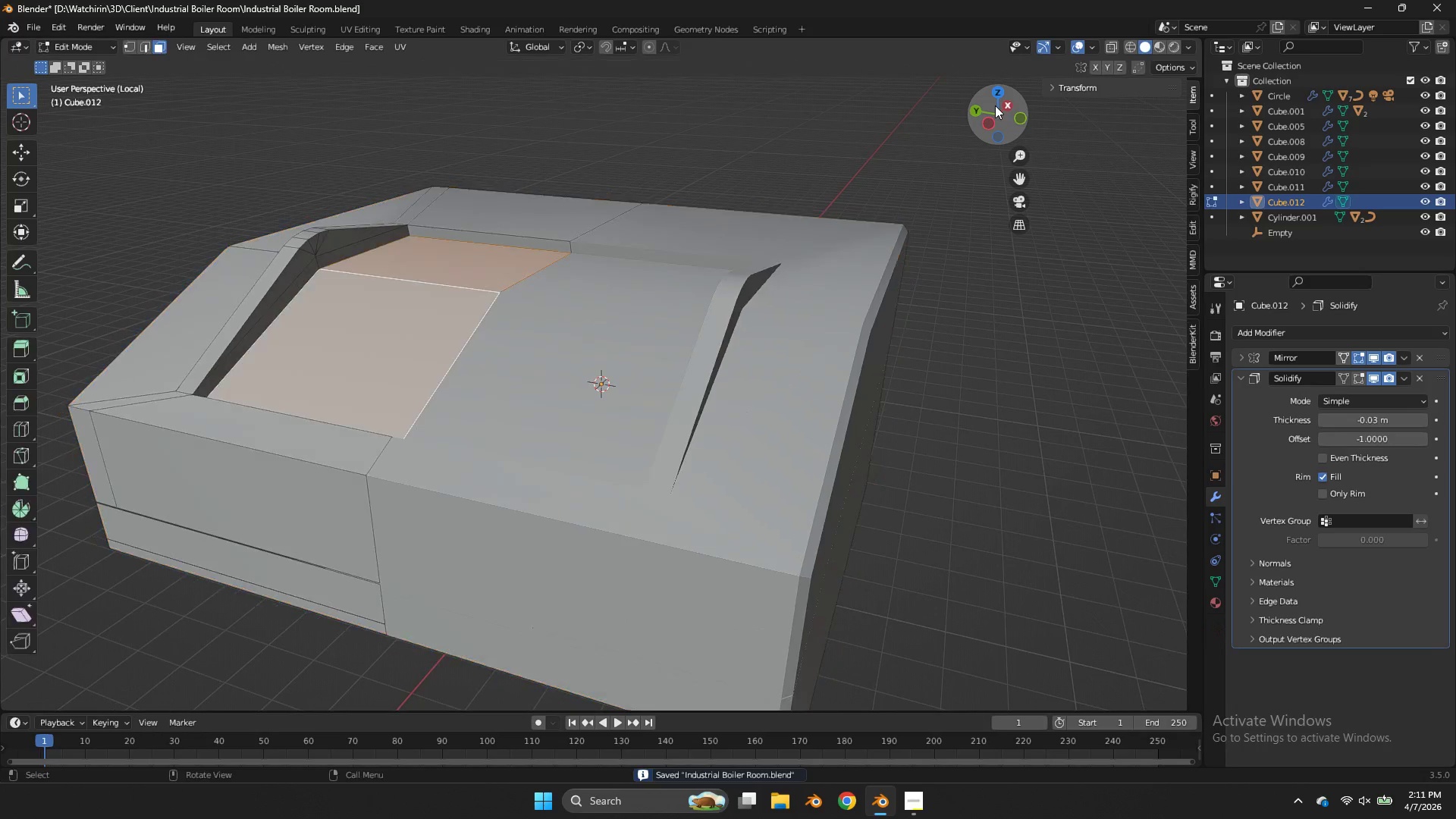 
key(Tab)
 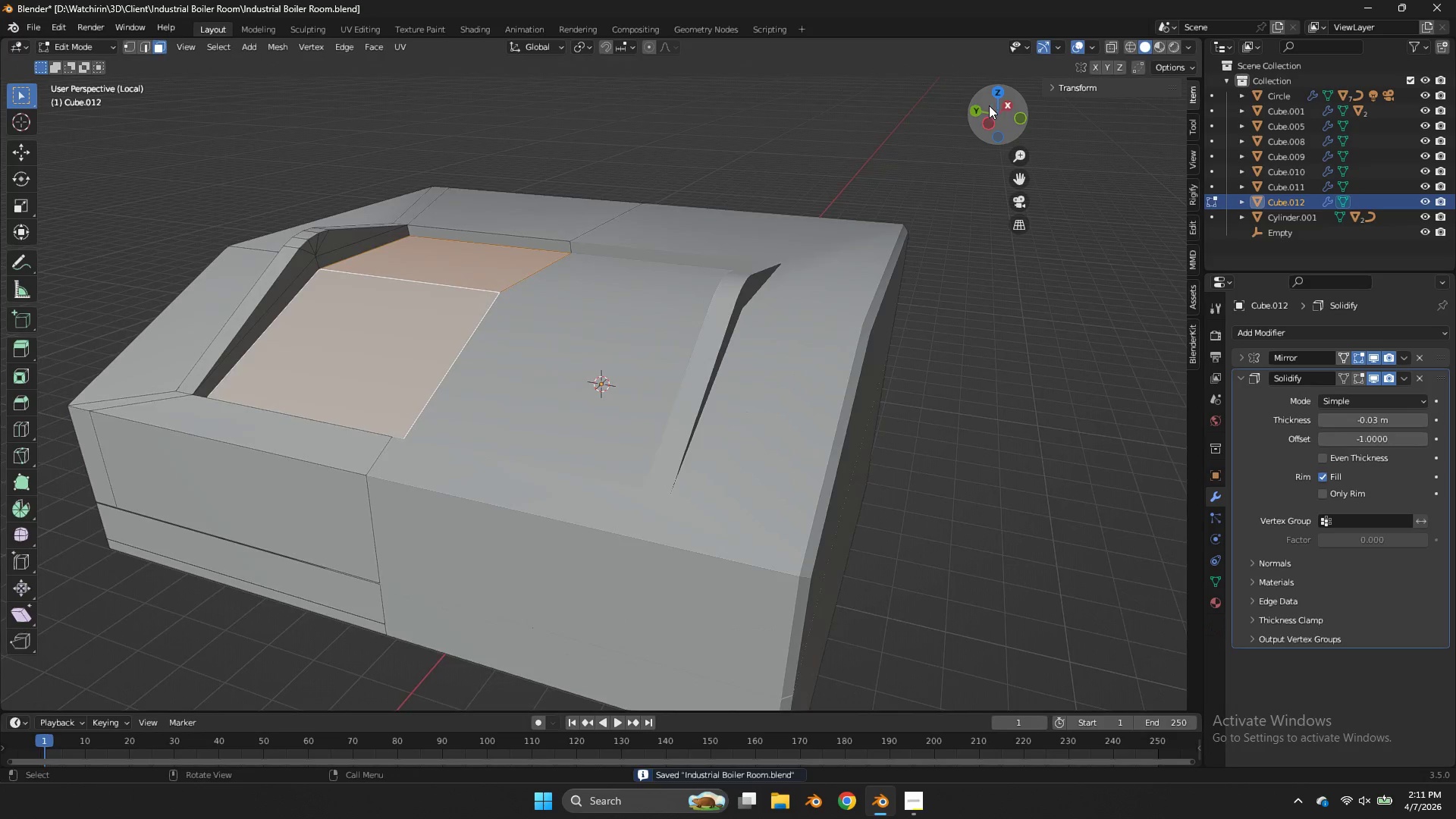 
left_click_drag(start_coordinate=[995, 105], to_coordinate=[921, 108])
 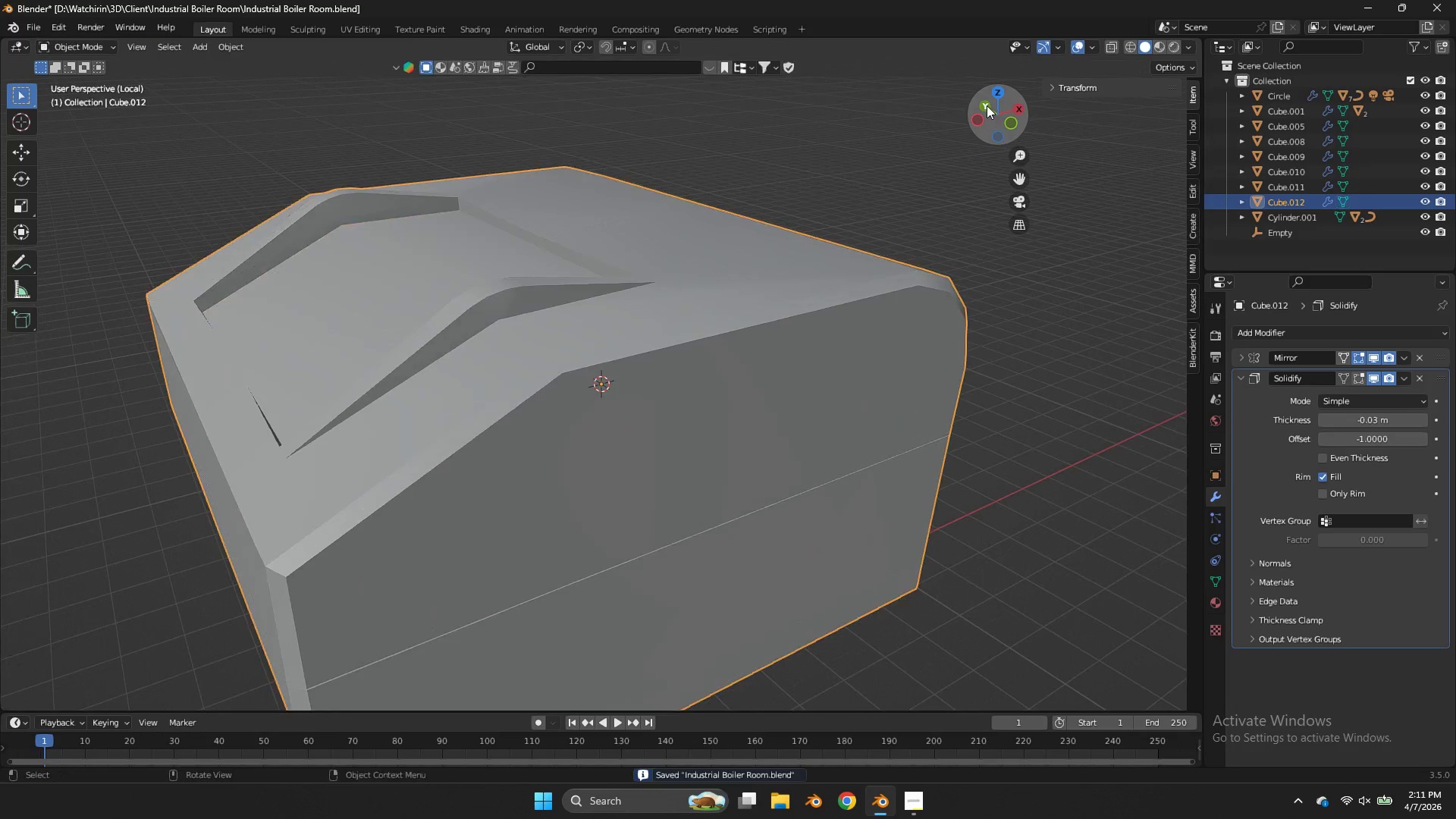 
key(Tab)
 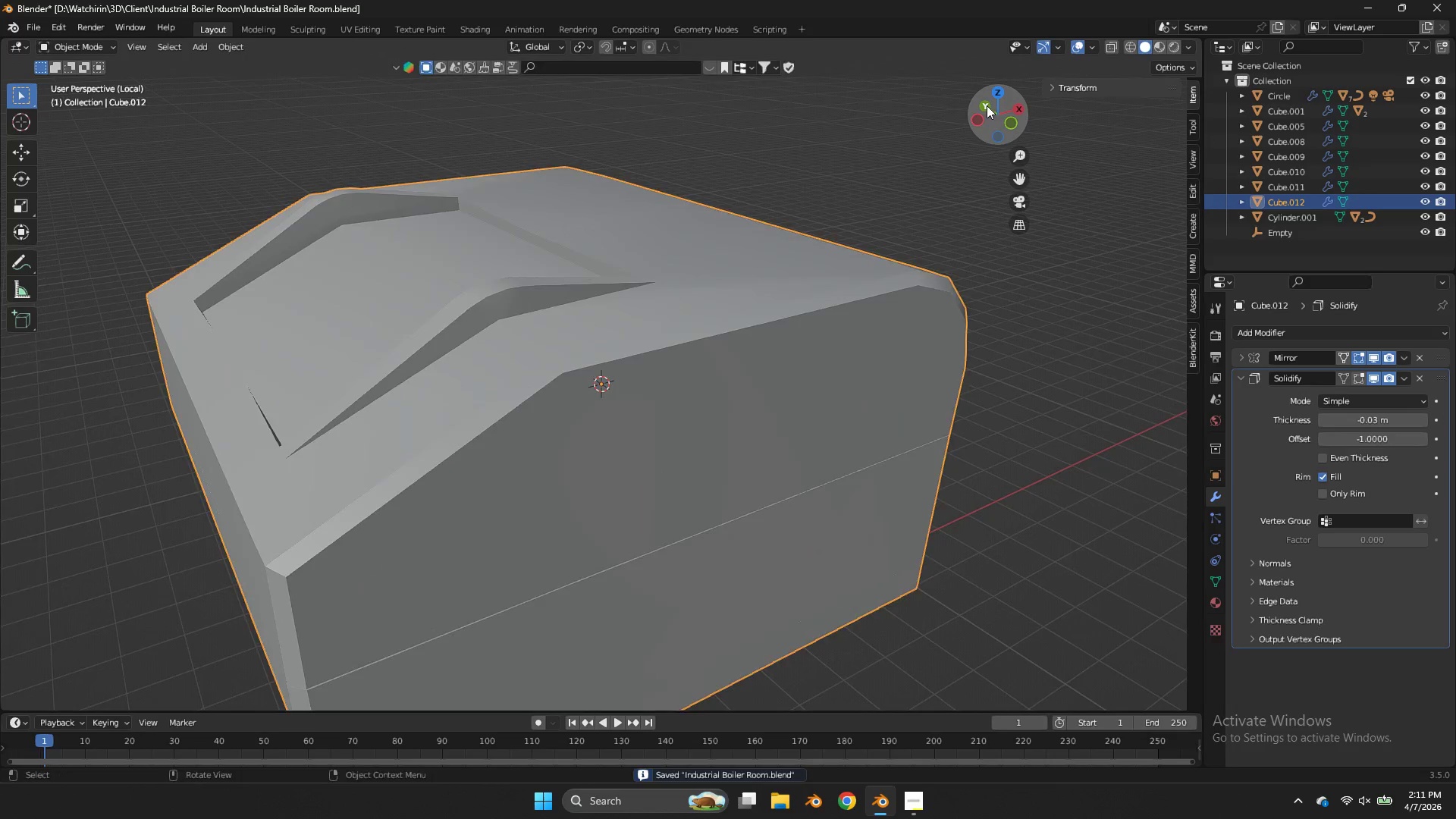 
key(Tab)
 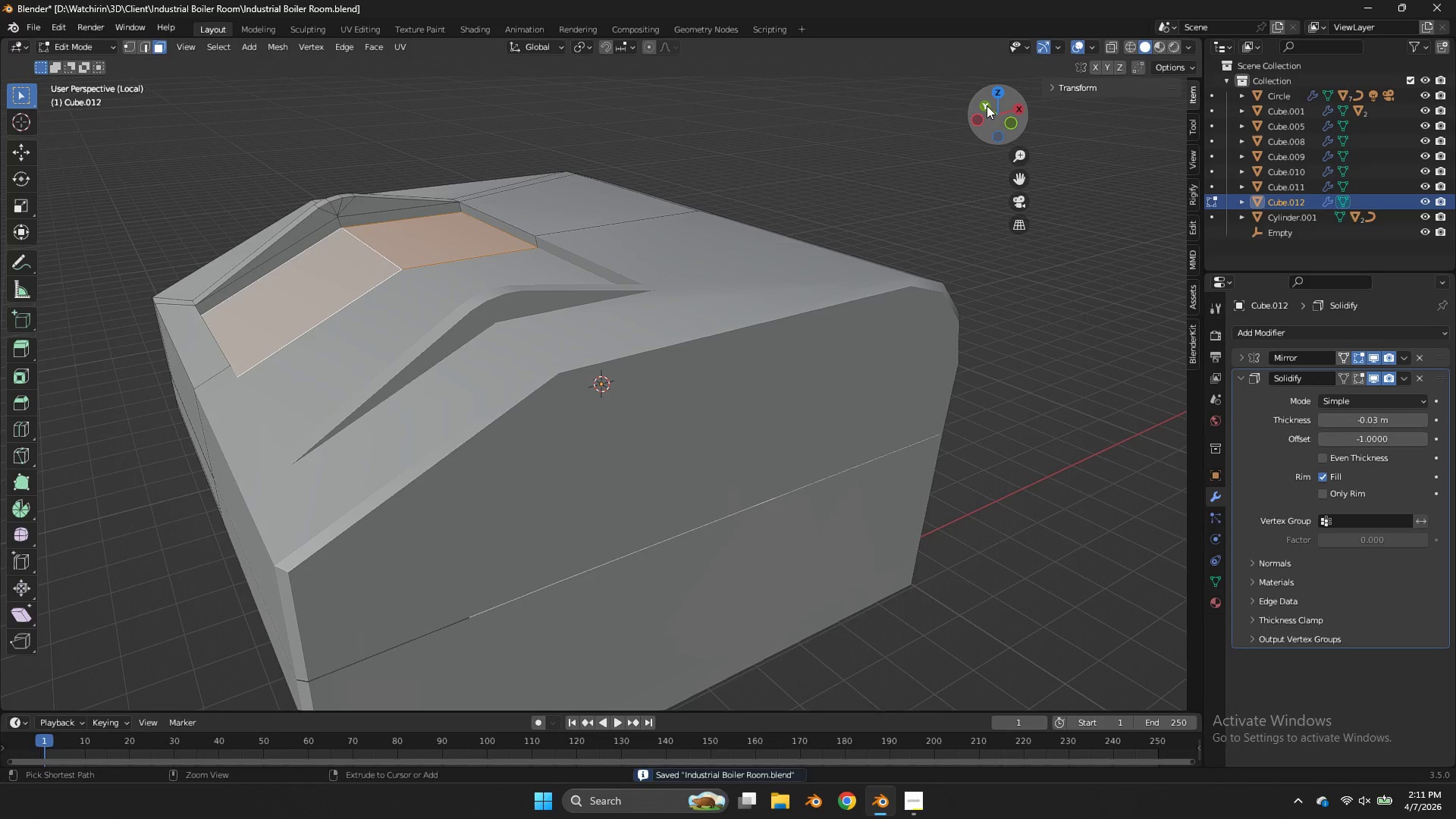 
key(Control+ControlLeft)
 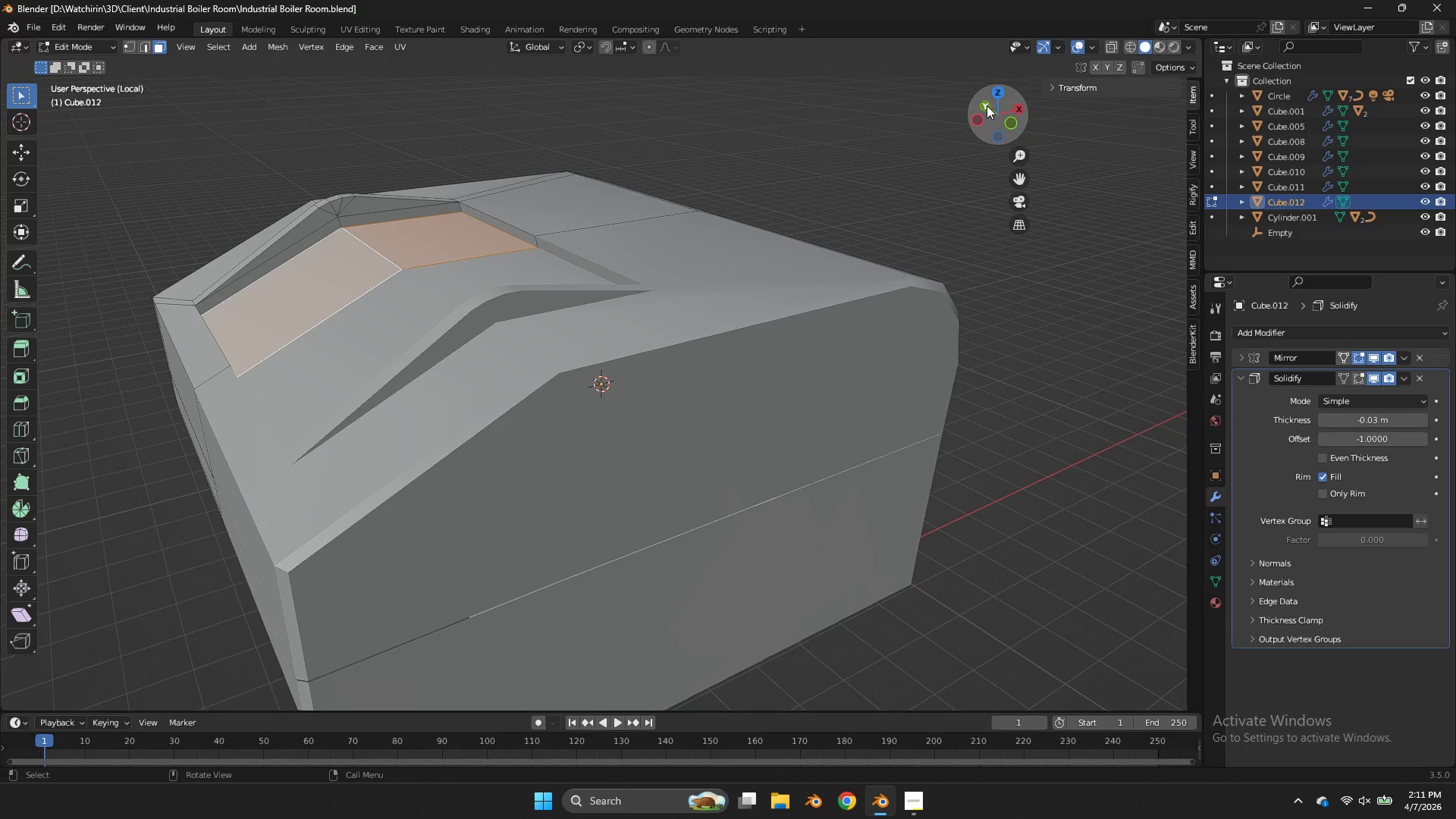 
key(Control+S)
 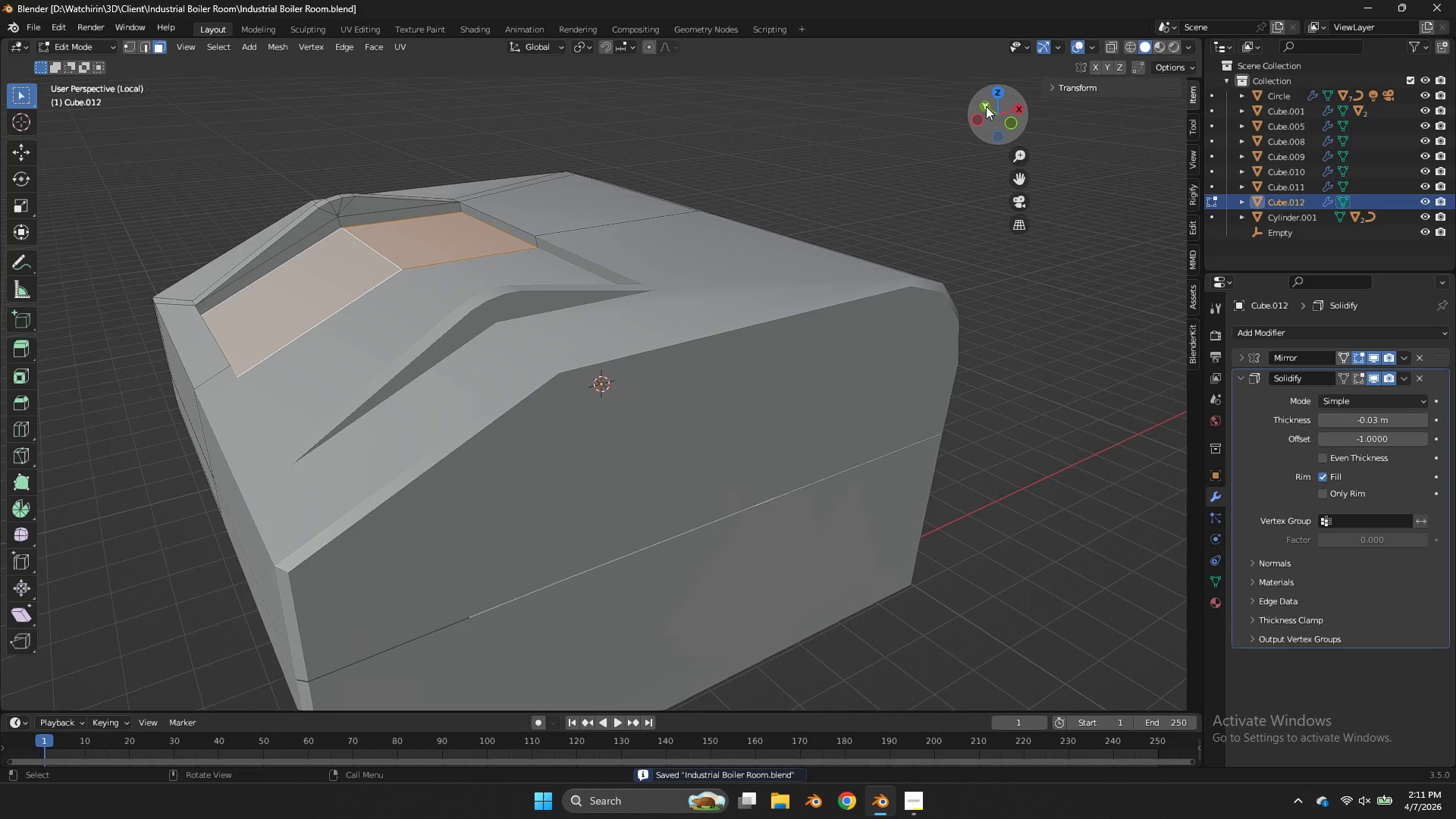 
wait(8.77)
 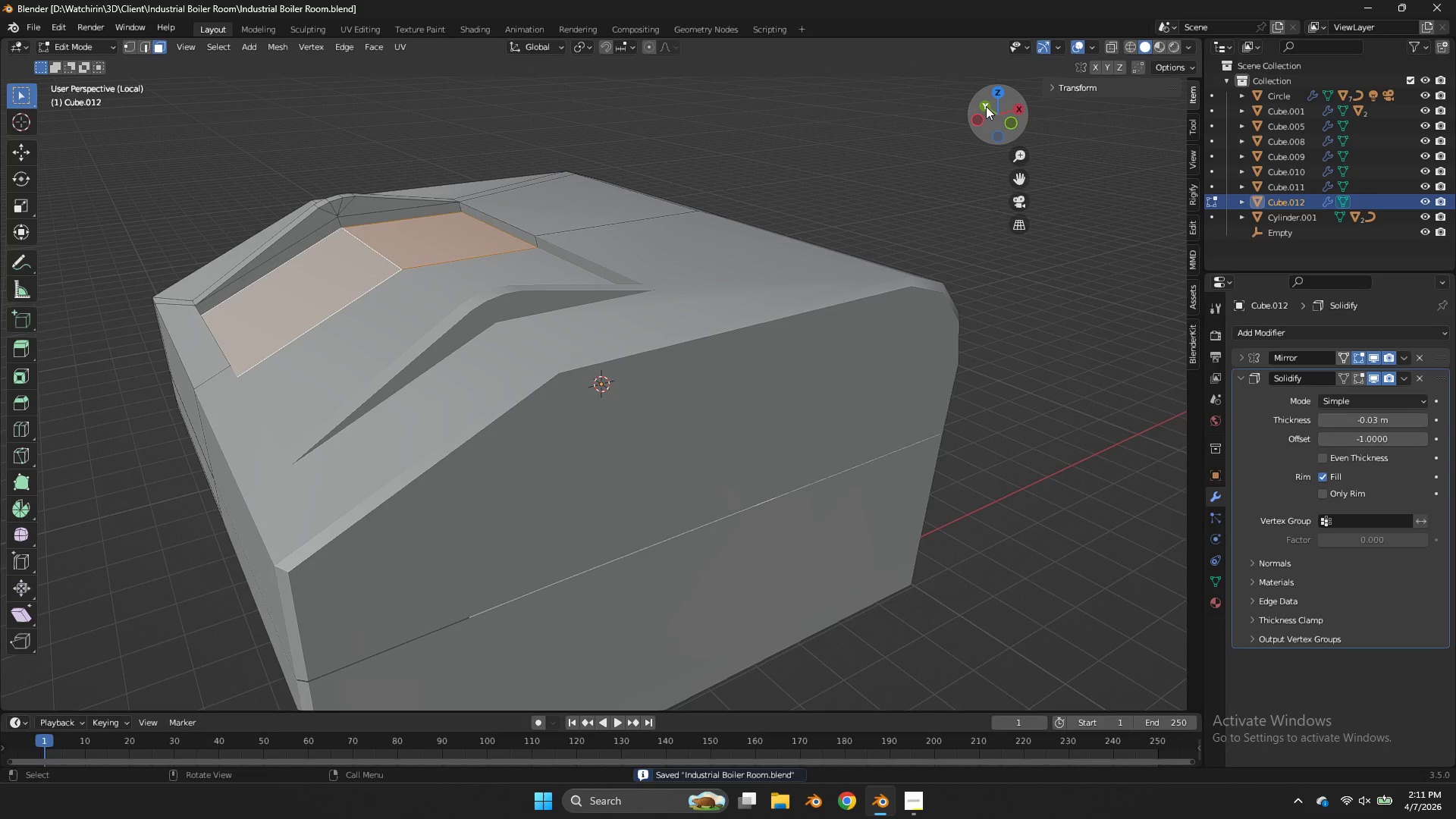 
left_click([1013, 124])
 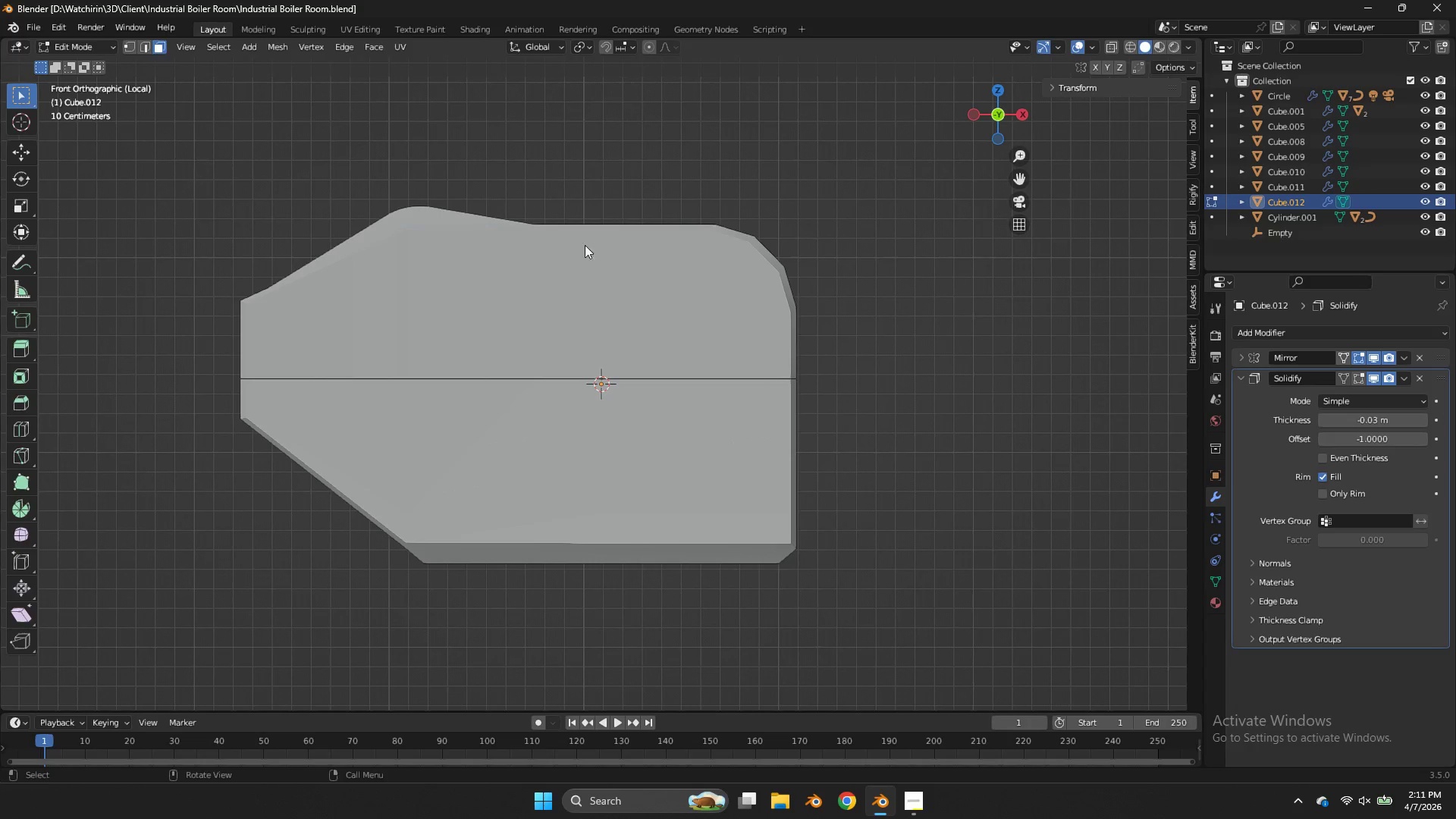 
key(Tab)
 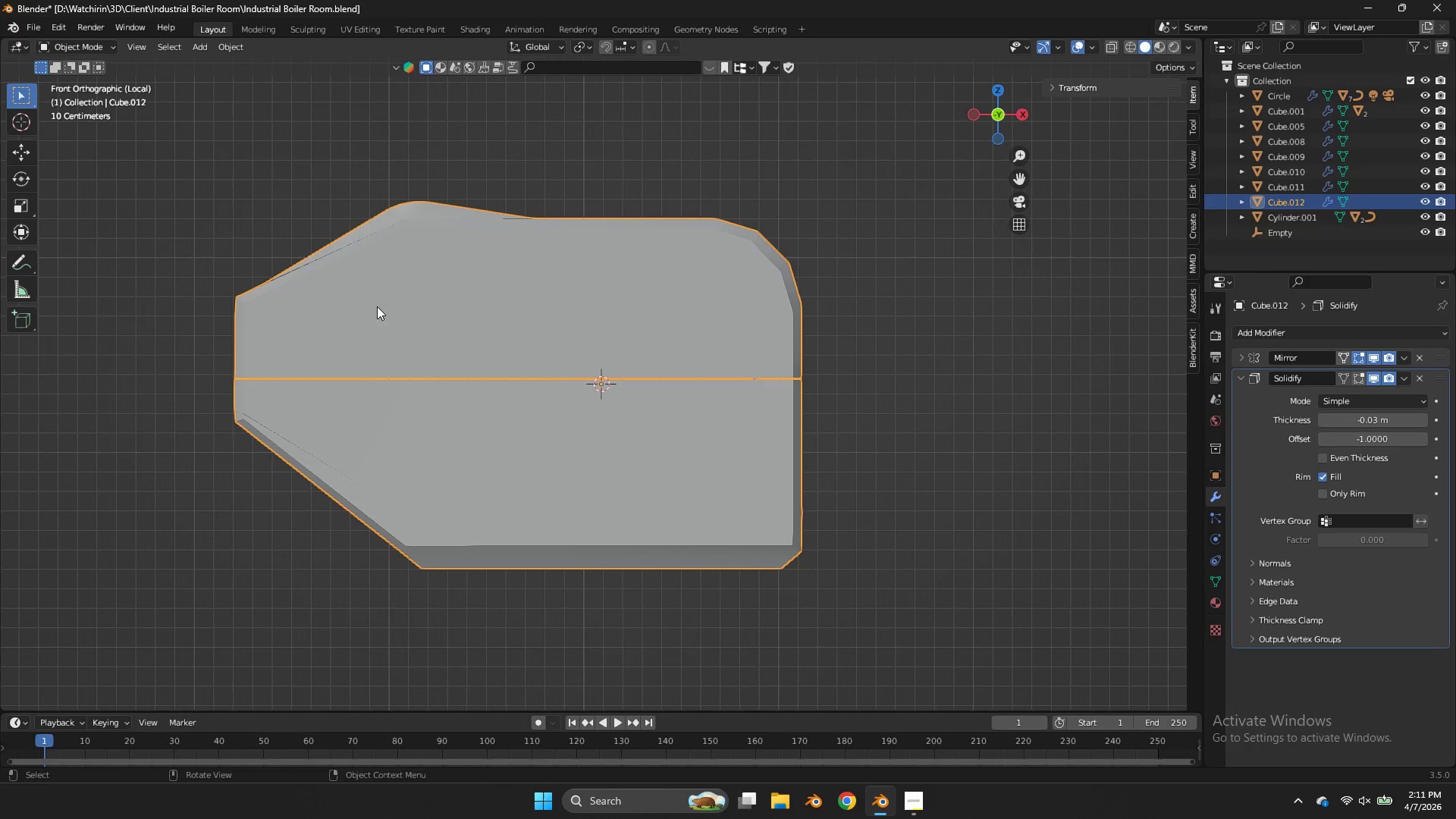 
key(Z)
 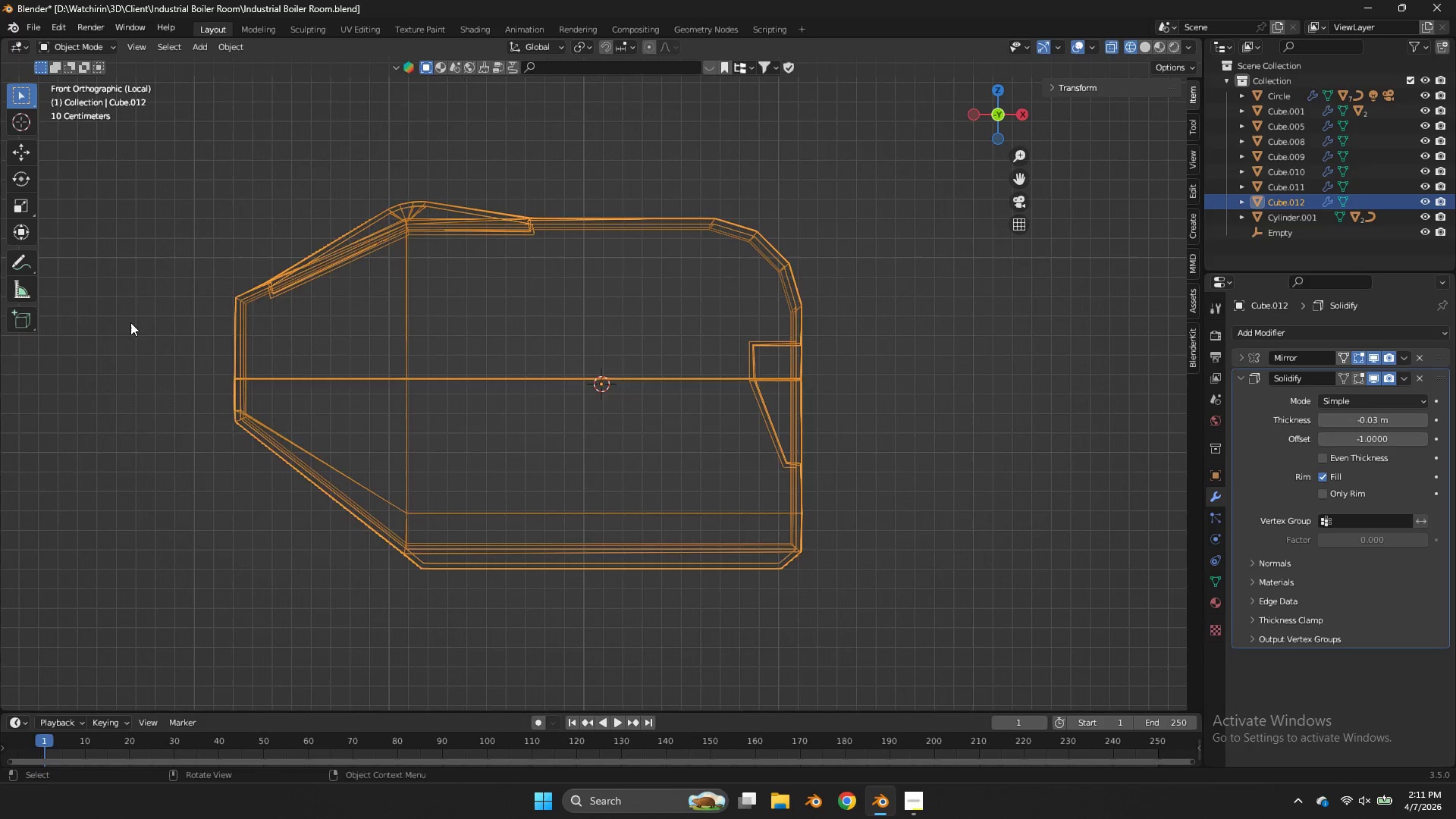 
key(Tab)
 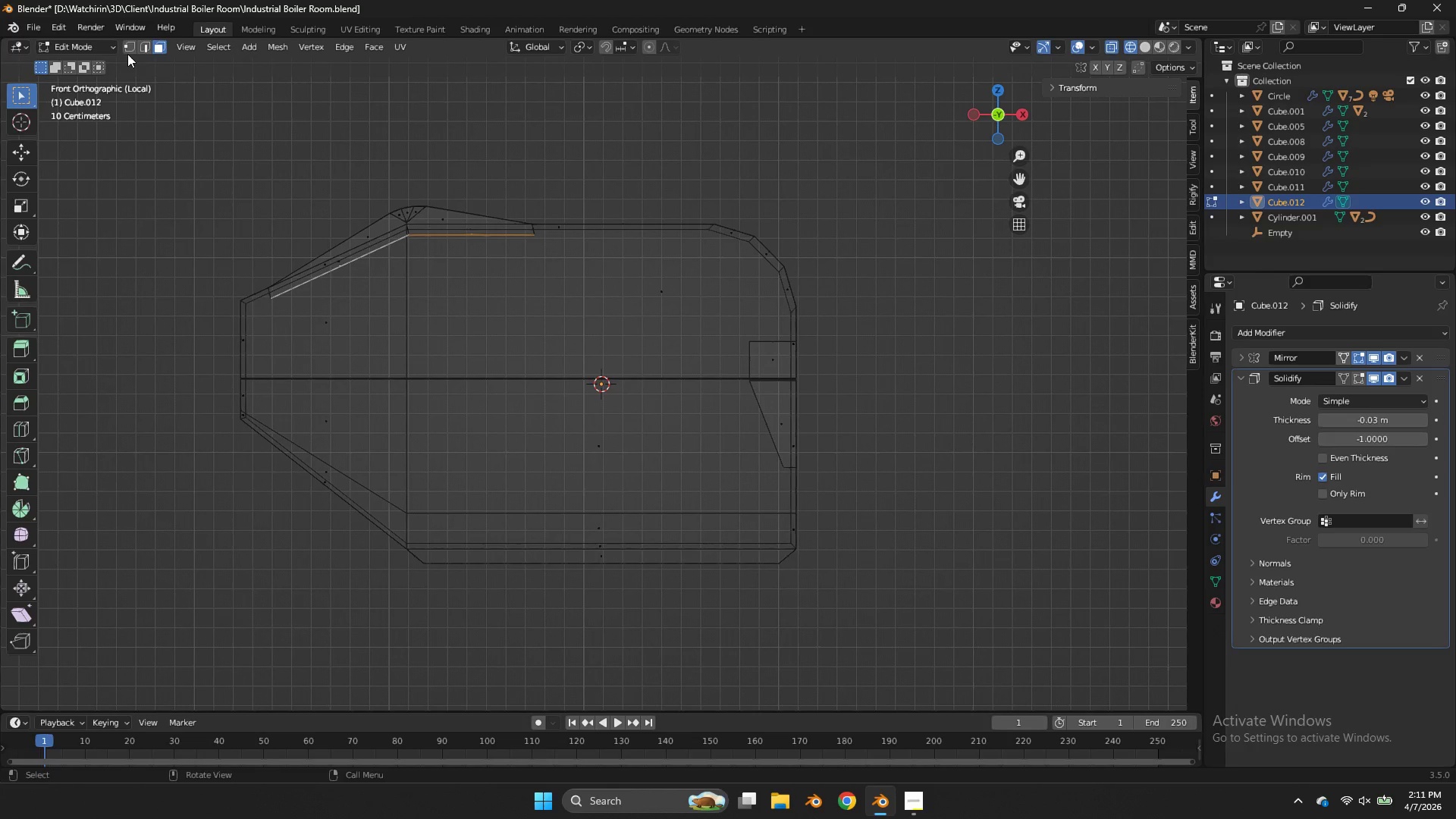 
left_click([133, 44])
 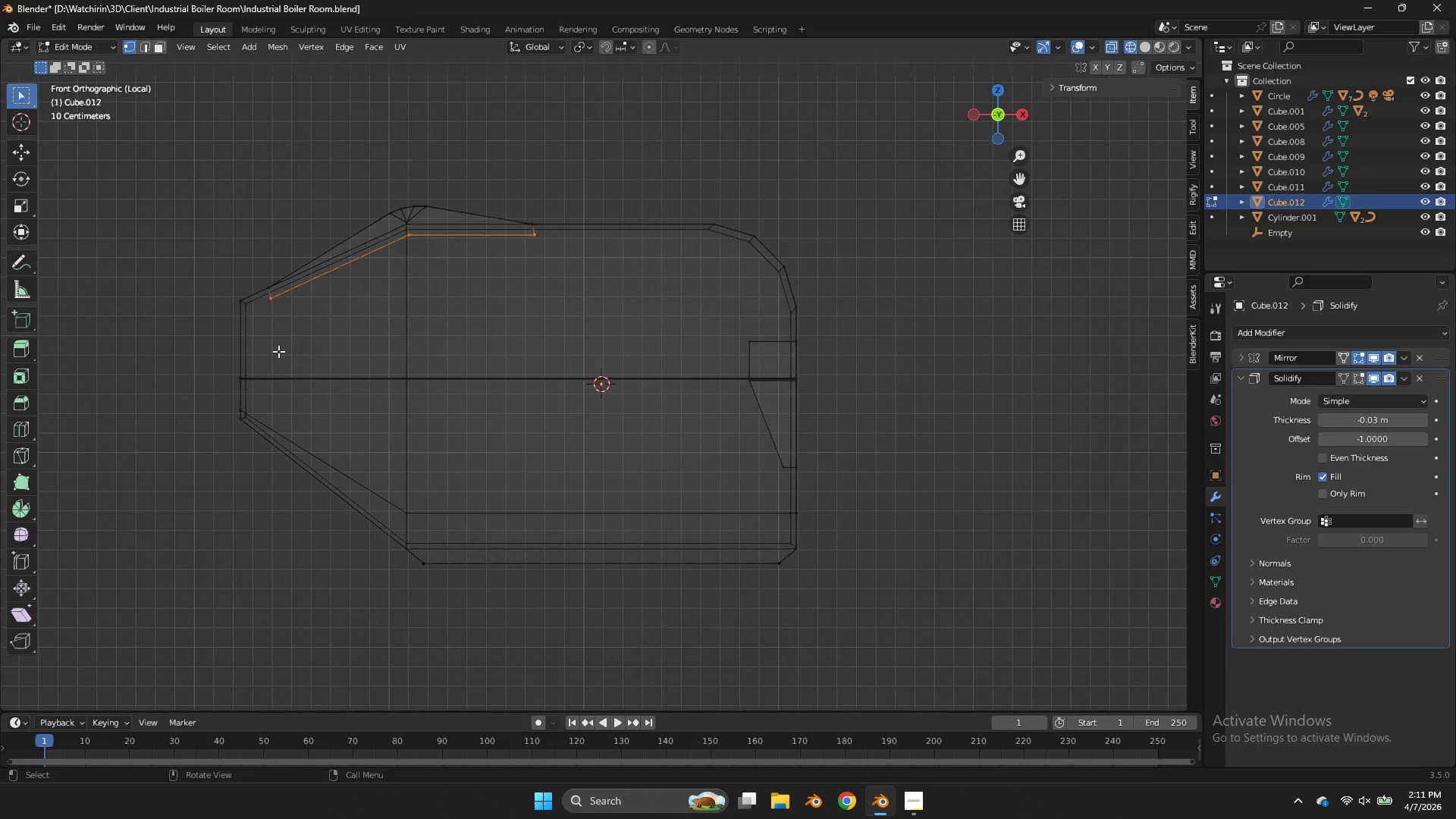 
left_click_drag(start_coordinate=[278, 351], to_coordinate=[194, 385])
 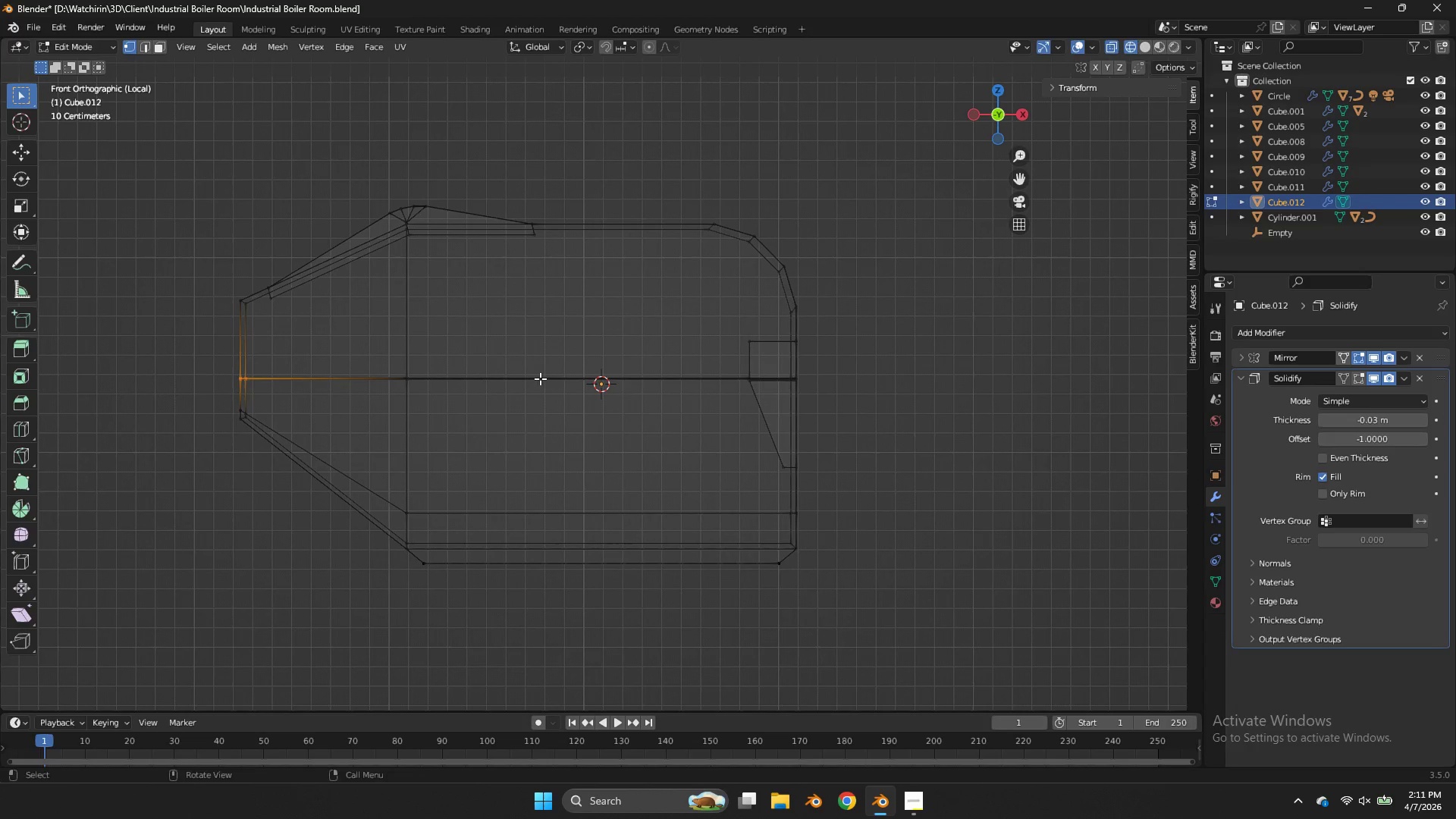 
type(gx)
 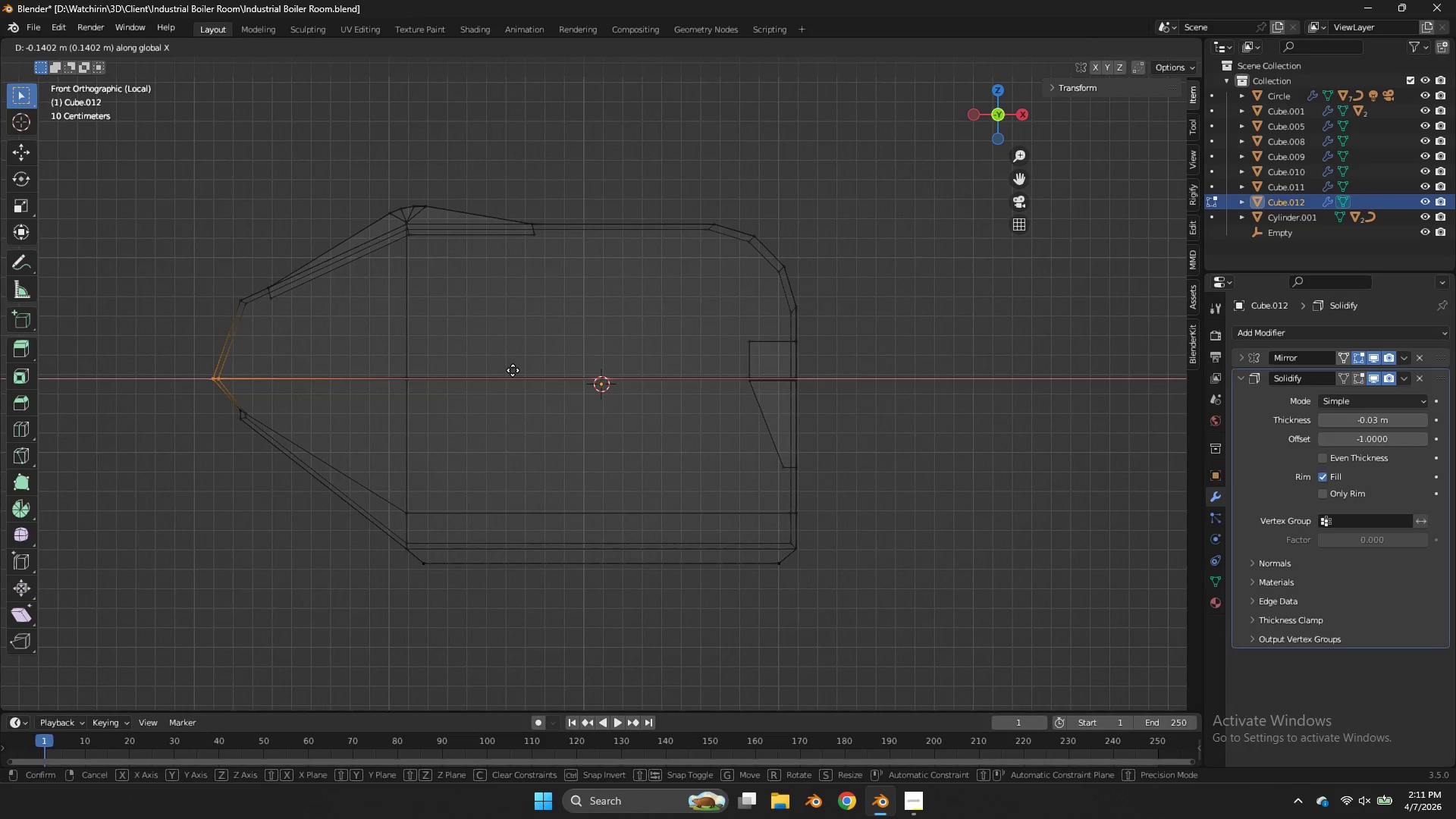 
left_click([513, 370])
 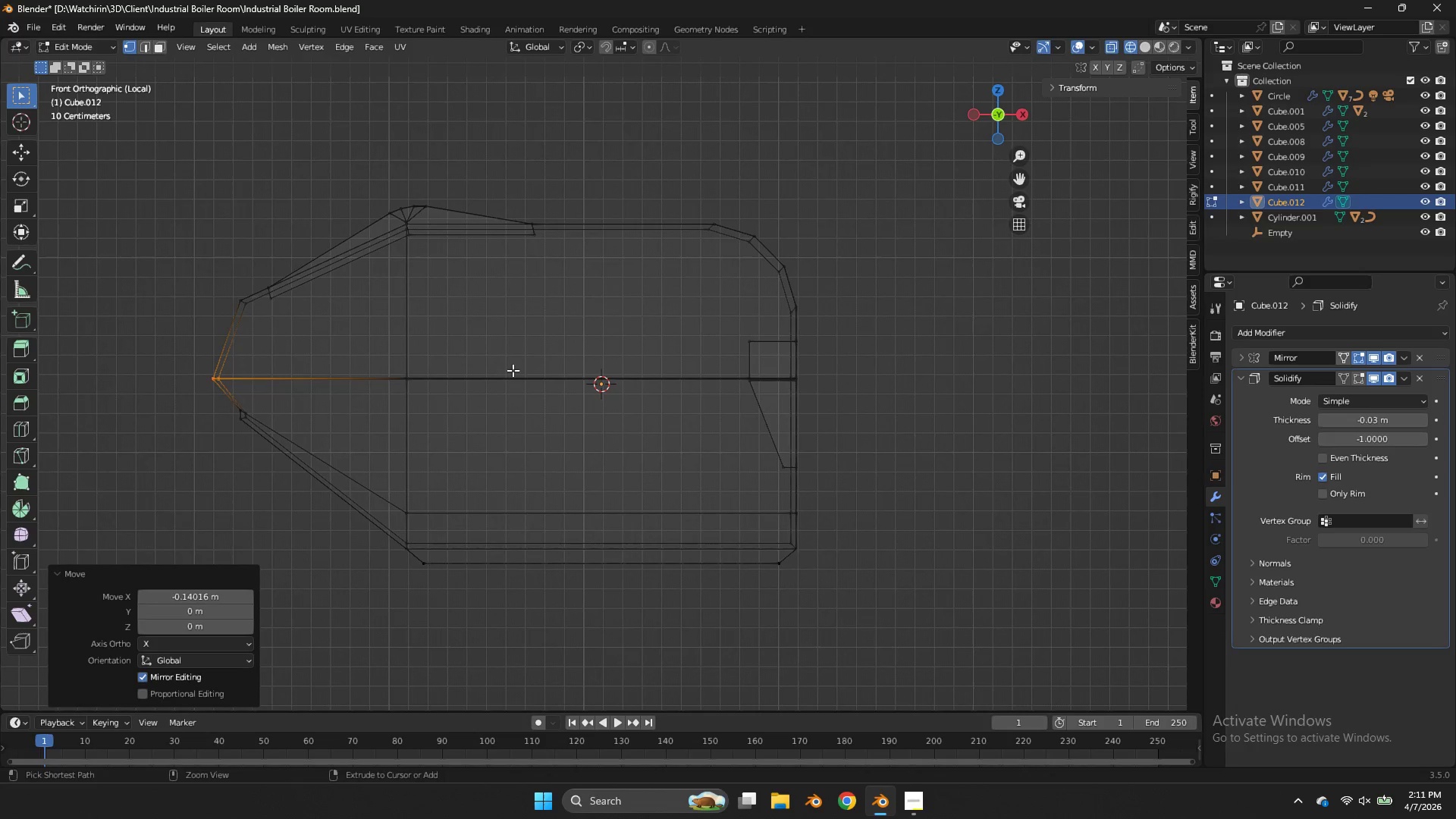 
key(Control+S)
 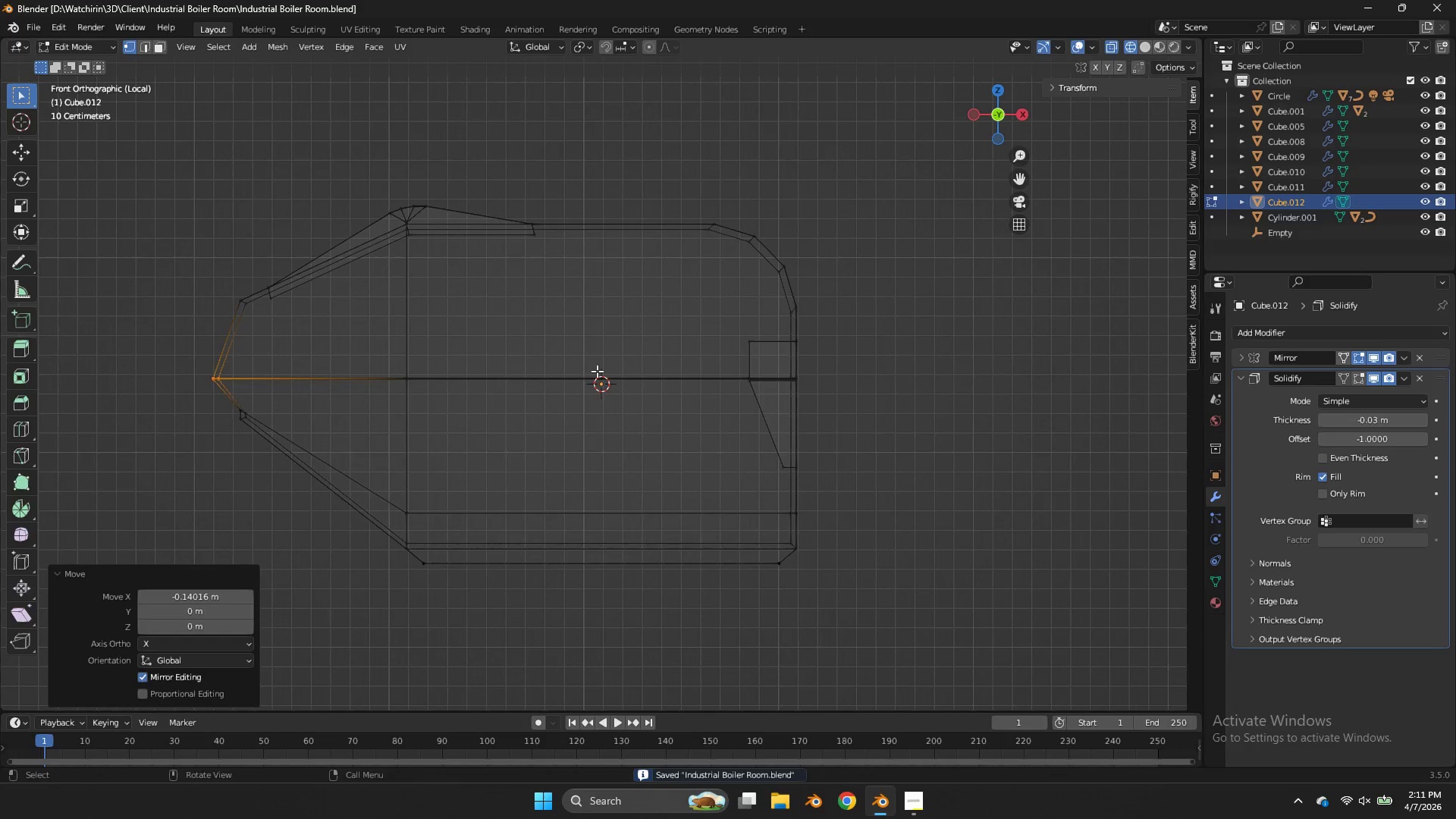 
key(Tab)
 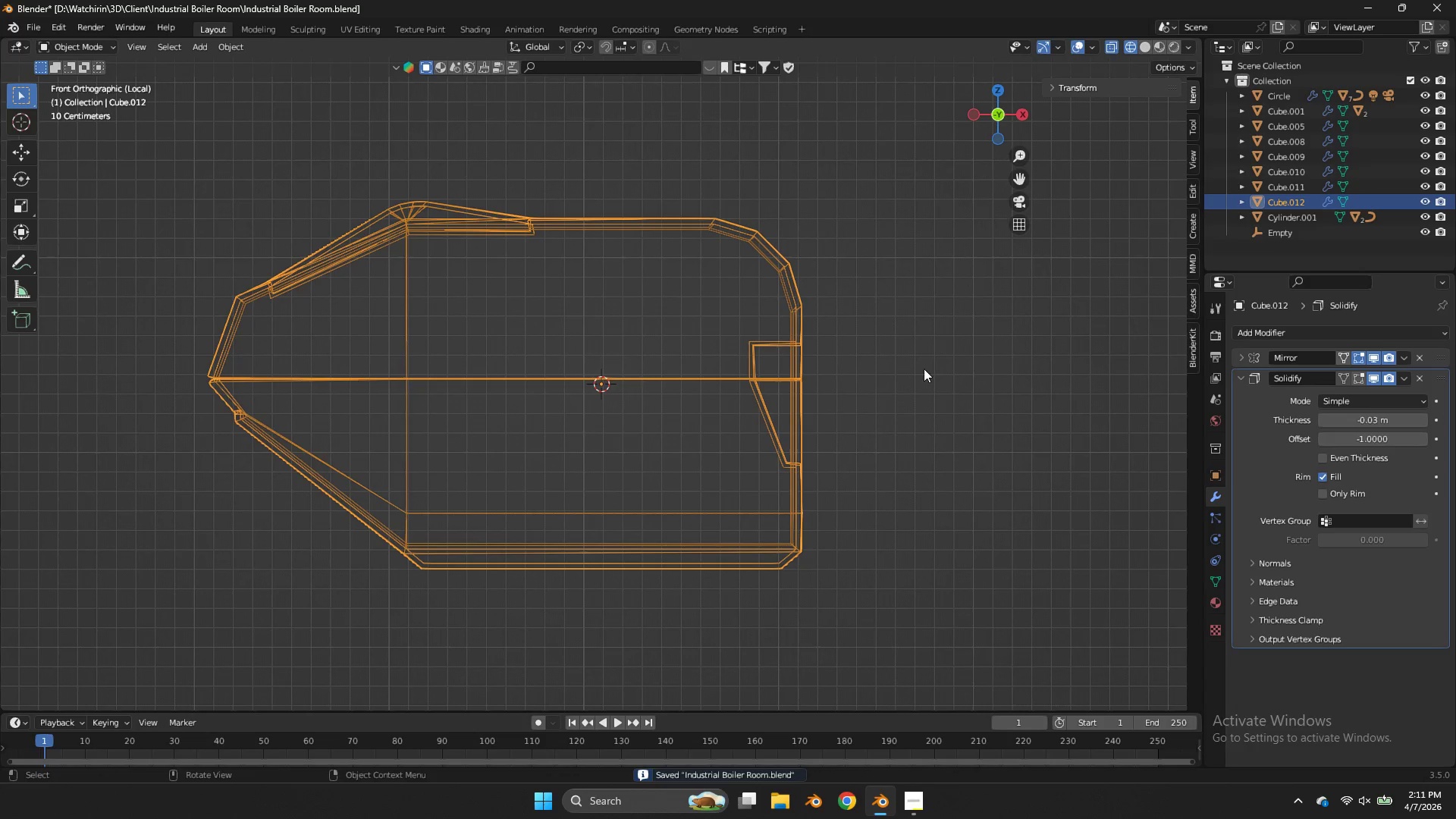 
key(Z)
 